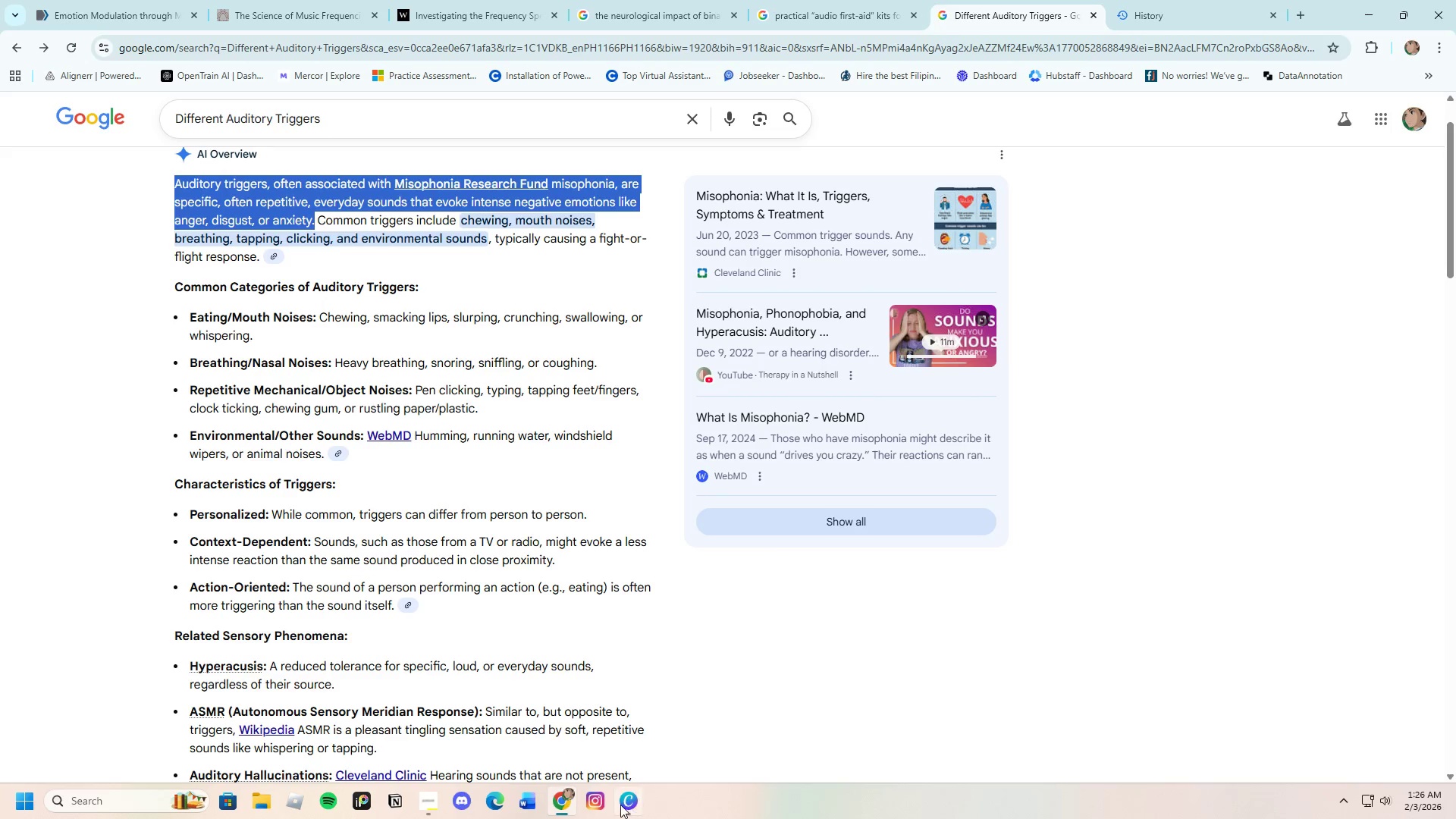 
left_click([620, 805])
 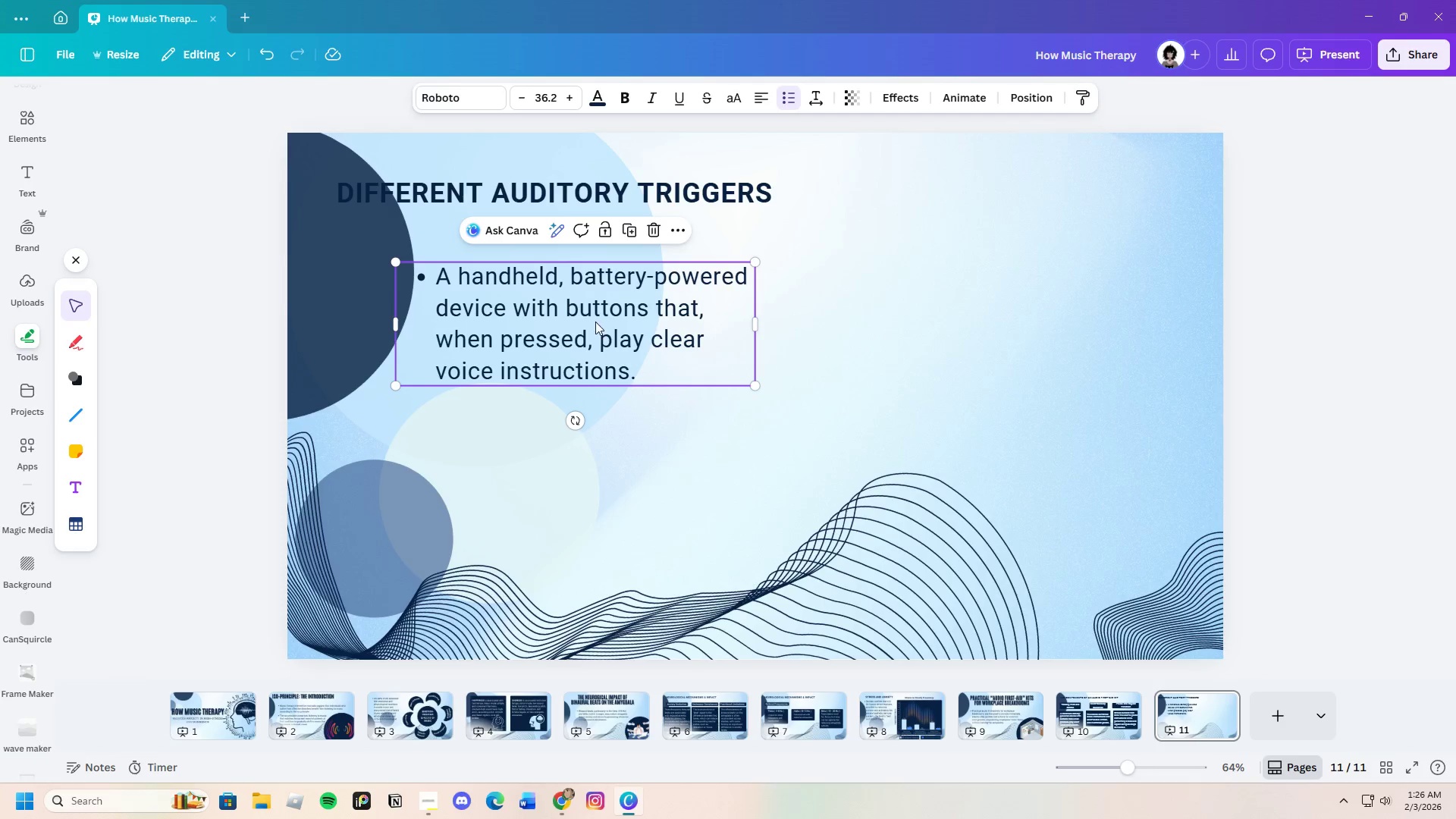 
double_click([597, 322])
 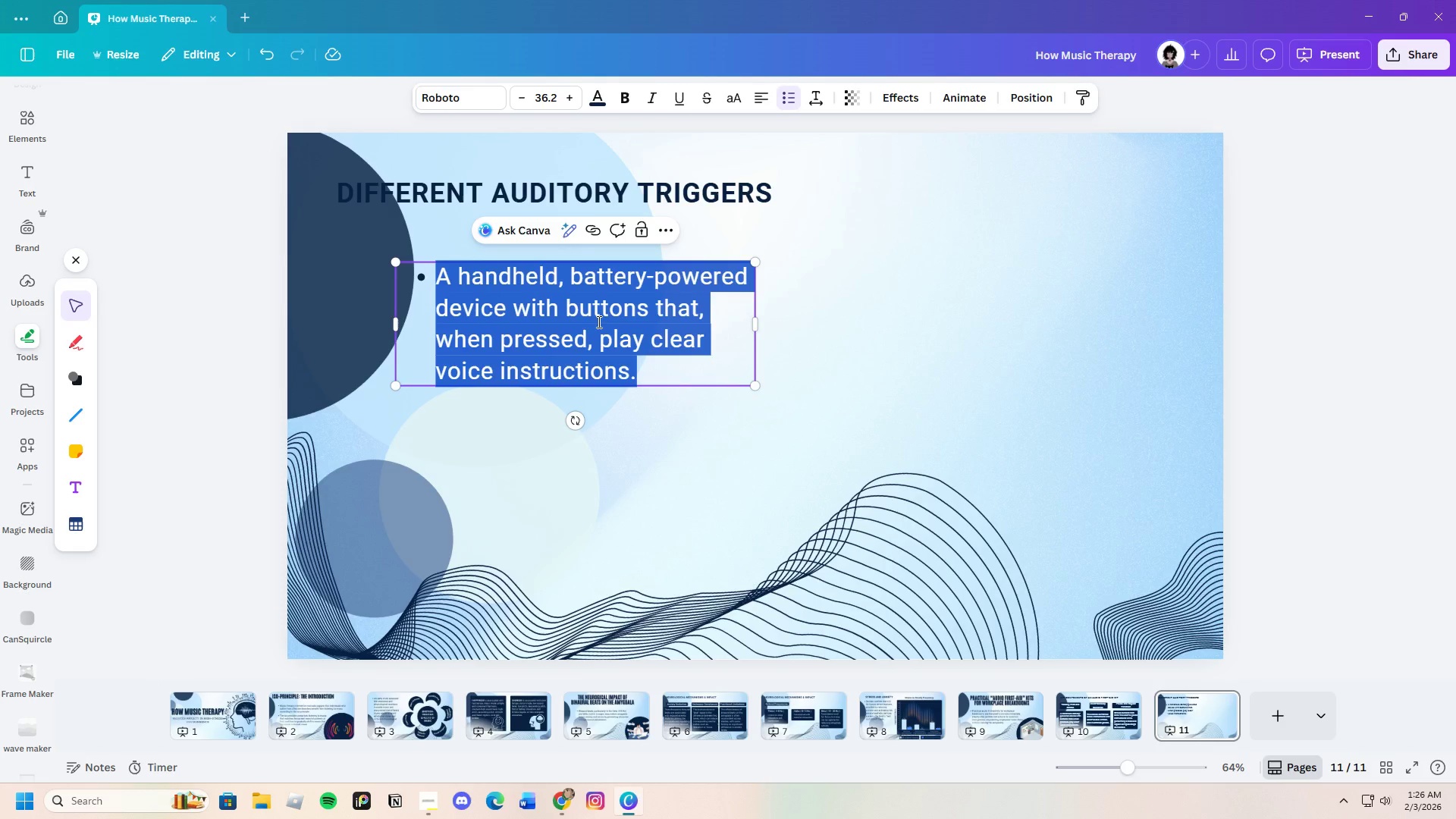 
key(Backspace)
 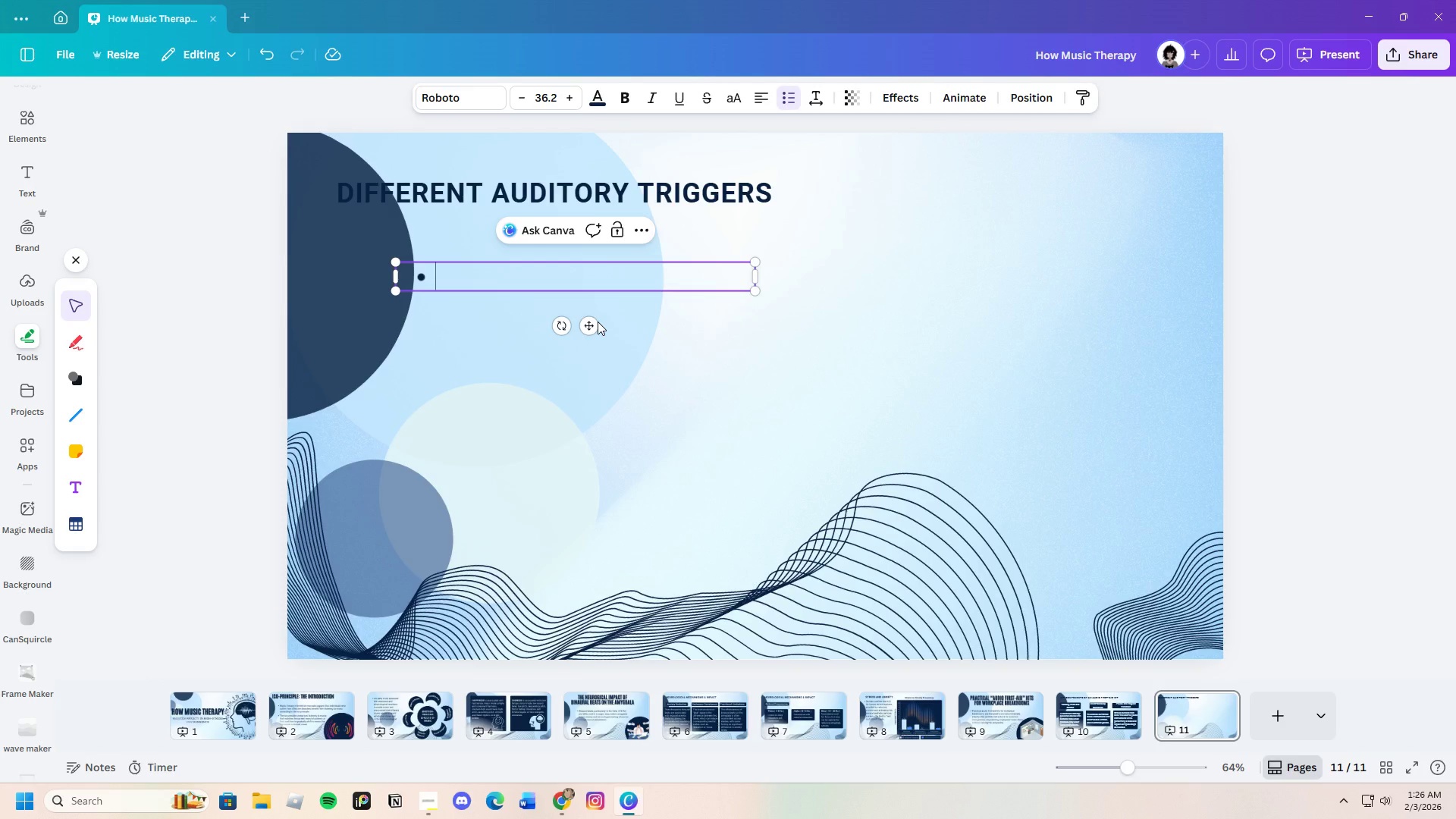 
key(Control+V)
 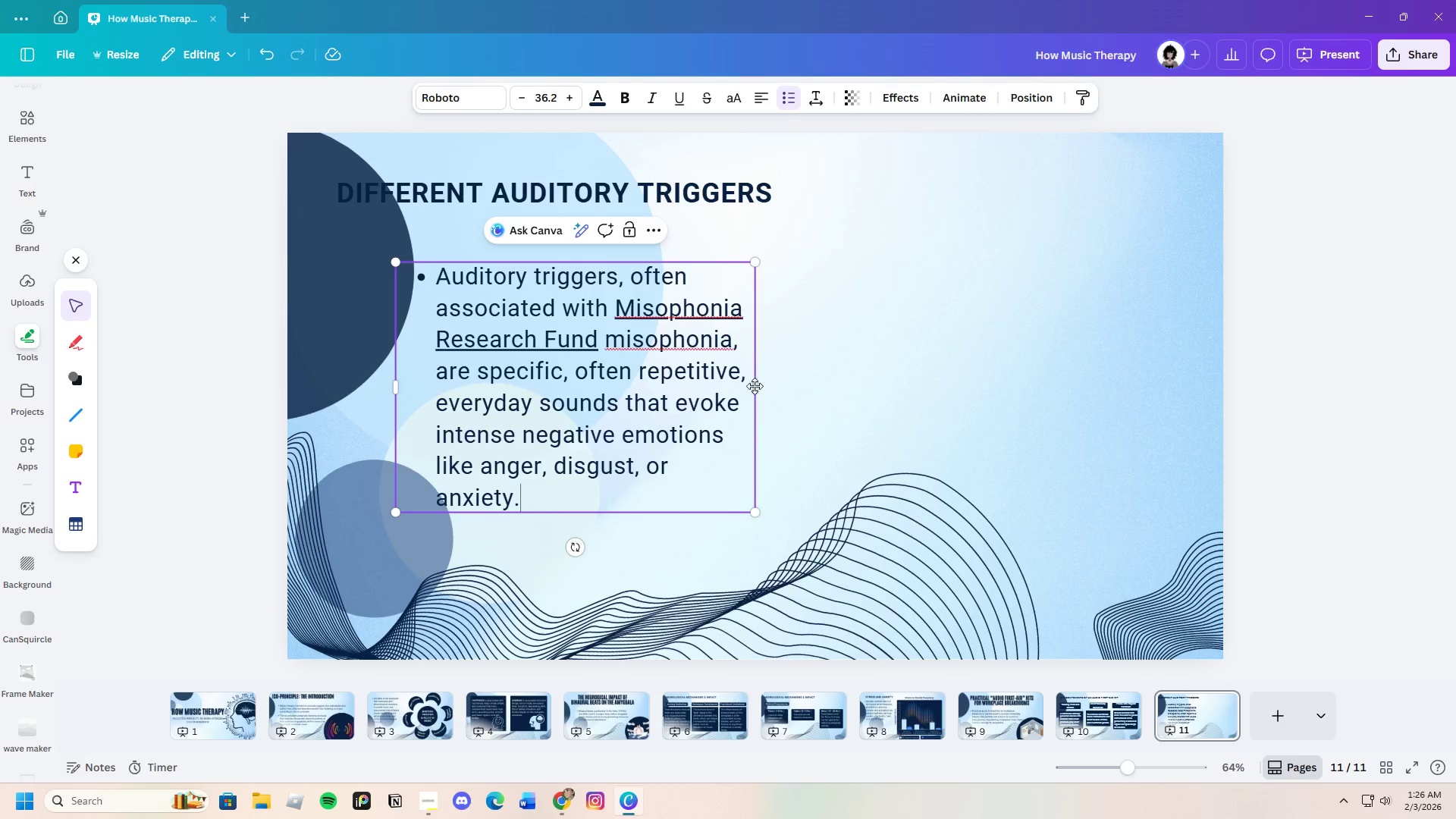 
left_click_drag(start_coordinate=[757, 386], to_coordinate=[1041, 376])
 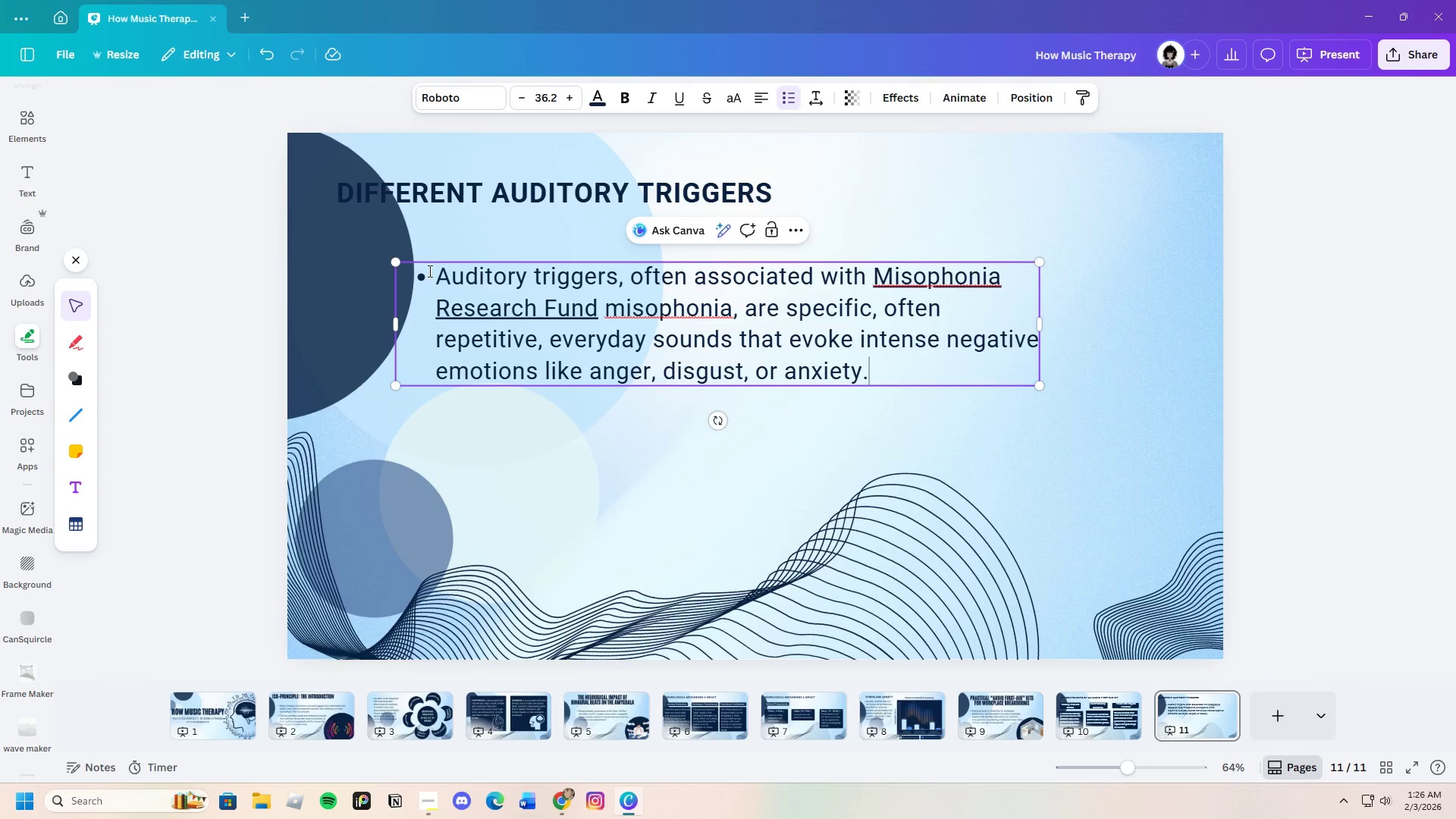 
left_click_drag(start_coordinate=[436, 271], to_coordinate=[887, 423])
 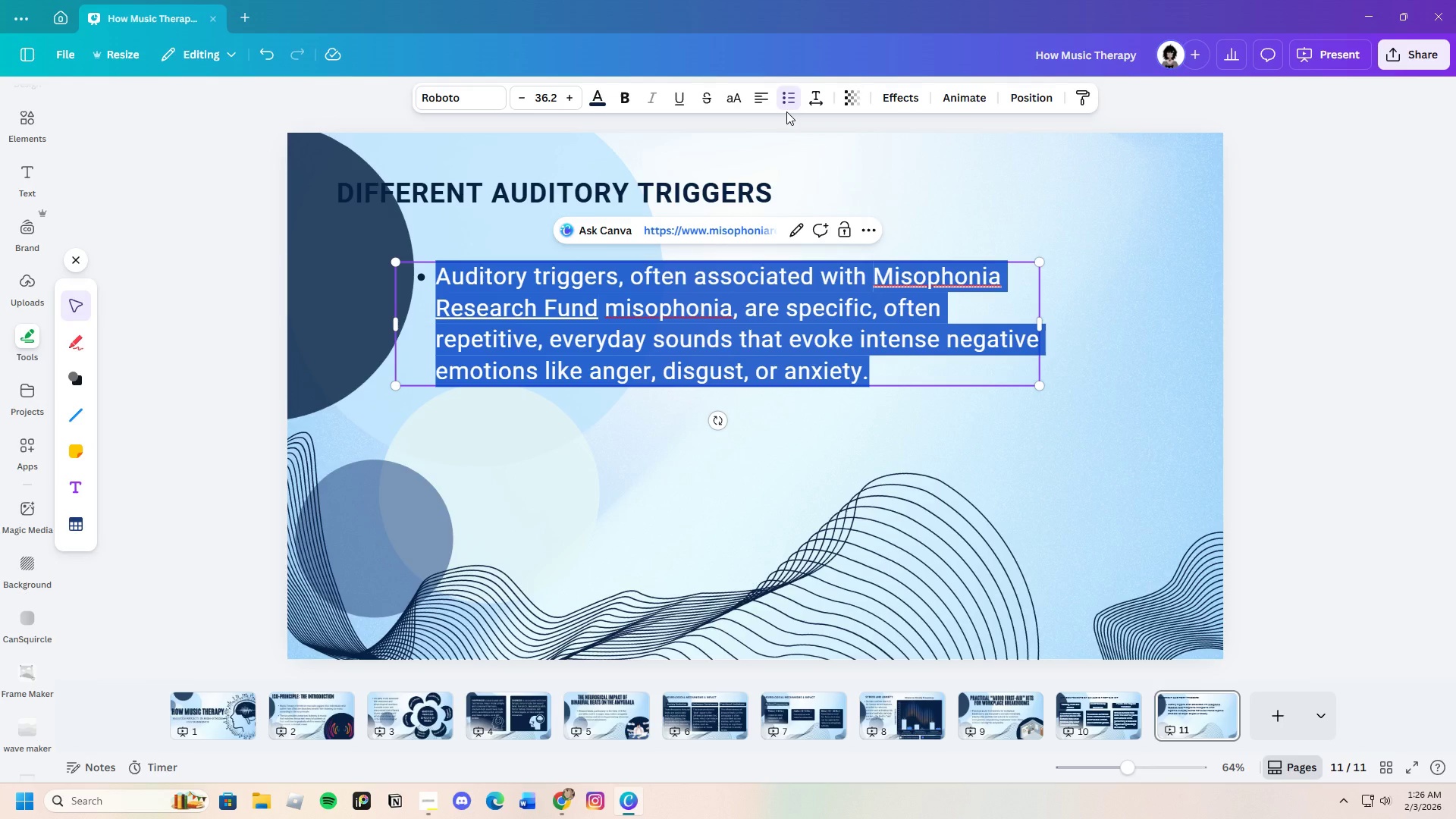 
wait(7.72)
 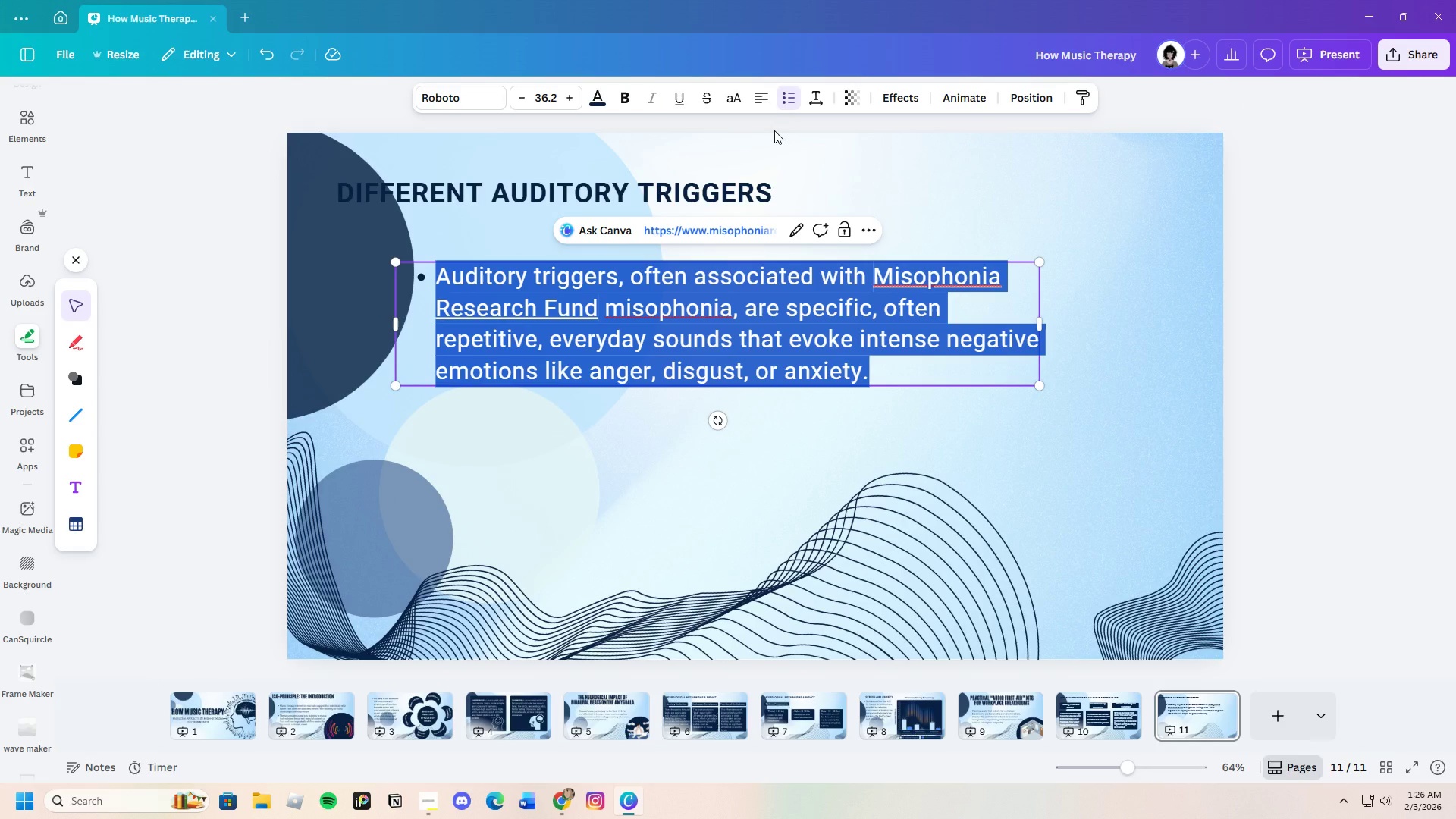 
double_click([678, 96])
 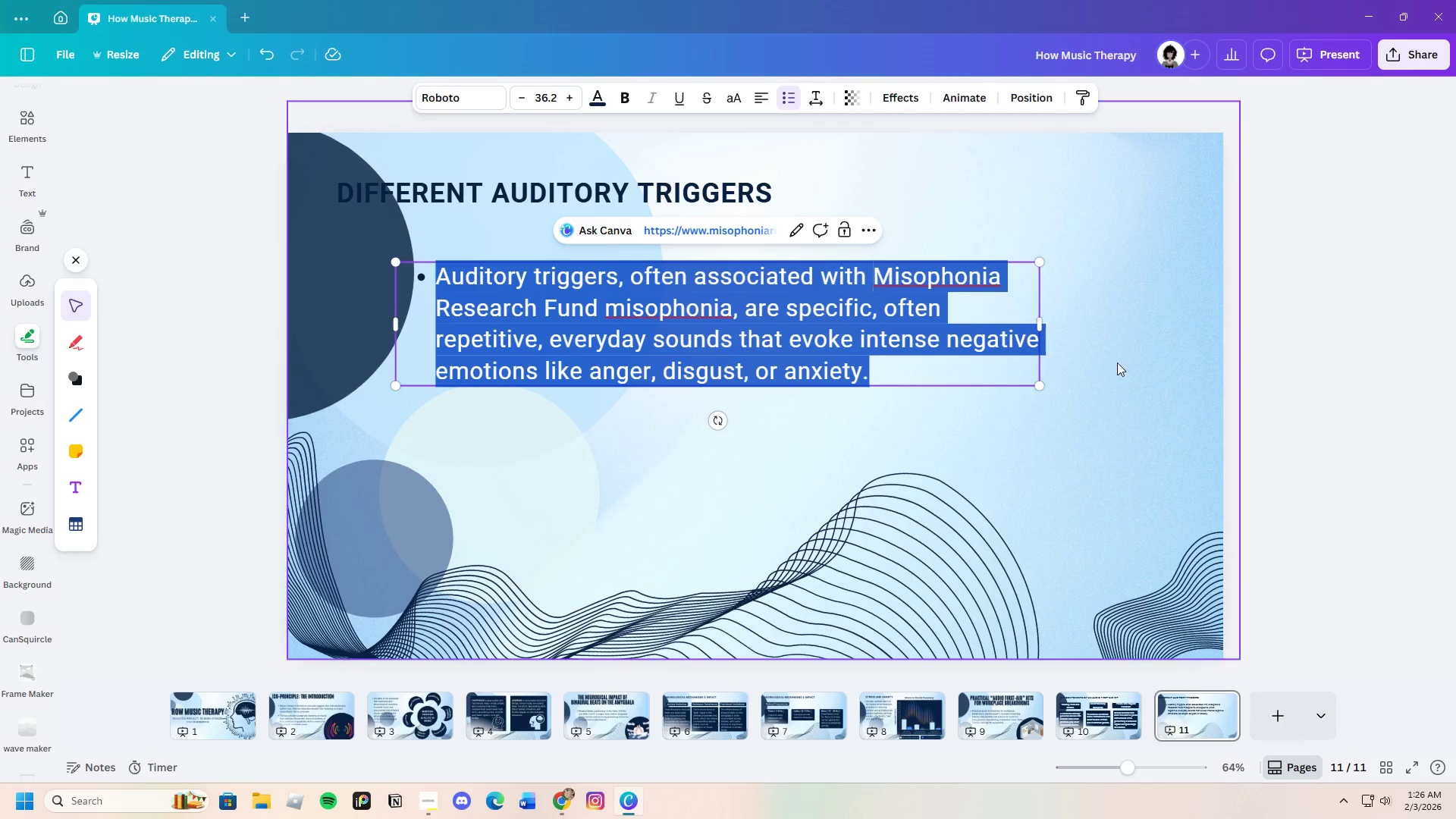 
left_click([1122, 349])
 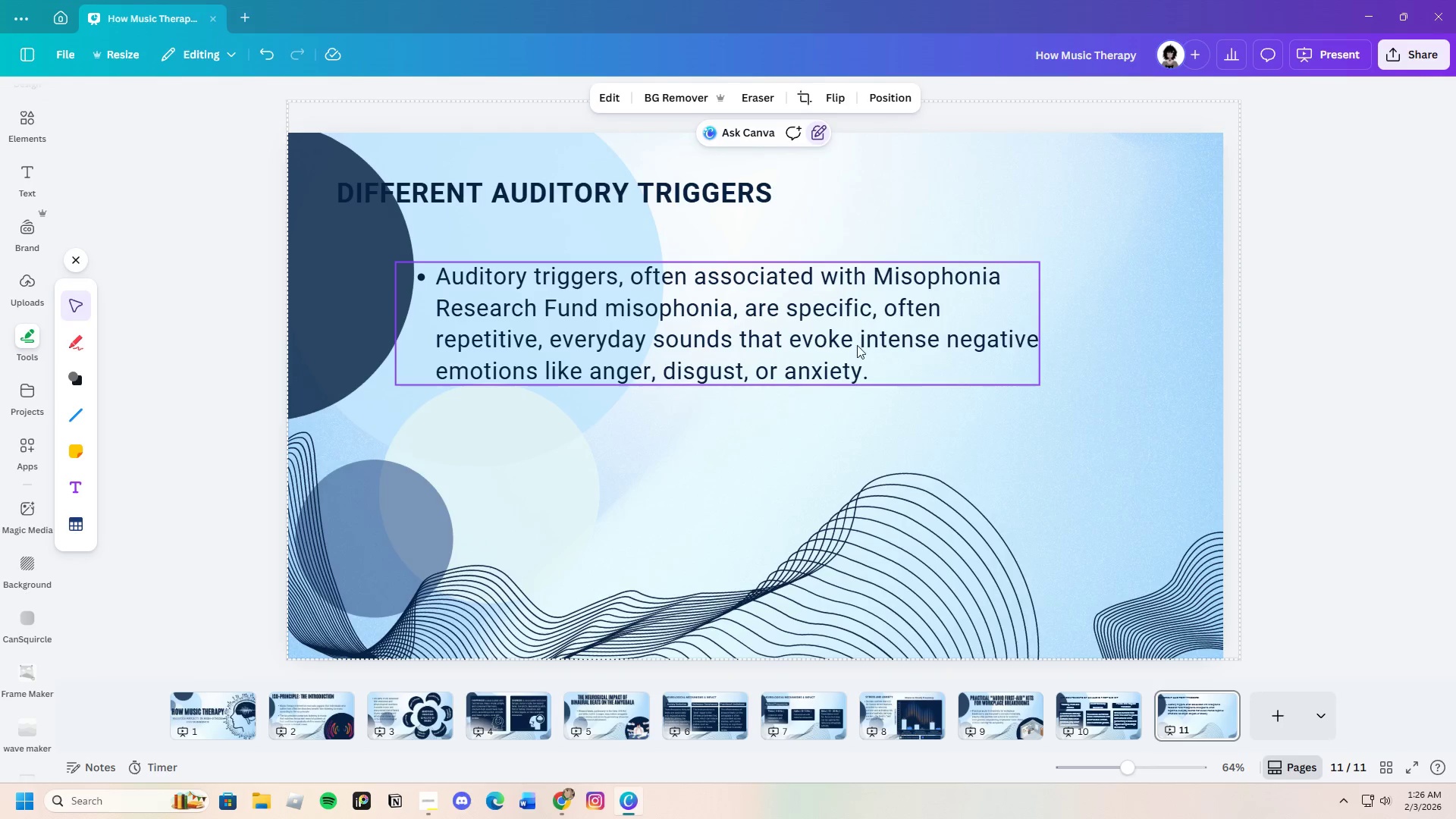 
left_click([852, 343])
 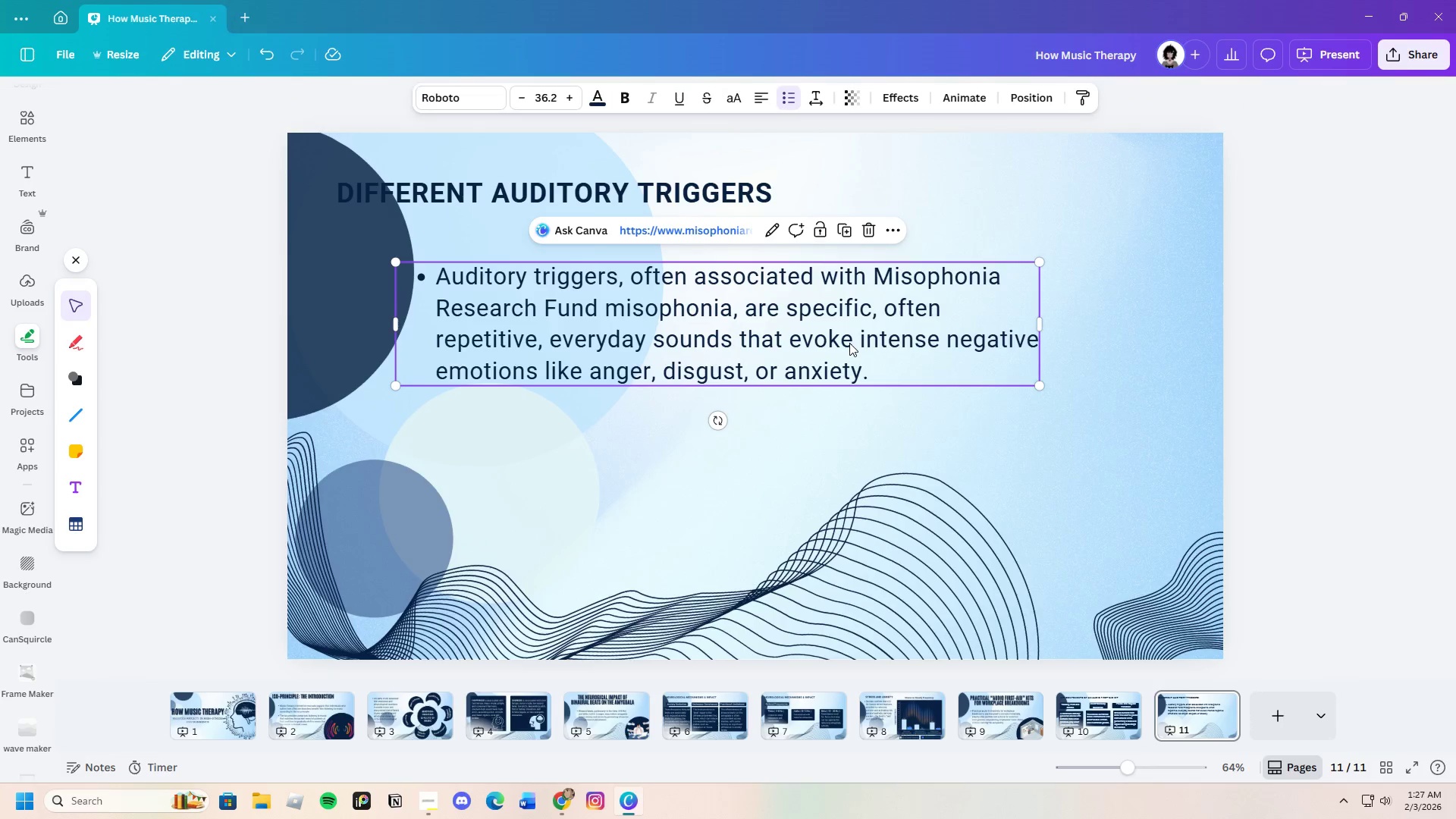 
left_click_drag(start_coordinate=[849, 343], to_coordinate=[774, 300])
 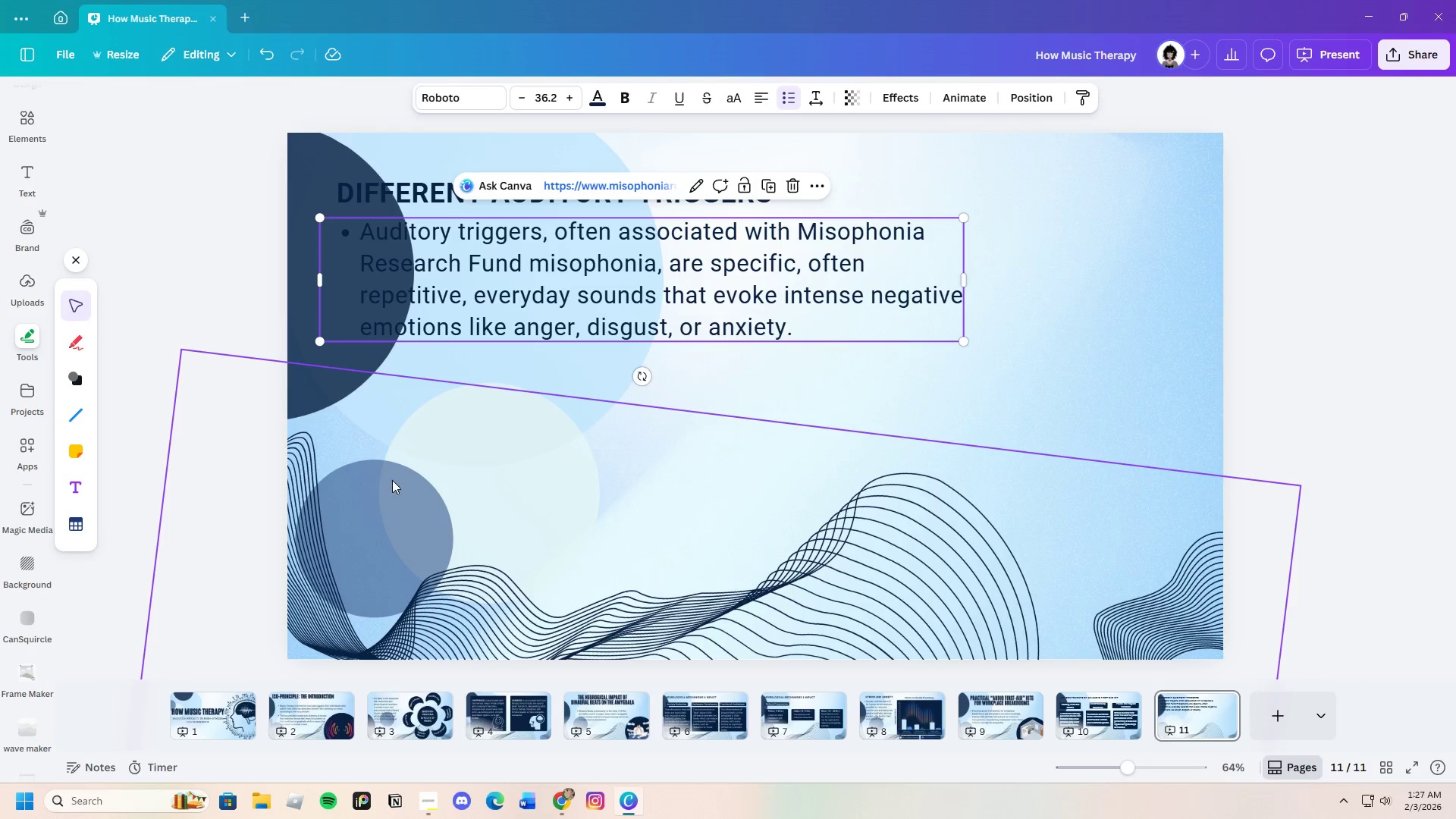 
left_click([393, 478])
 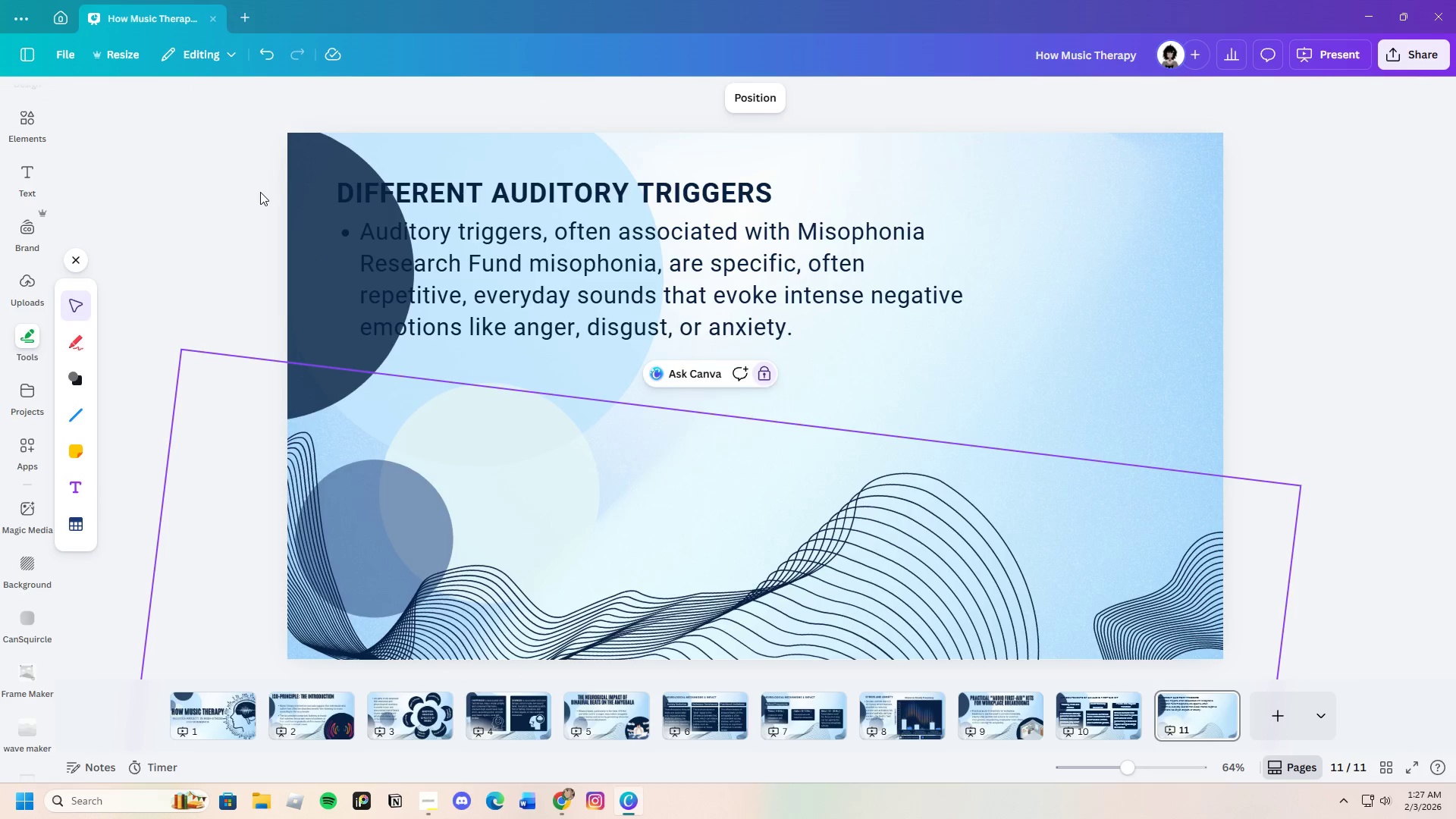 
left_click([359, 165])
 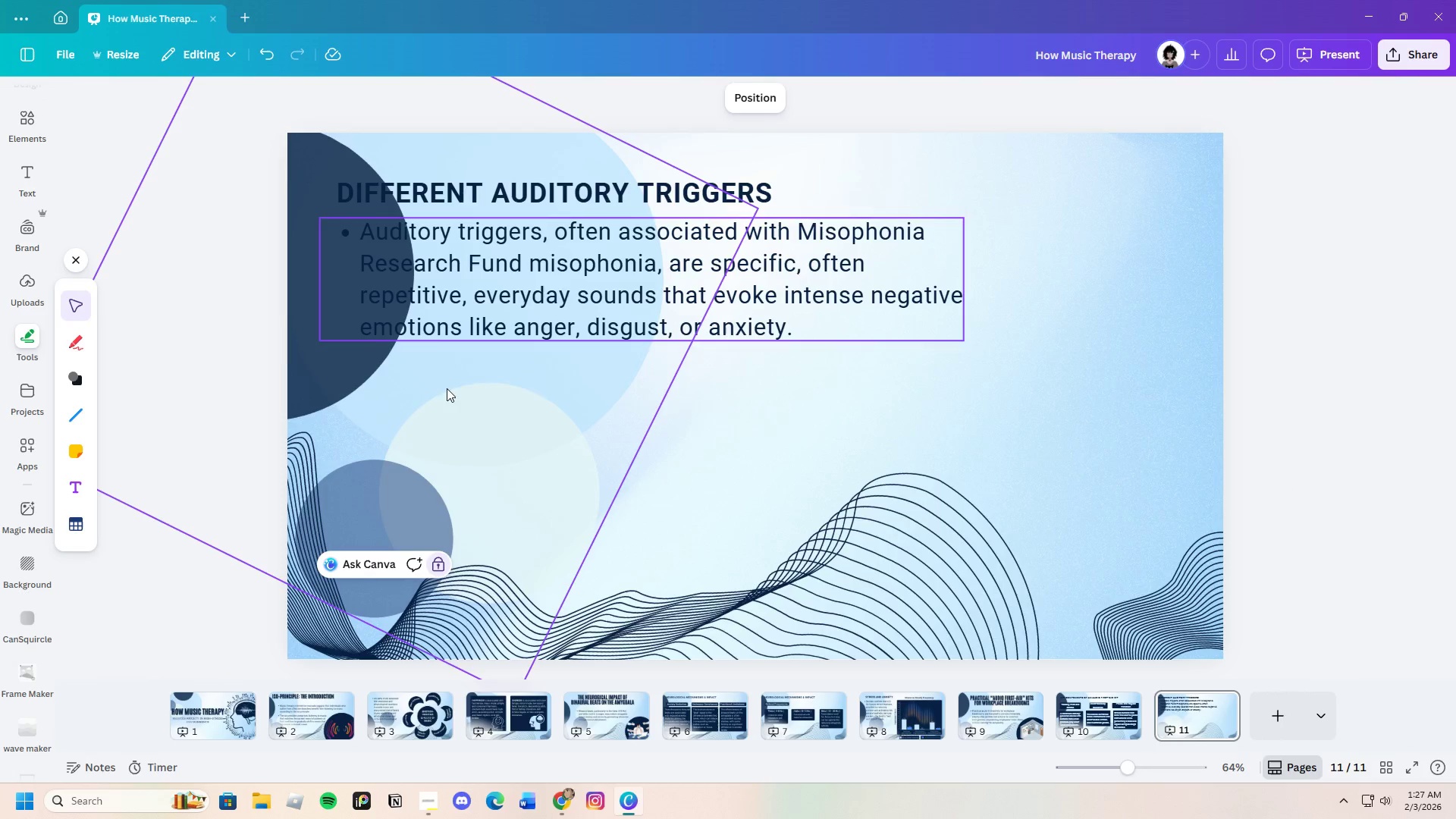 
mouse_move([441, 553])
 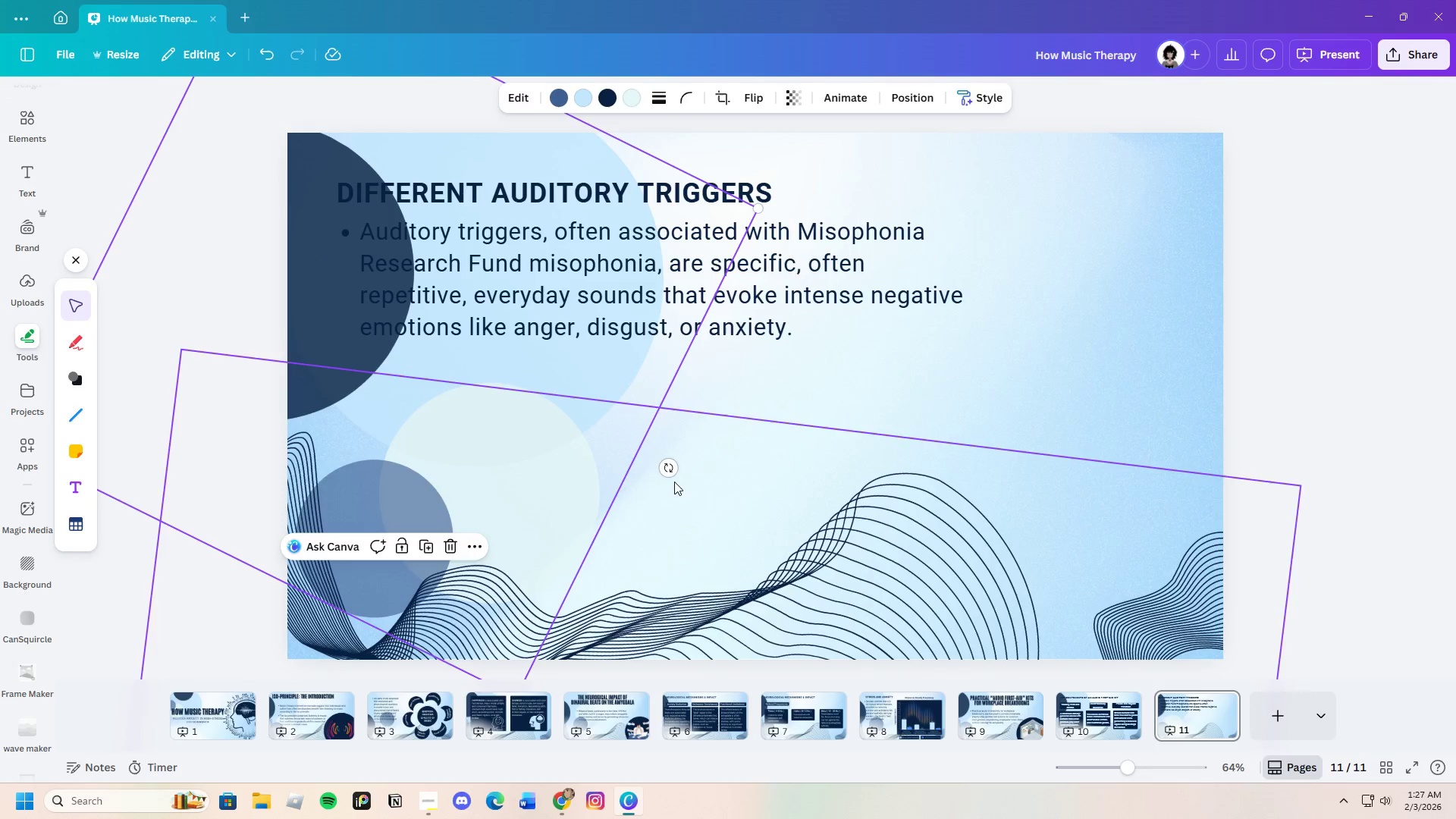 
left_click_drag(start_coordinate=[673, 469], to_coordinate=[539, 269])
 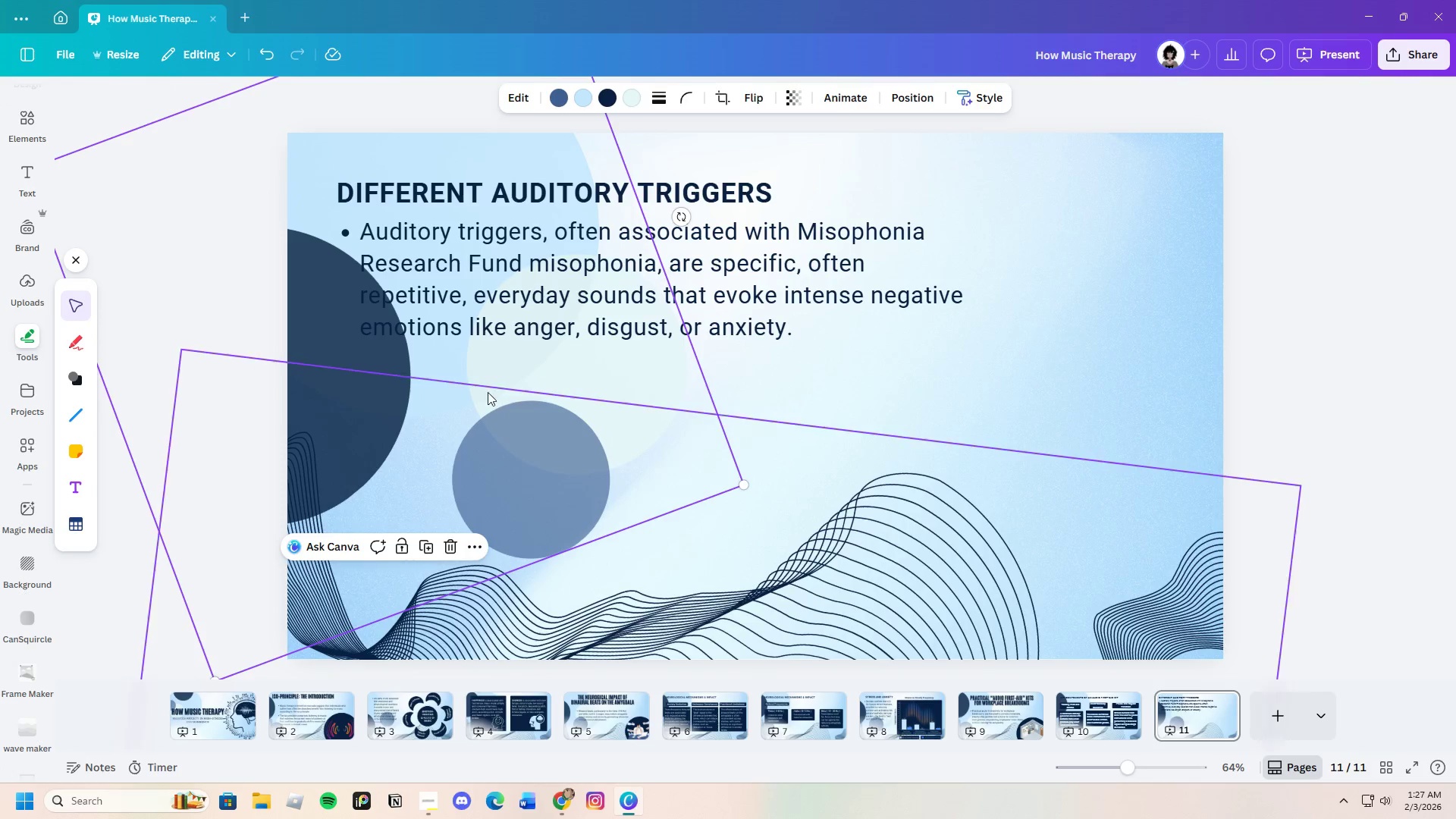 
left_click_drag(start_coordinate=[488, 392], to_coordinate=[435, 339])
 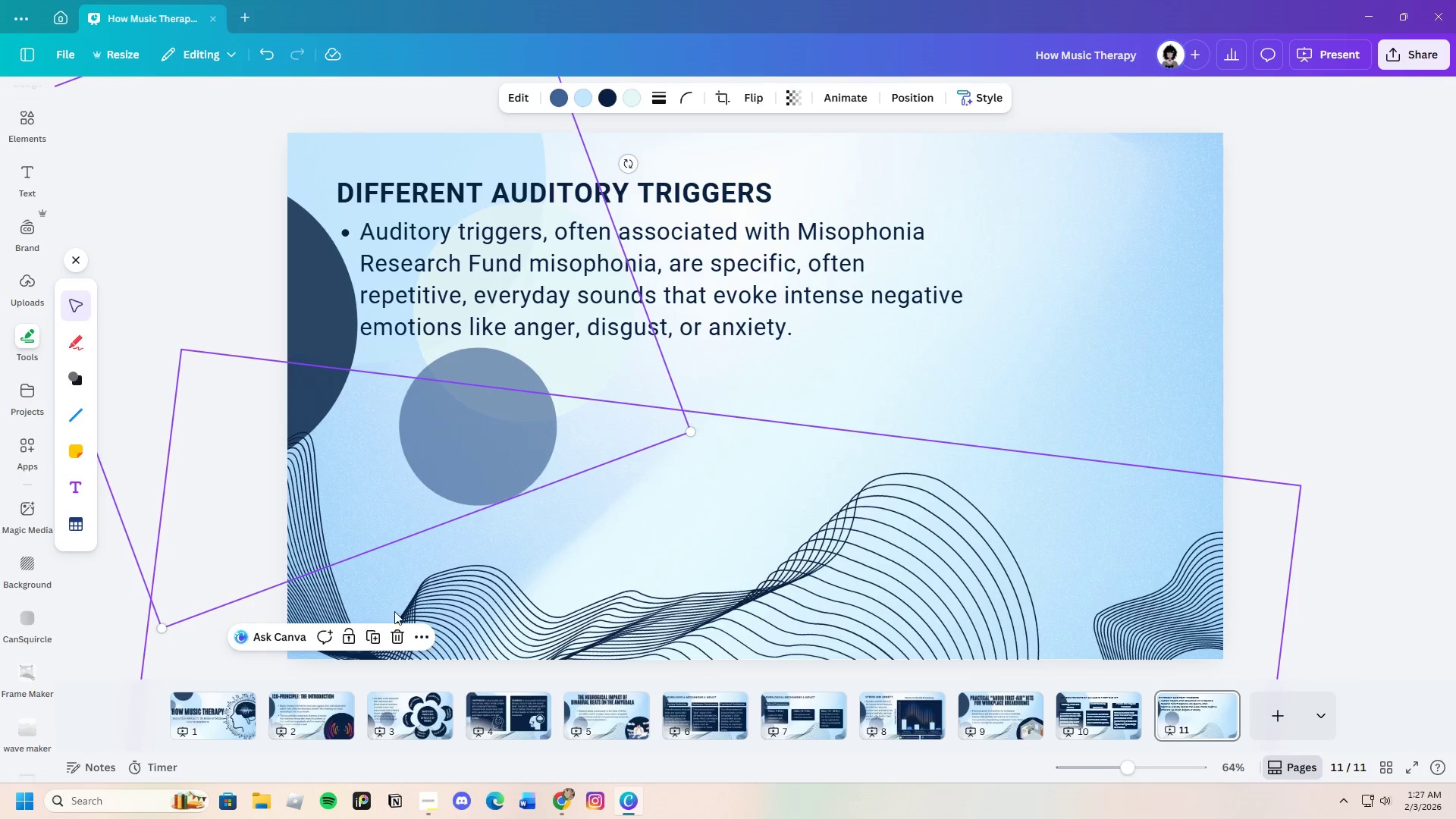 
left_click([354, 639])
 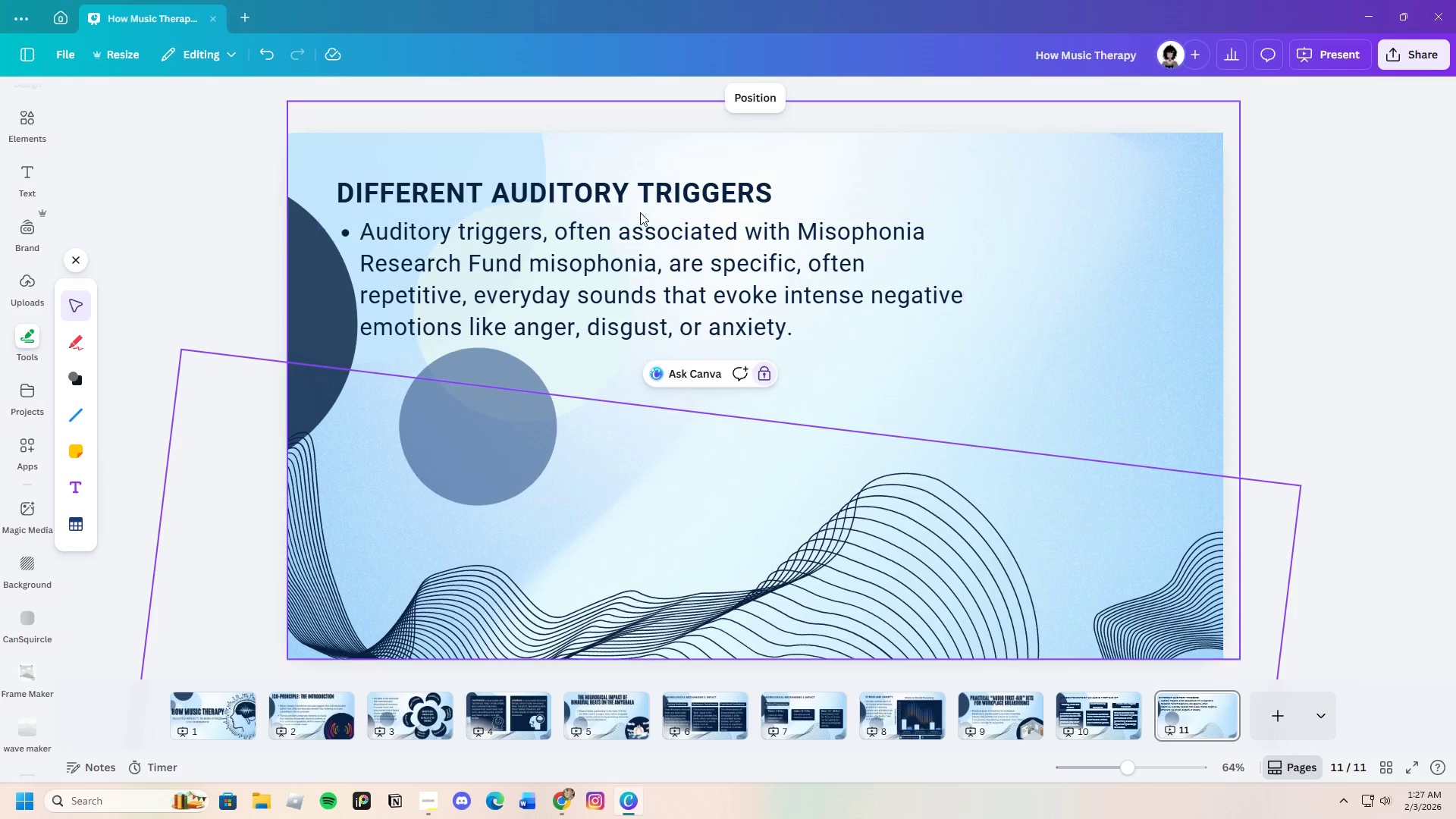 
left_click_drag(start_coordinate=[635, 270], to_coordinate=[638, 292])
 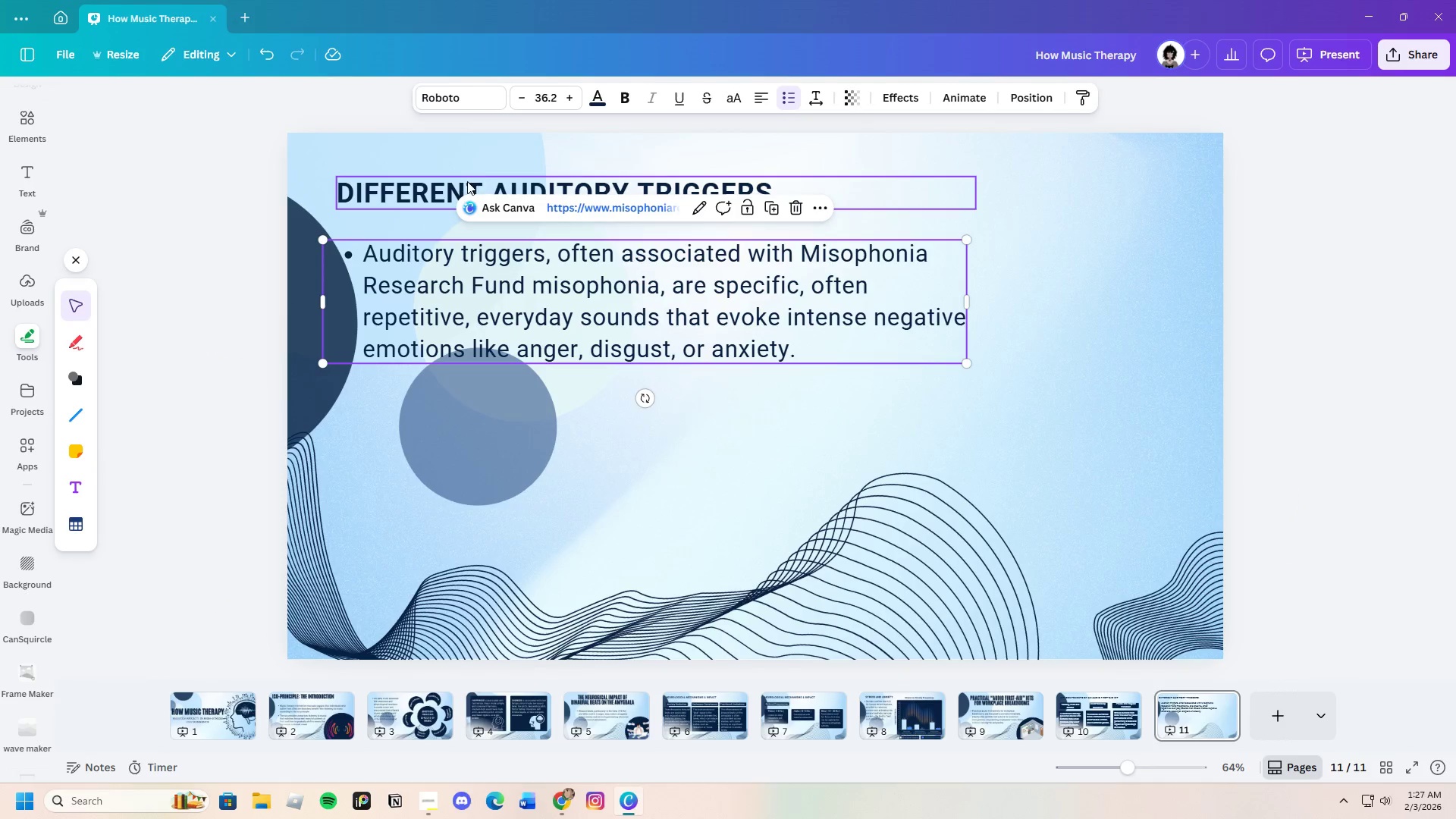 
left_click_drag(start_coordinate=[467, 181], to_coordinate=[474, 182])
 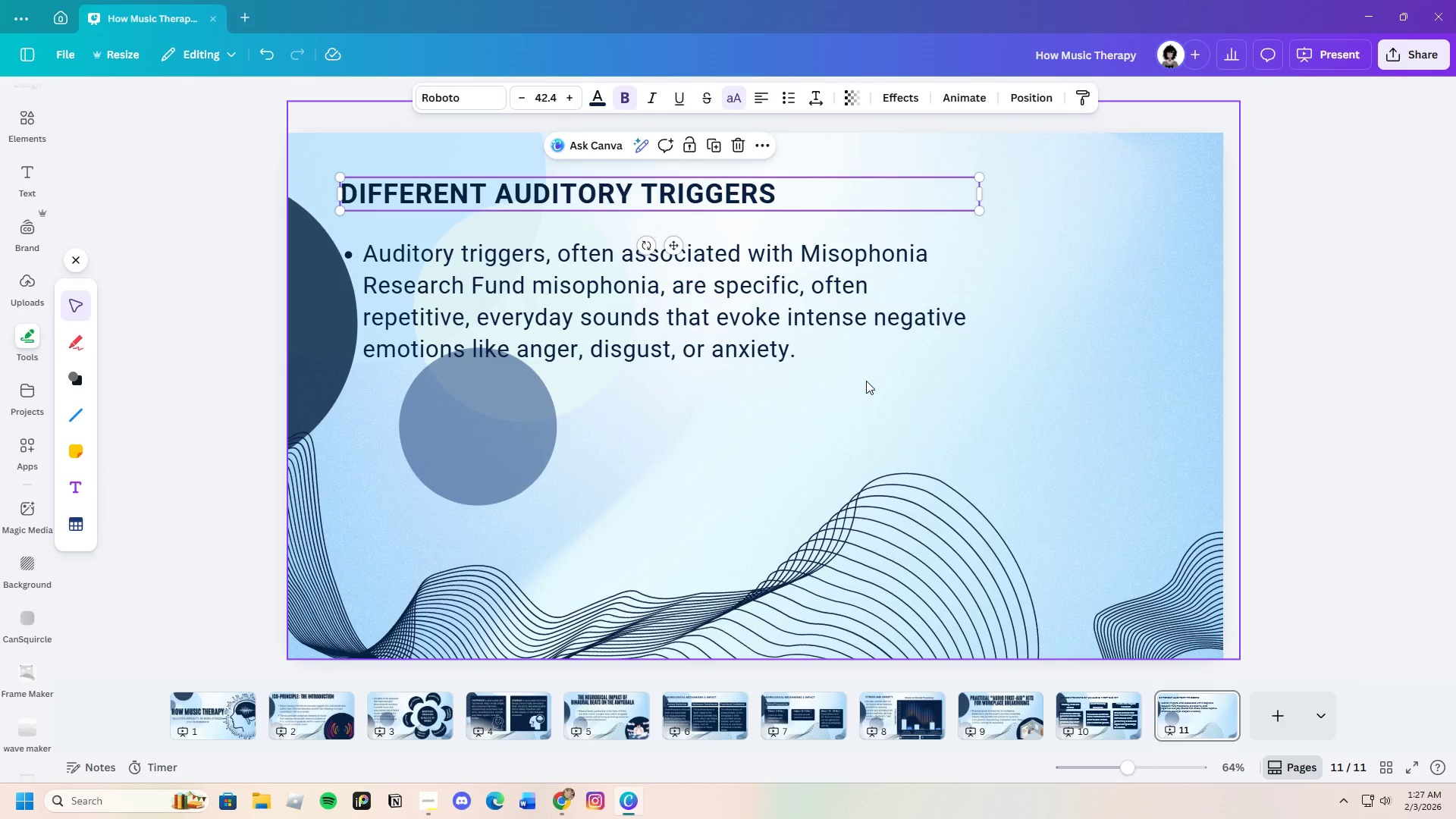 
left_click([866, 381])
 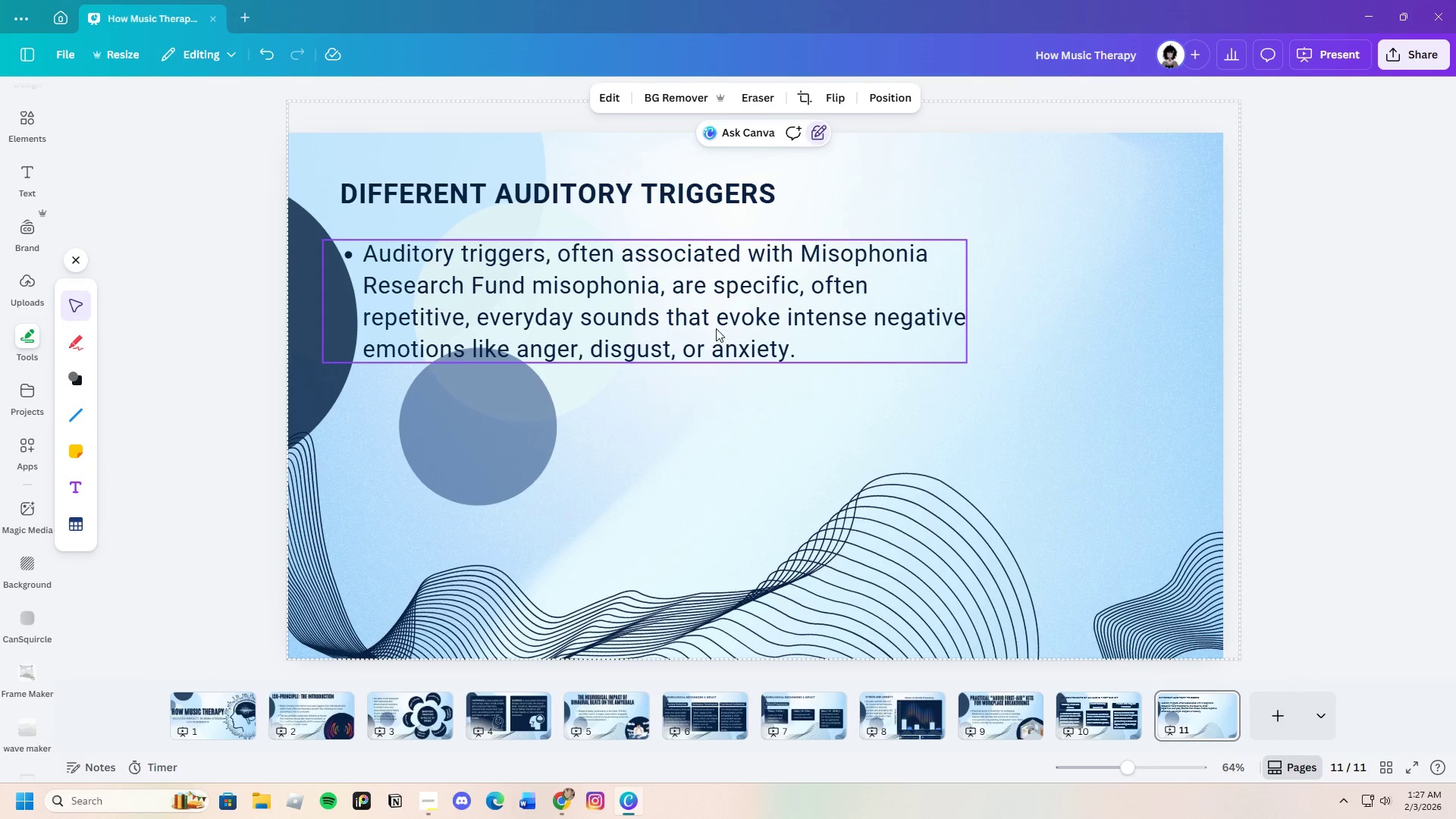 
left_click_drag(start_coordinate=[716, 328], to_coordinate=[717, 322])
 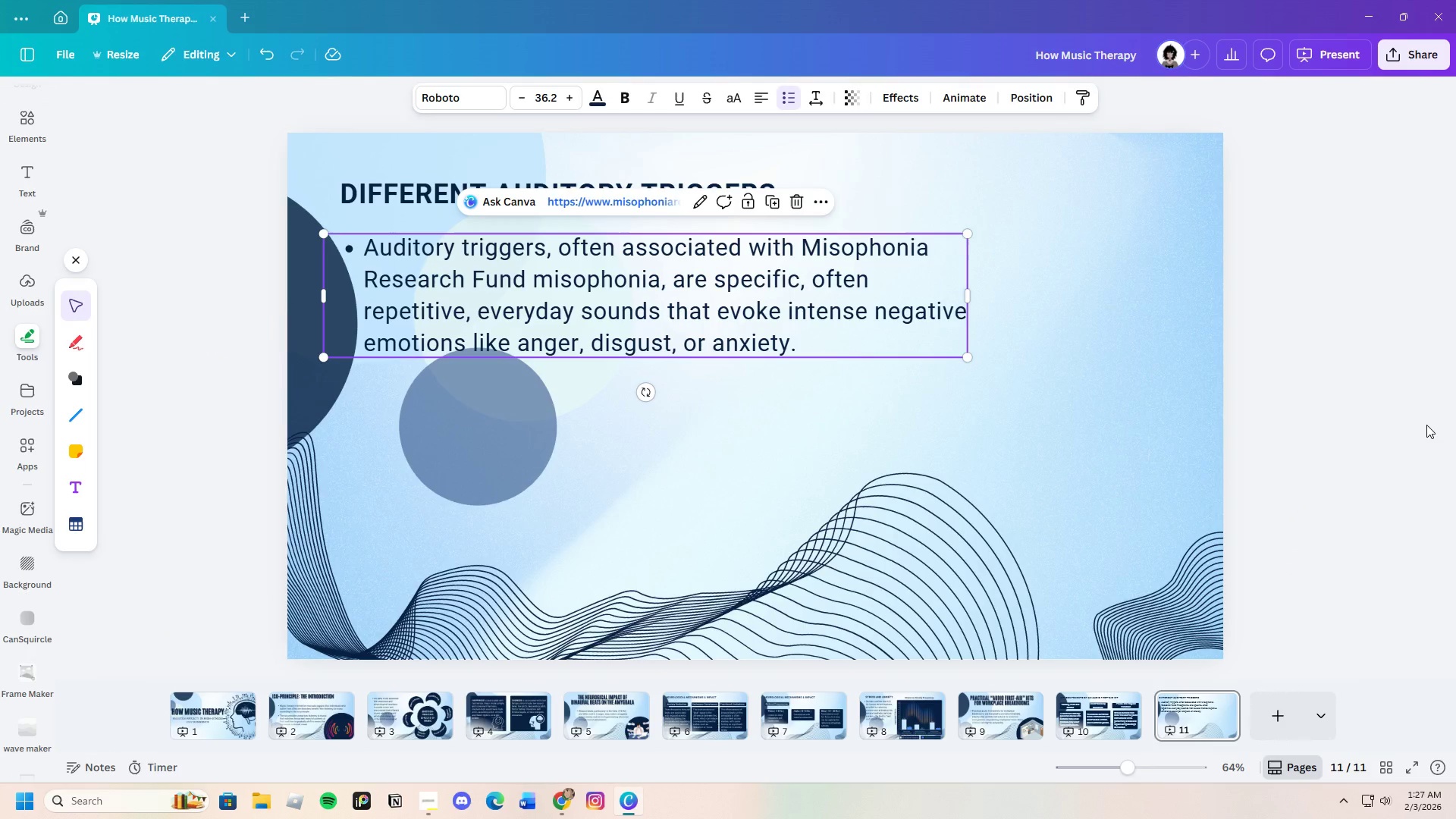 
left_click([1426, 425])
 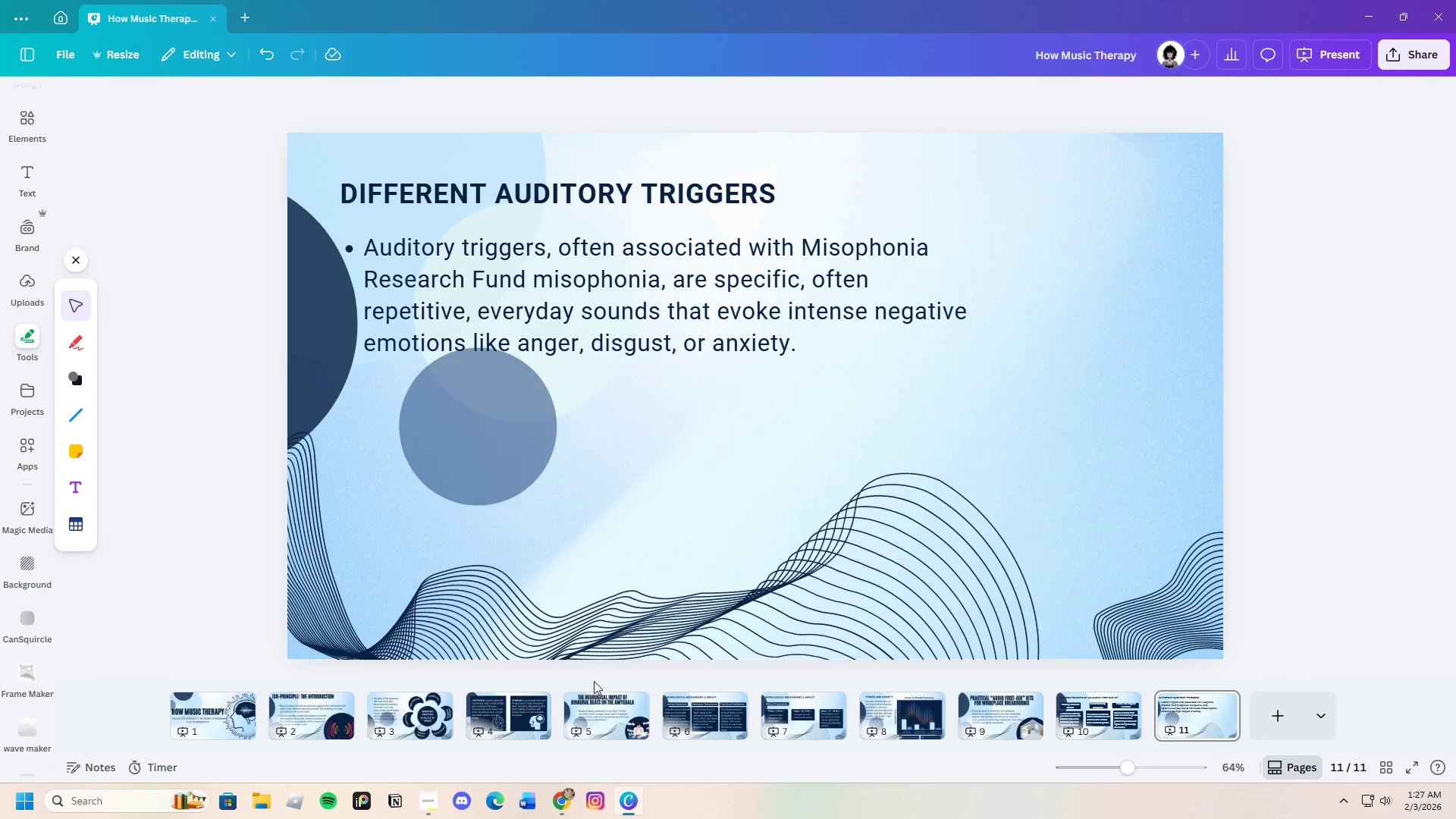 
left_click([563, 808])
 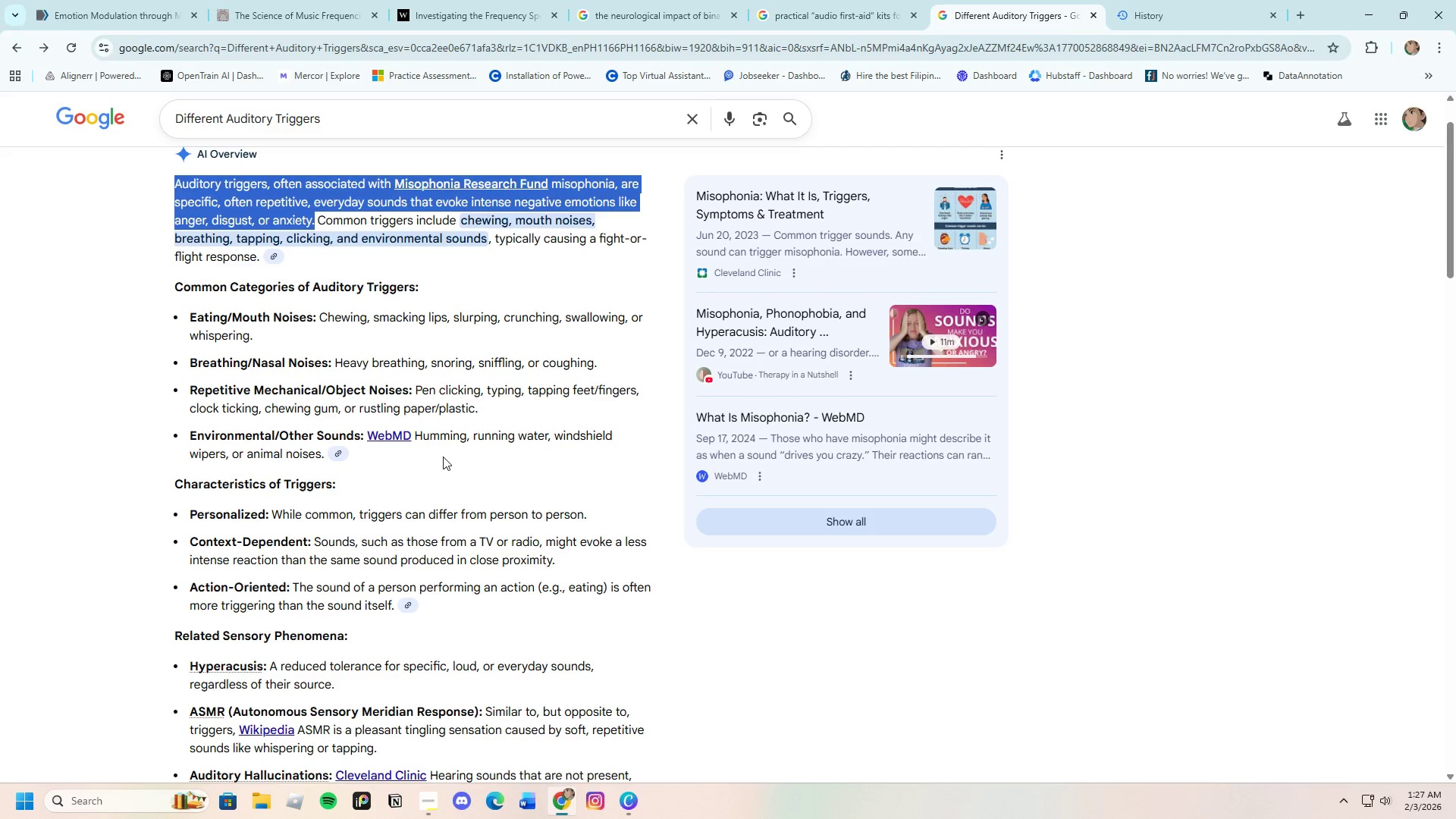 
scroll: coordinate [426, 457], scroll_direction: down, amount: 1.0
 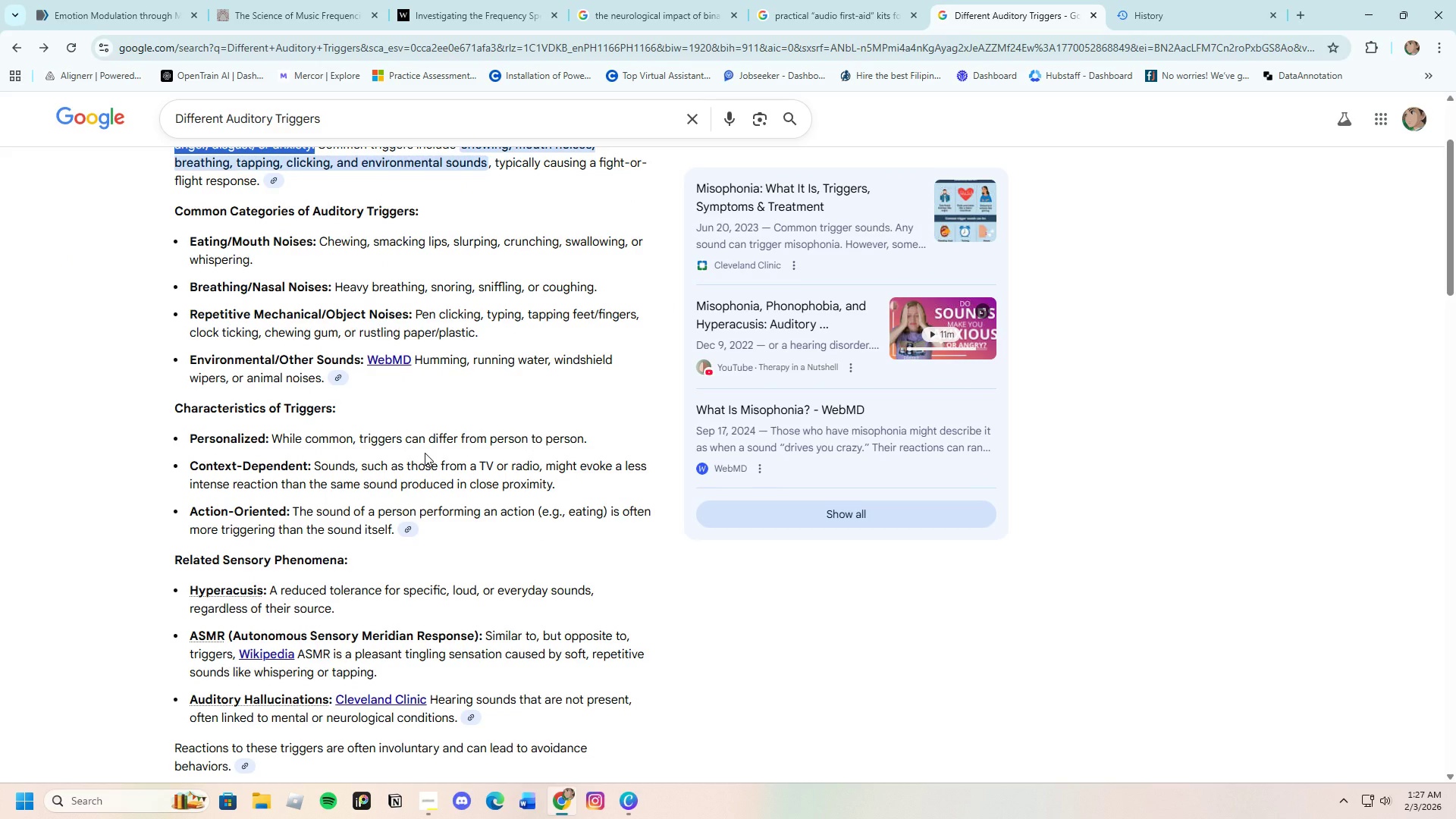 
scroll: coordinate [425, 453], scroll_direction: up, amount: 1.0
 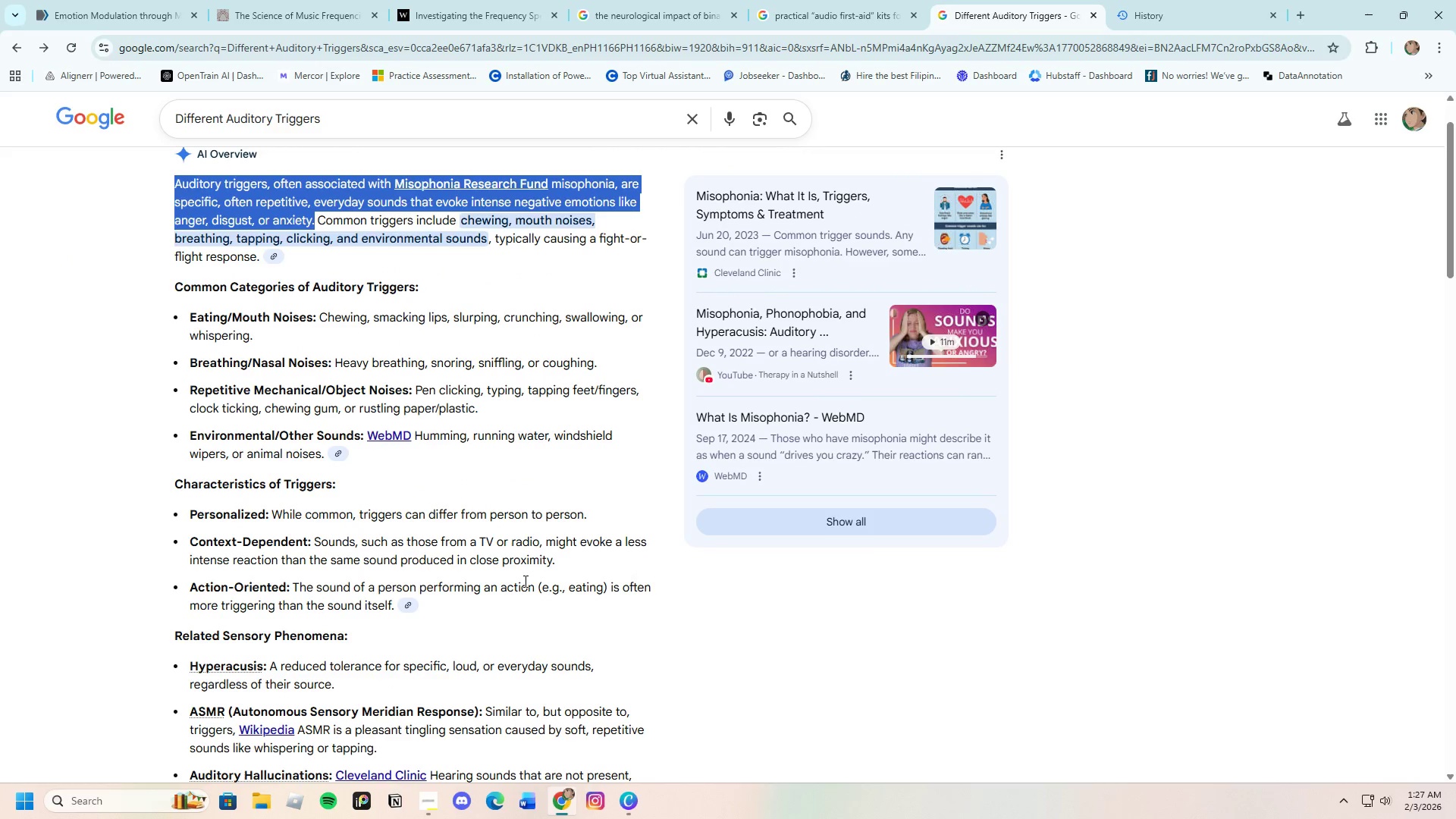 
left_click([626, 811])
 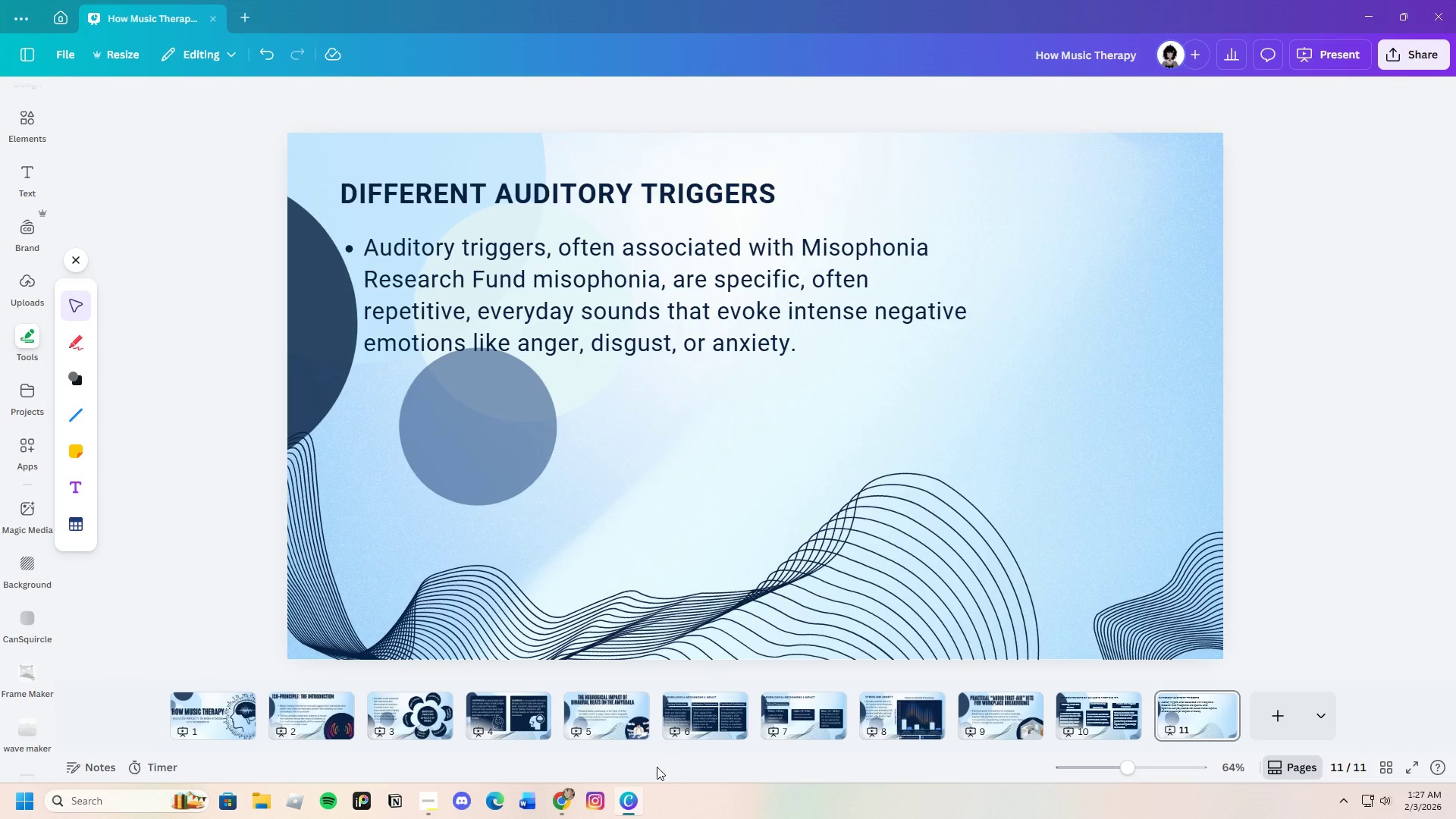 
left_click([568, 798])
 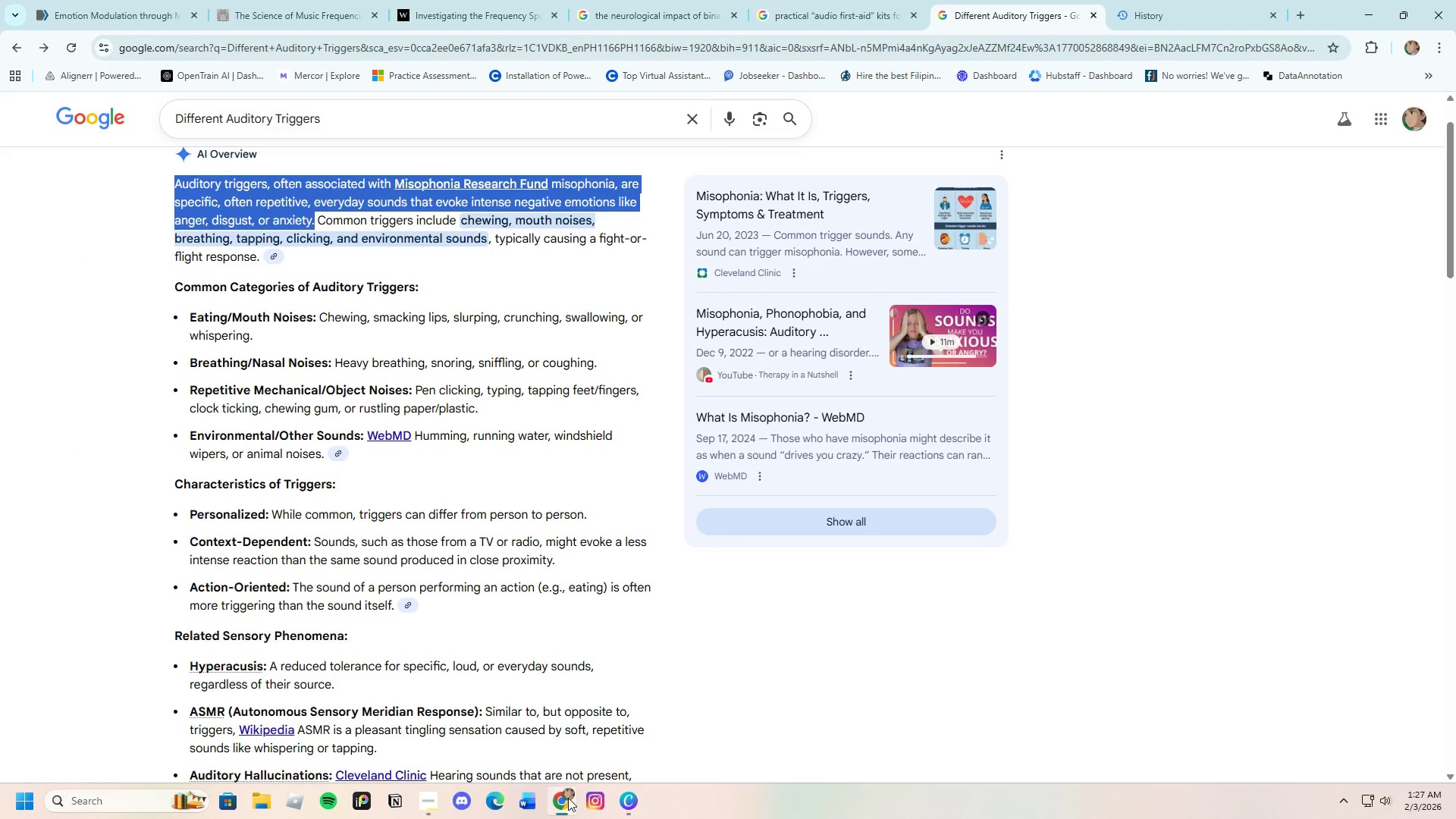 
left_click([568, 798])
 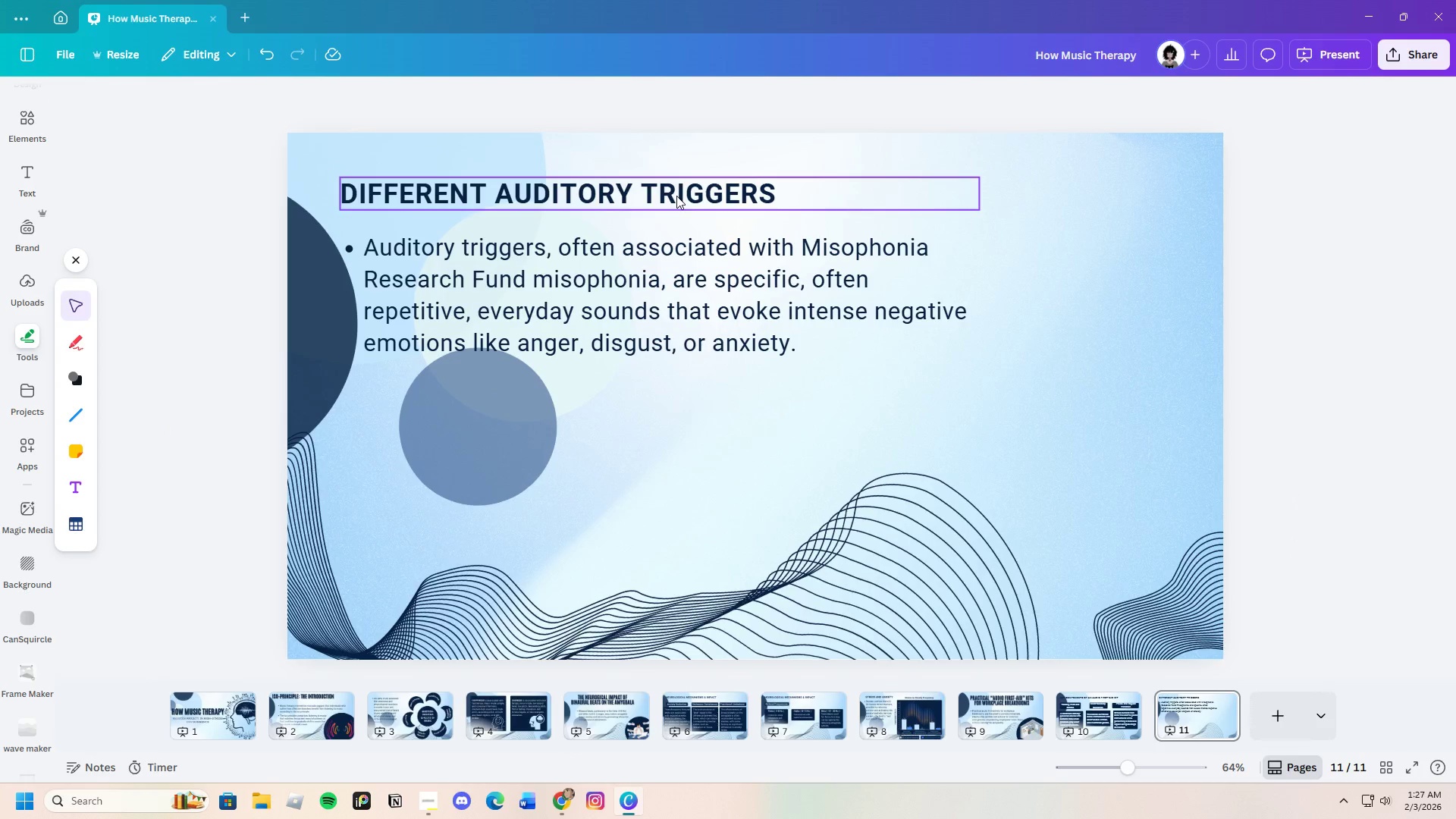 
left_click([671, 303])
 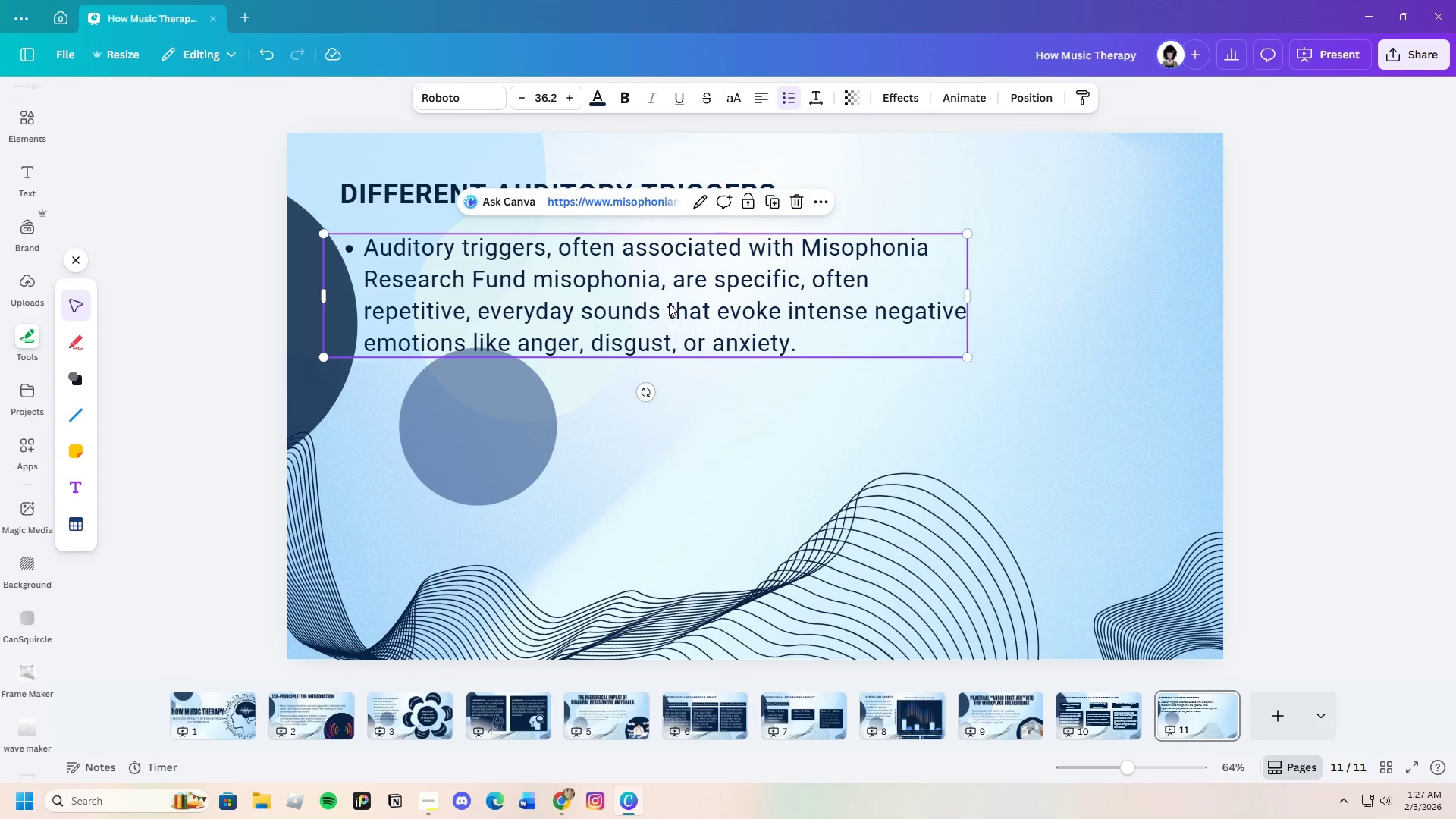 
key(Control+C)
 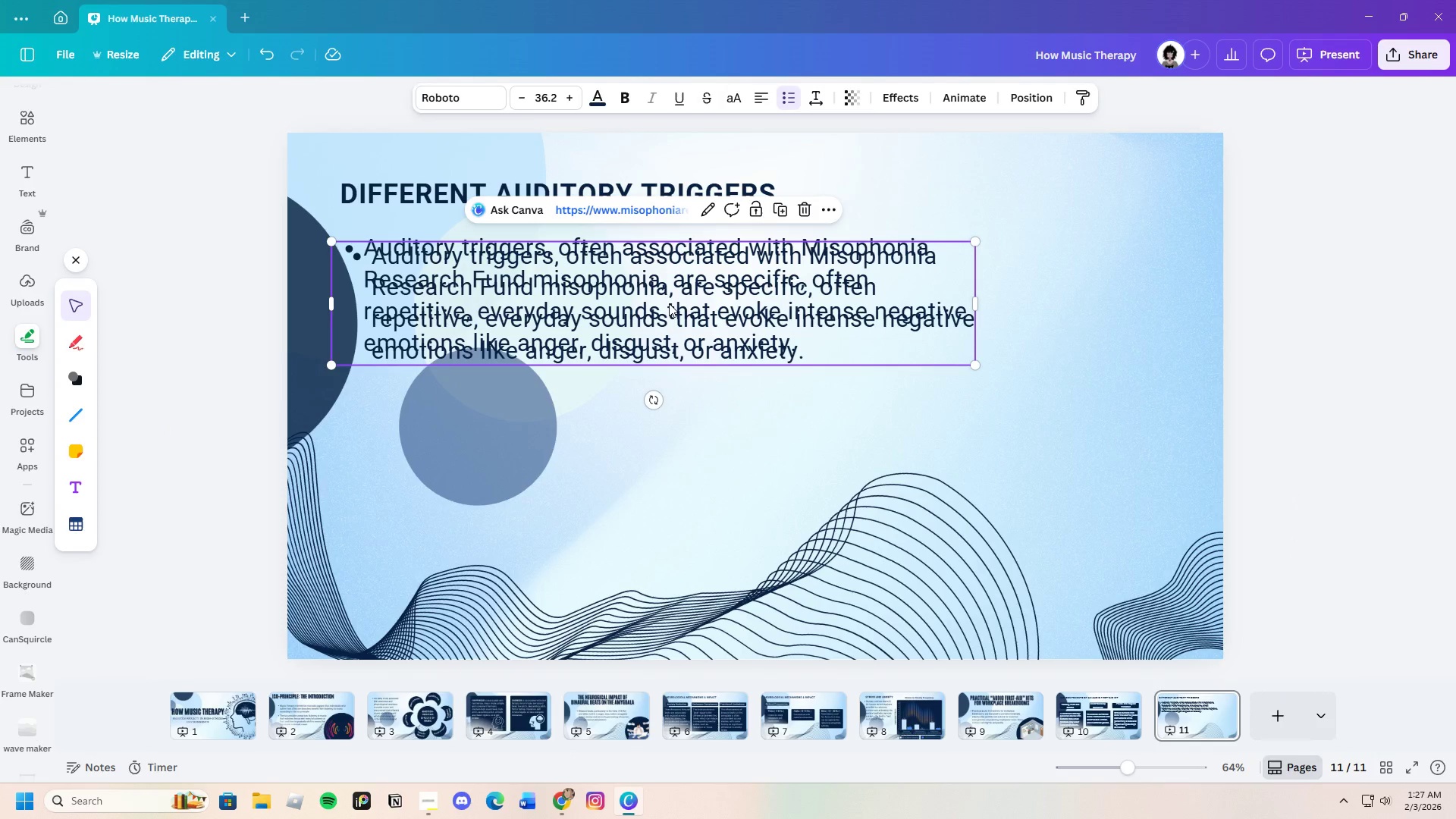 
key(Control+V)
 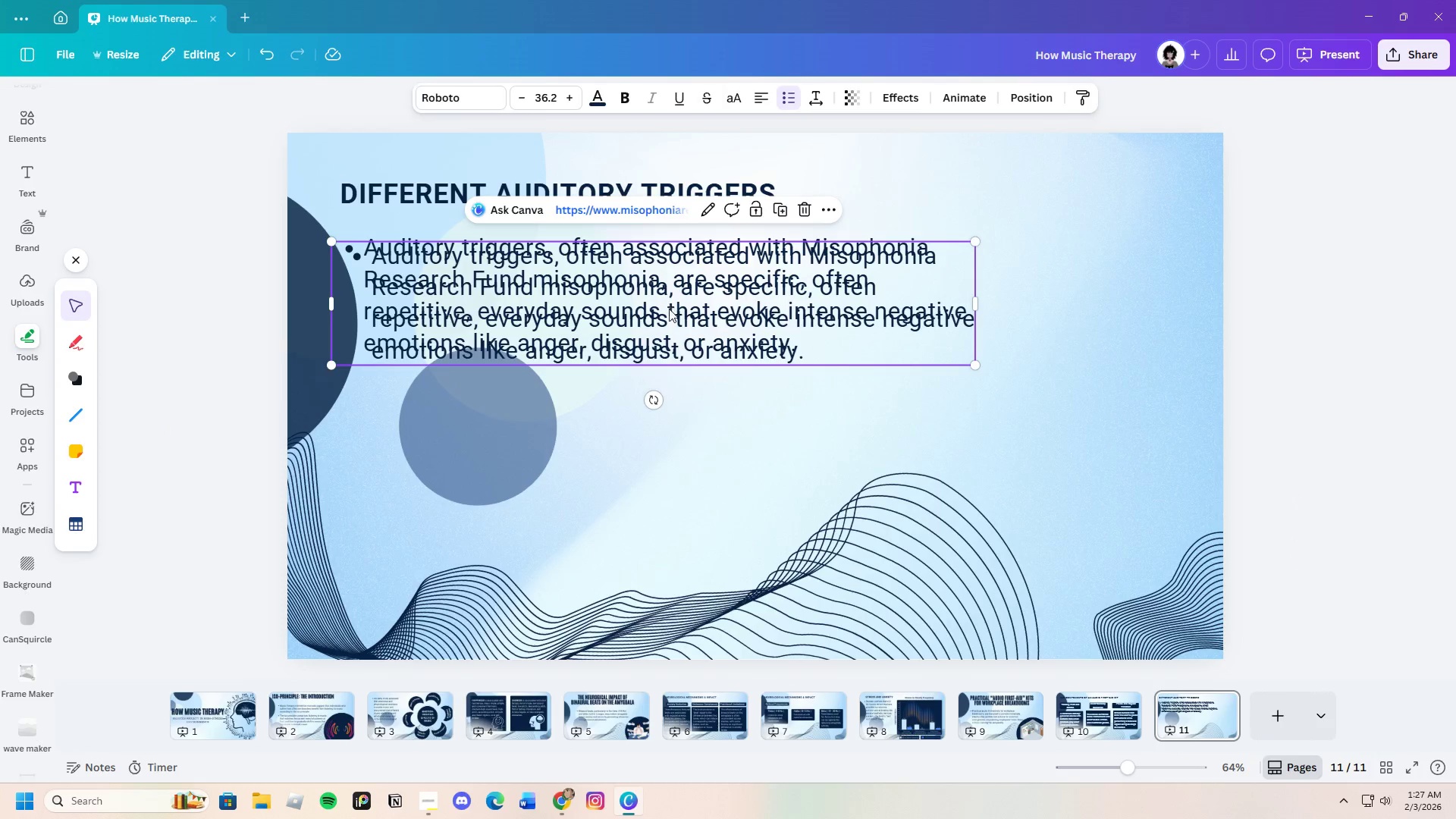 
left_click_drag(start_coordinate=[669, 303], to_coordinate=[653, 419])
 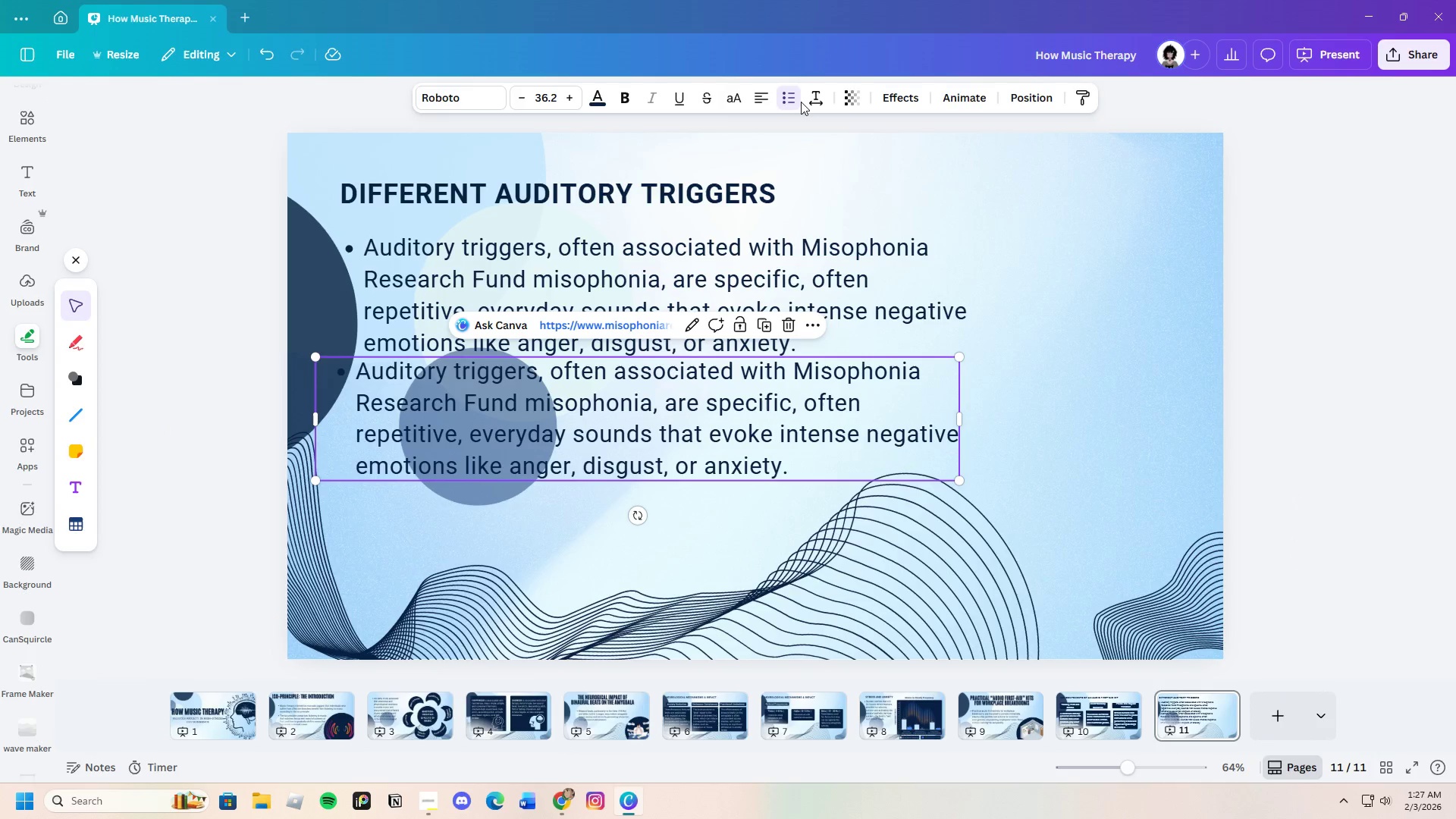 
double_click([801, 102])
 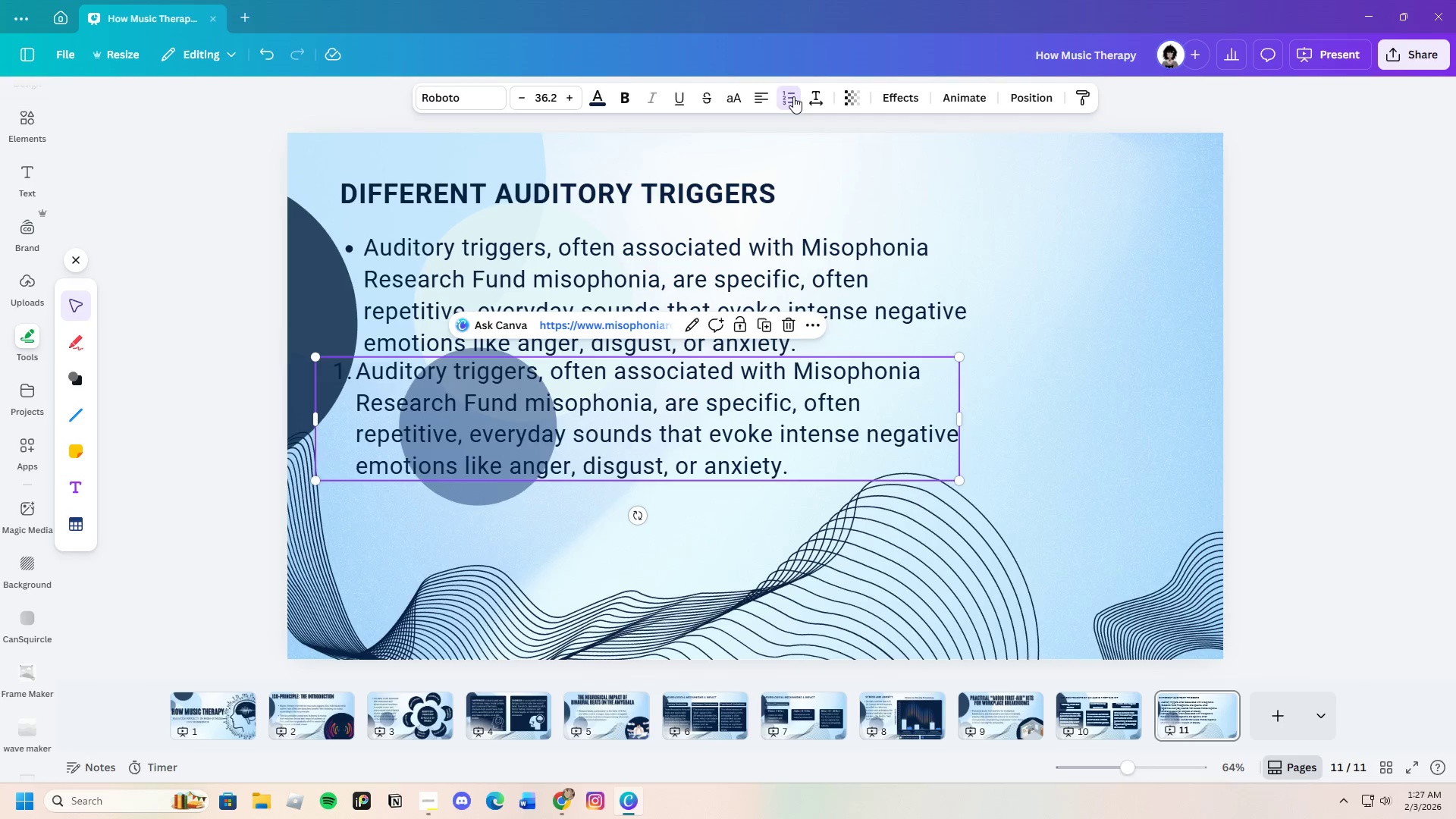 
left_click([793, 96])
 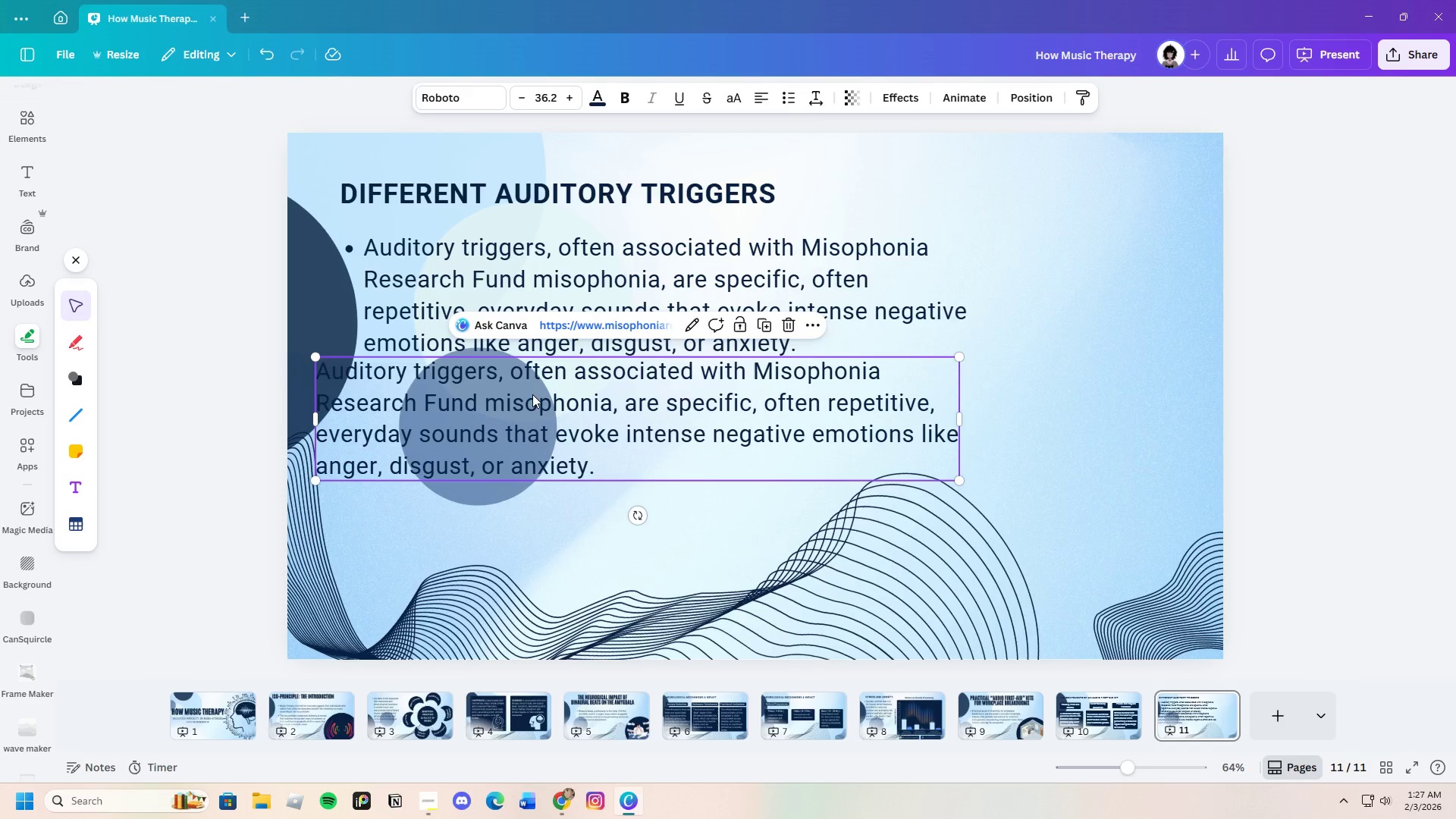 
left_click([604, 465])
 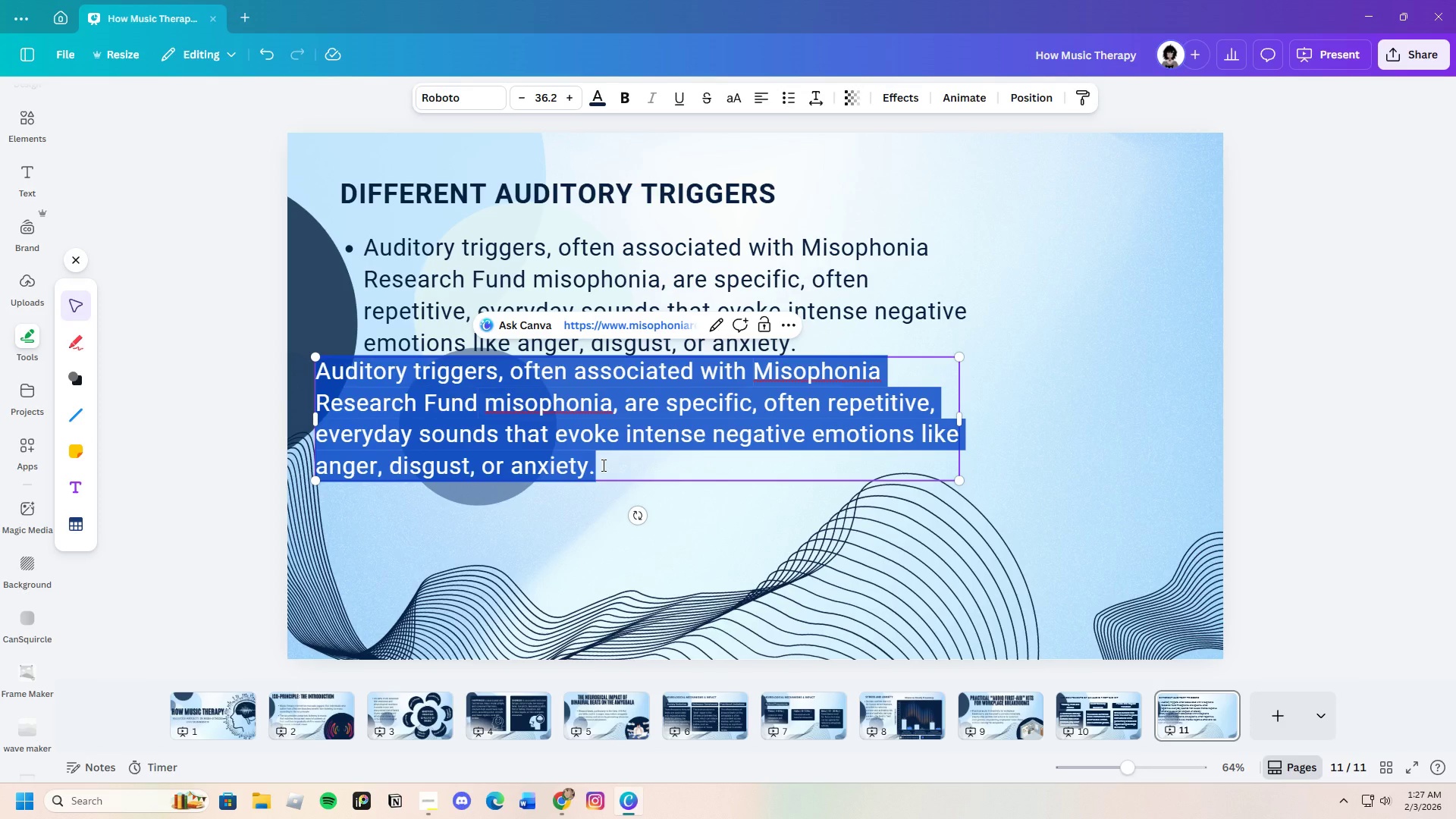 
wait(6.05)
 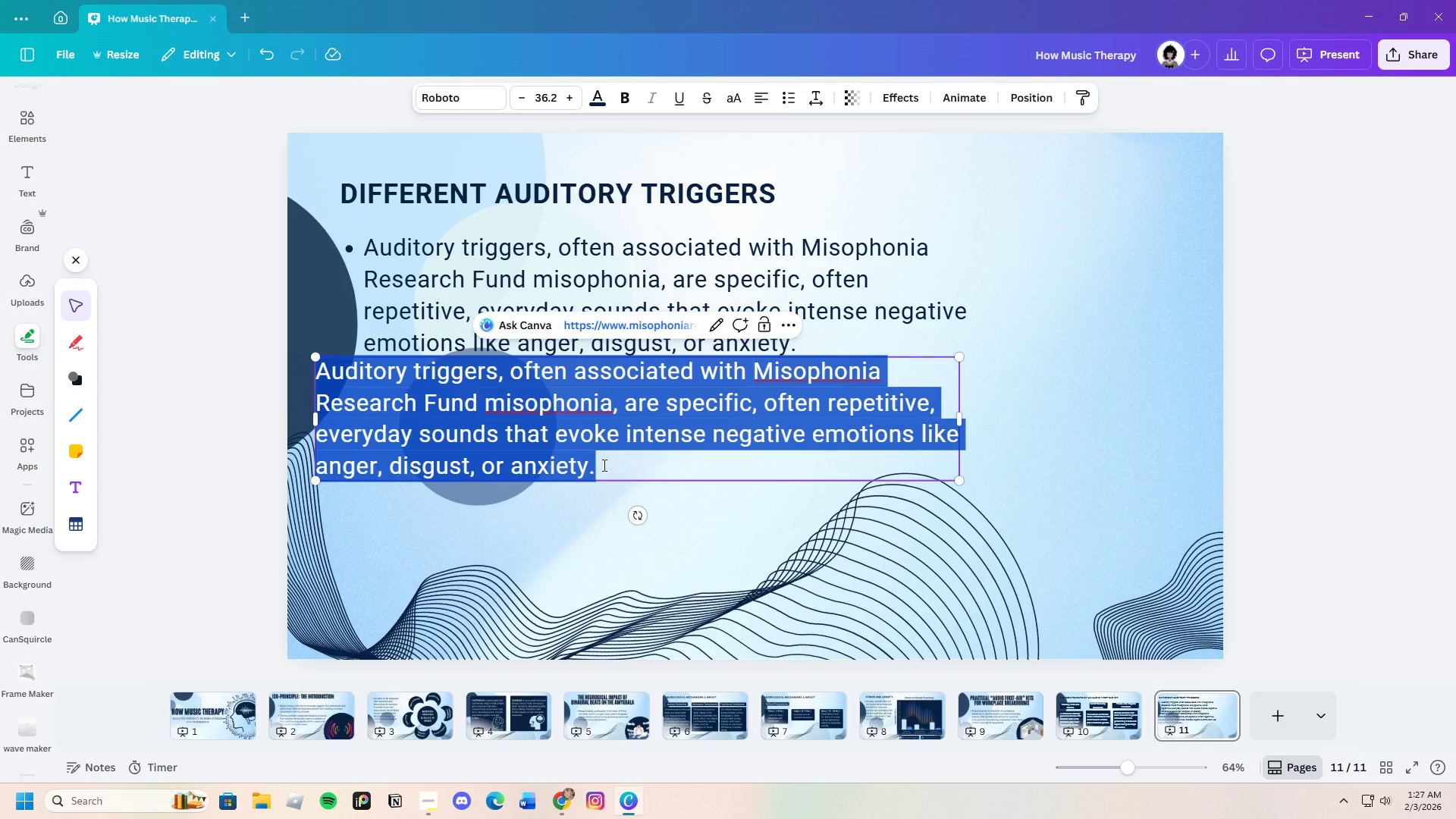 
left_click([411, 378])
 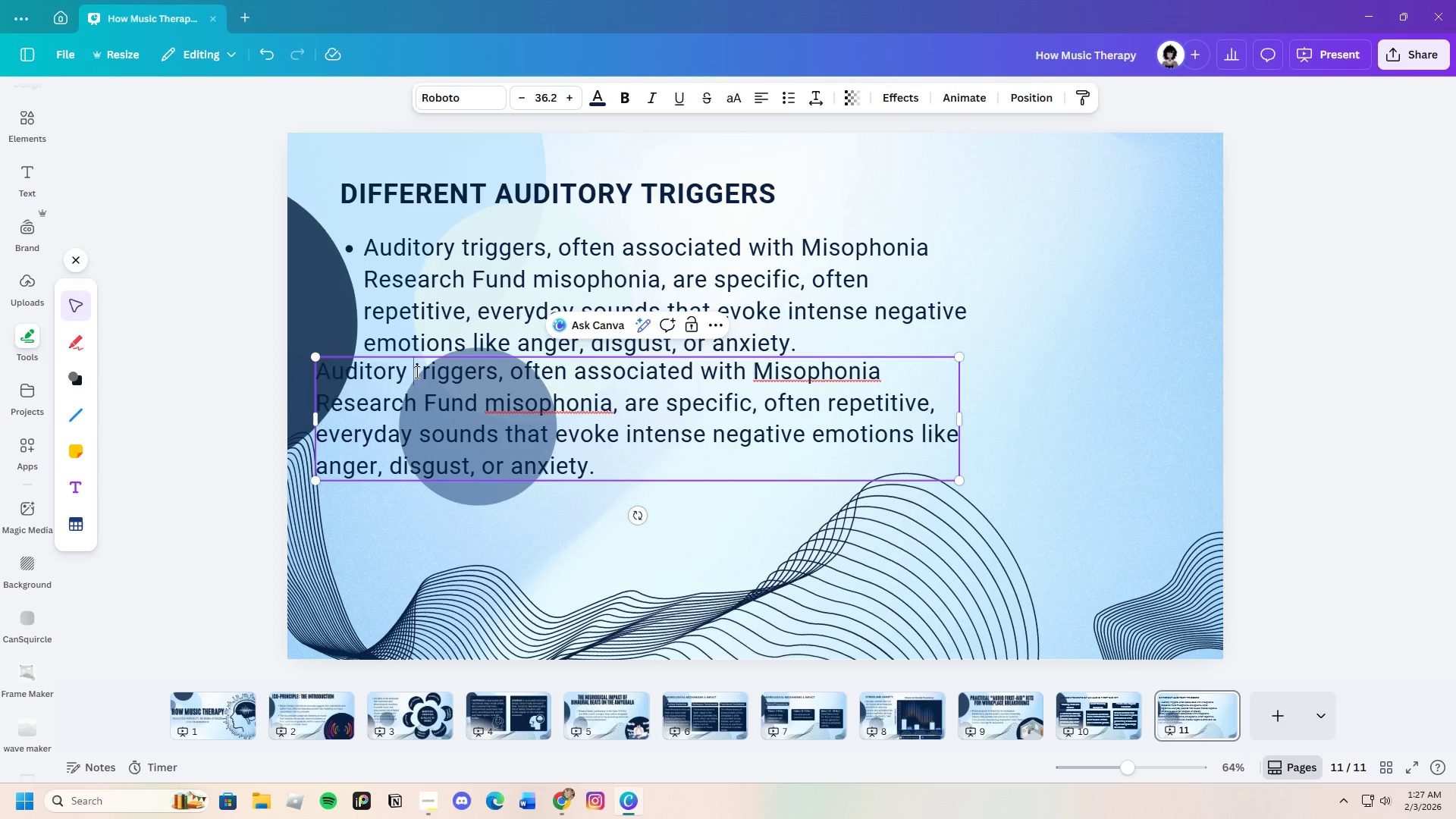 
left_click_drag(start_coordinate=[416, 372], to_coordinate=[650, 503])
 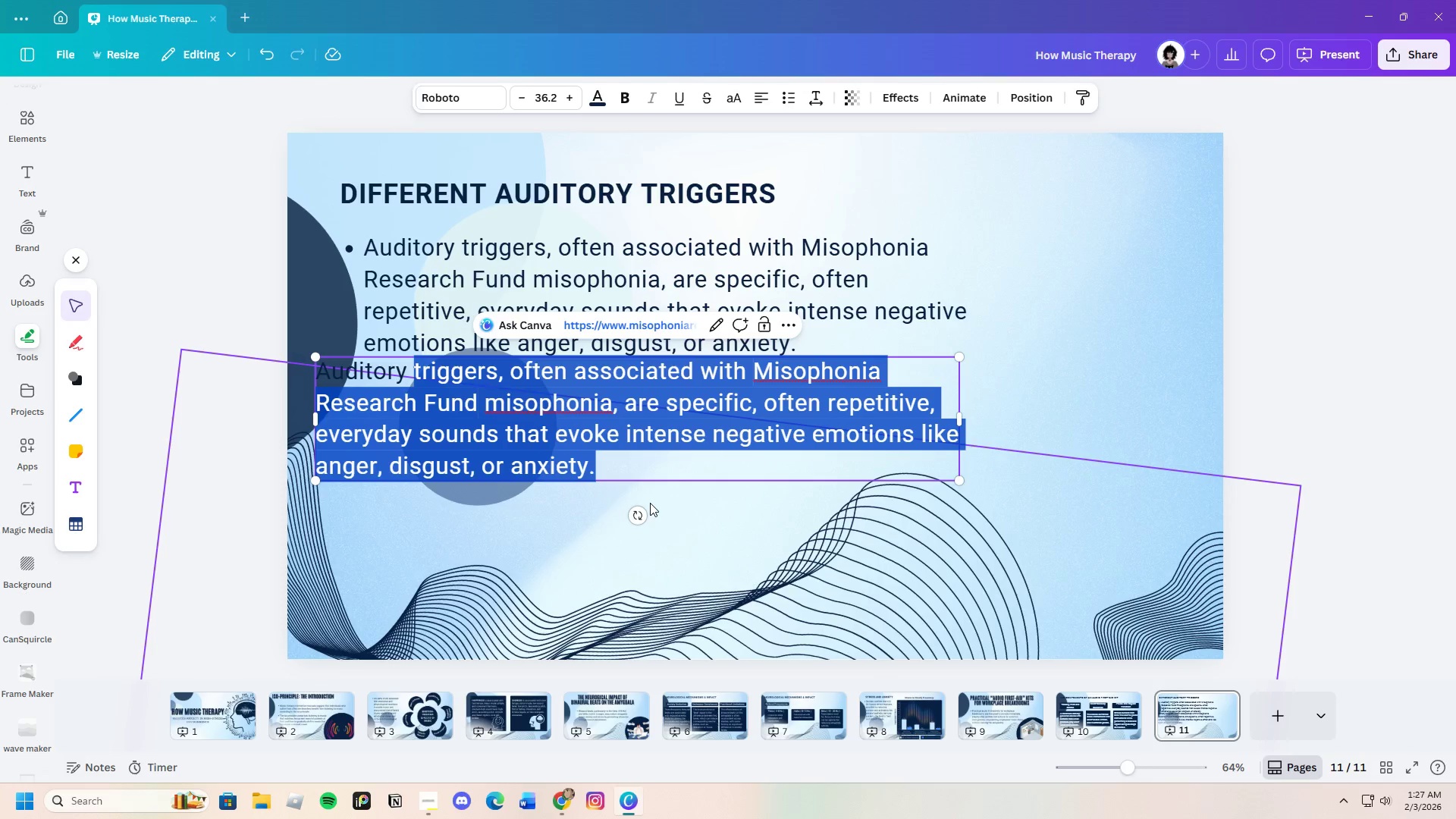 
key(Backspace)
 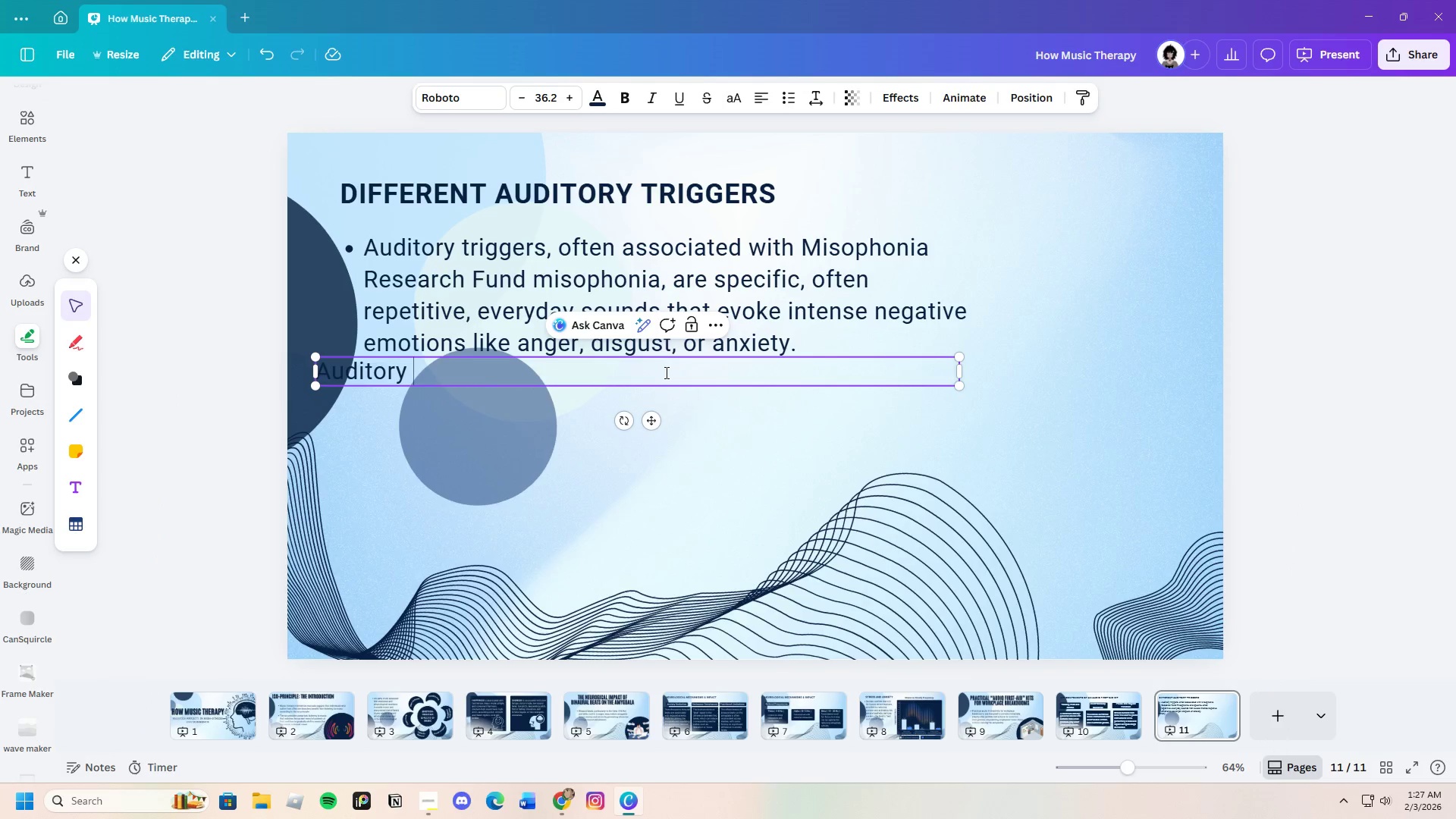 
left_click_drag(start_coordinate=[664, 373], to_coordinate=[679, 434])
 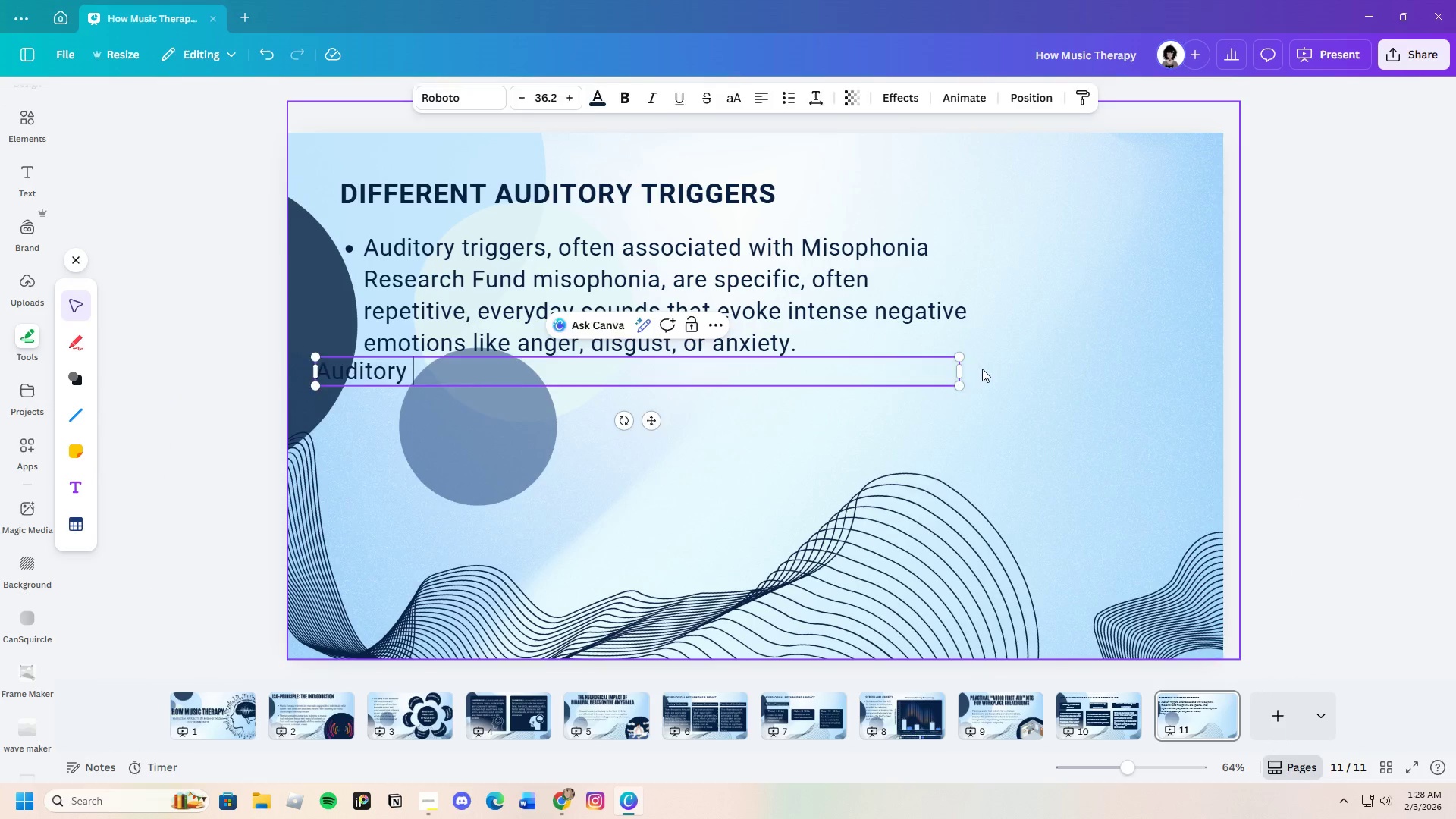 
left_click([906, 363])
 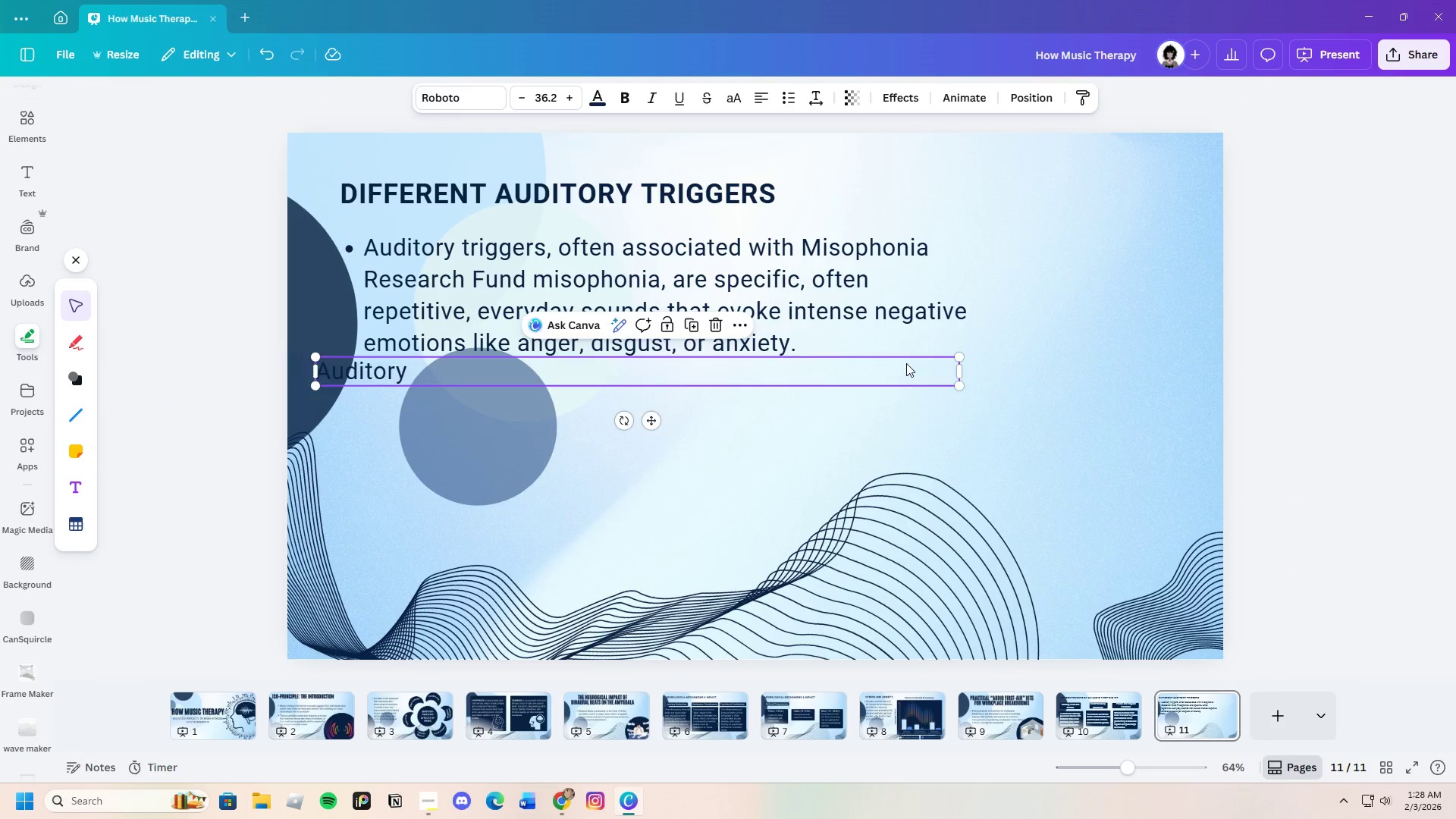 
left_click_drag(start_coordinate=[908, 367], to_coordinate=[913, 422])
 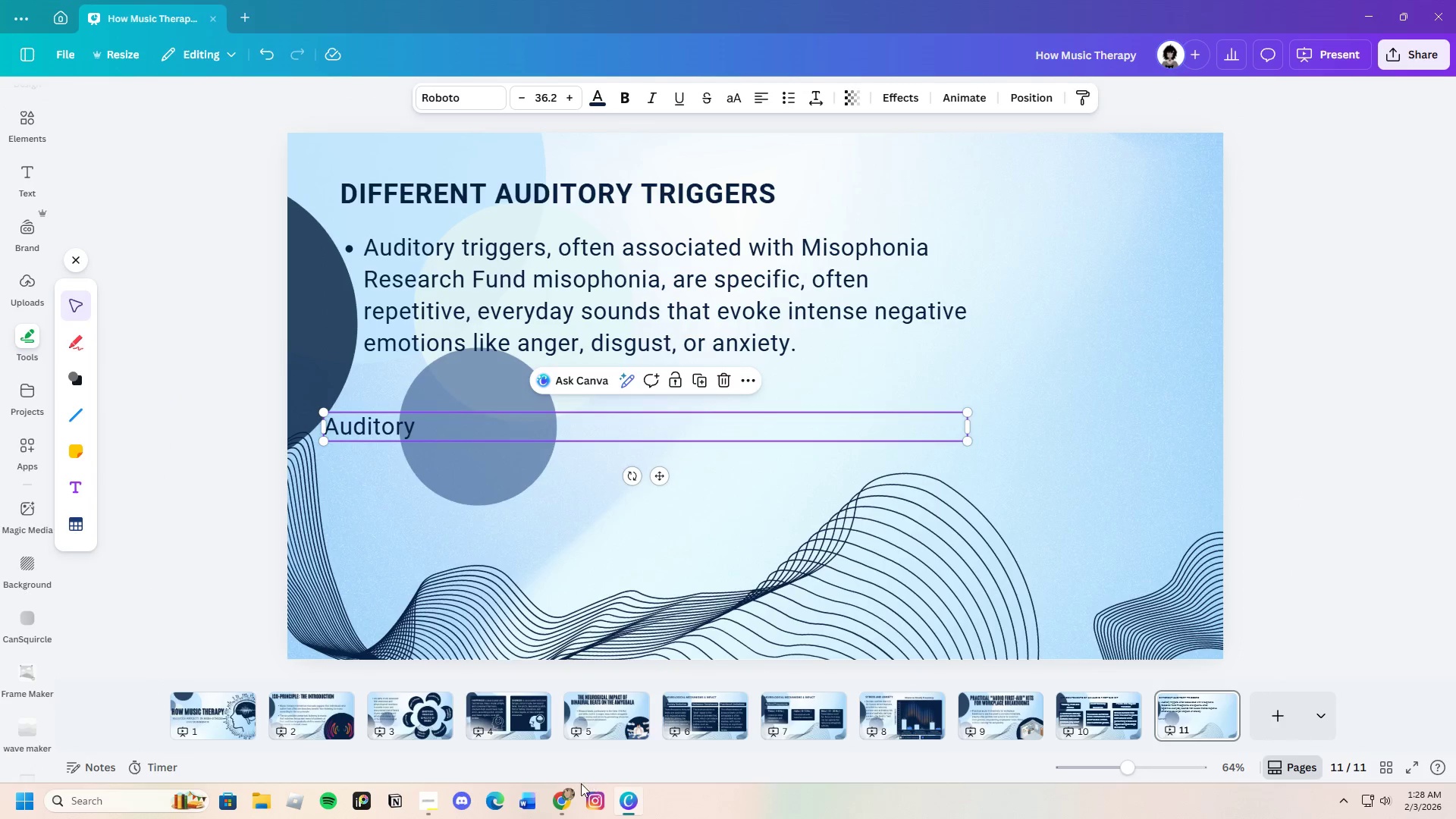 
left_click([561, 799])
 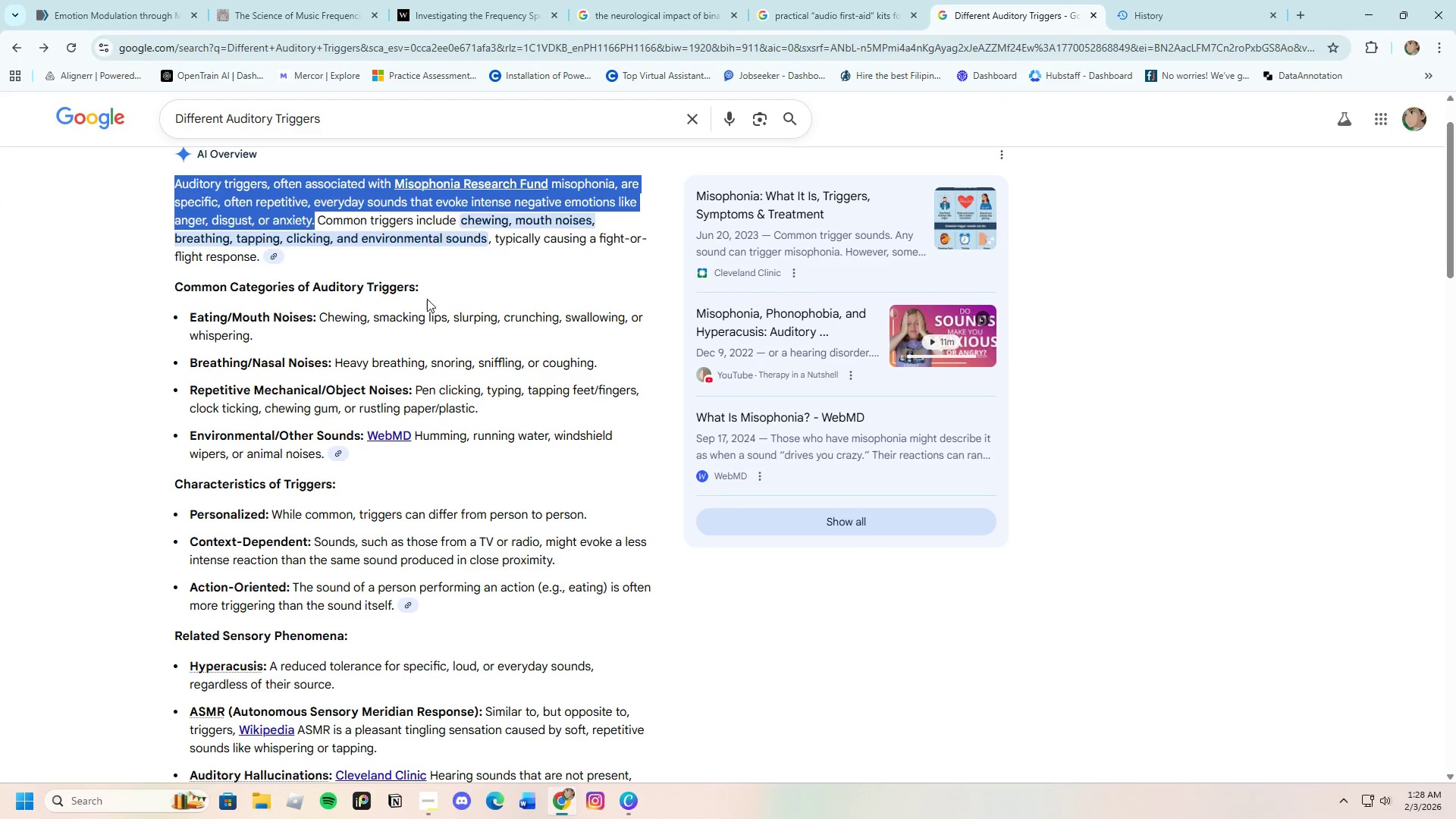 
left_click_drag(start_coordinate=[431, 291], to_coordinate=[165, 289])
 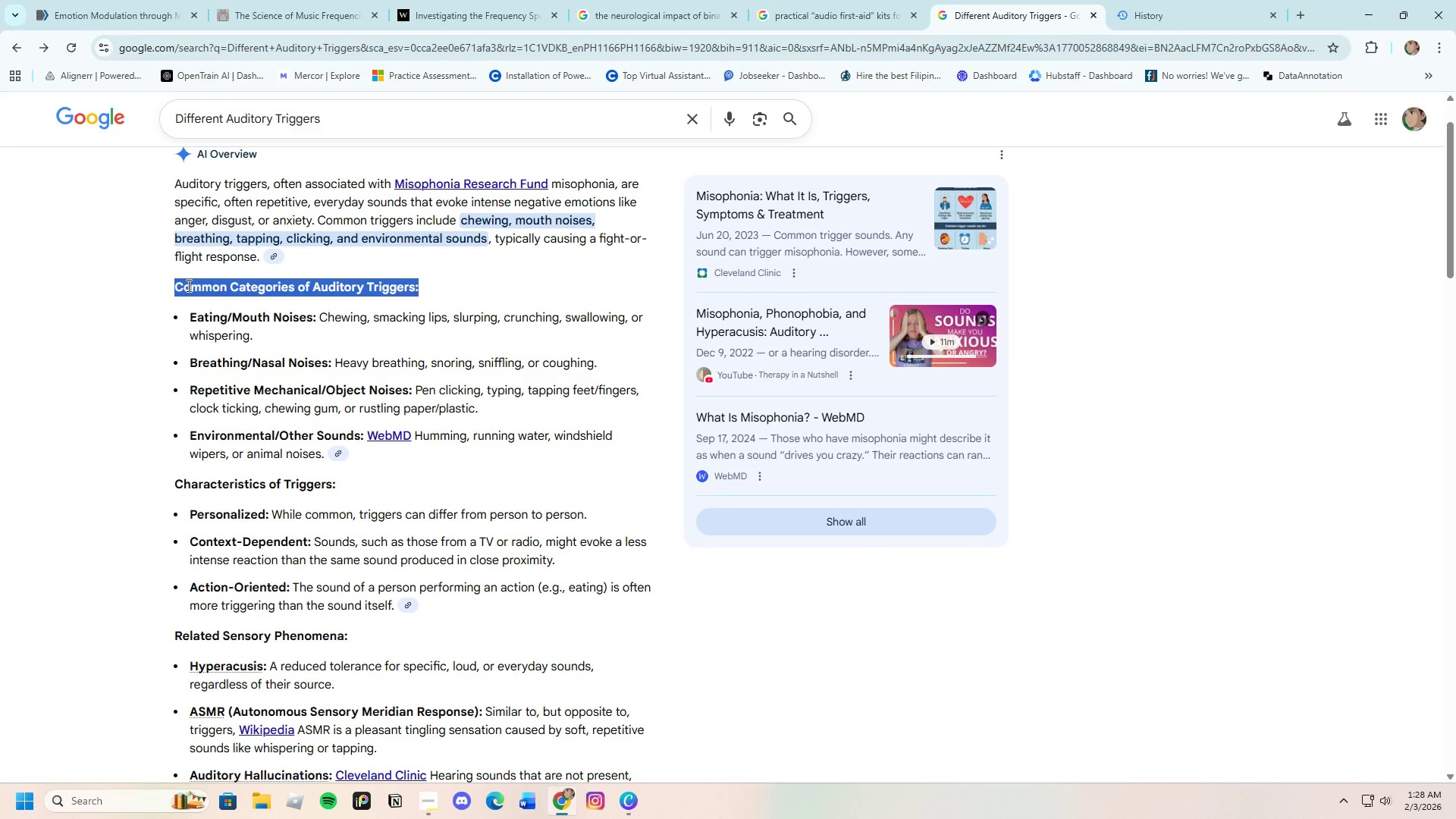 
right_click([187, 285])
 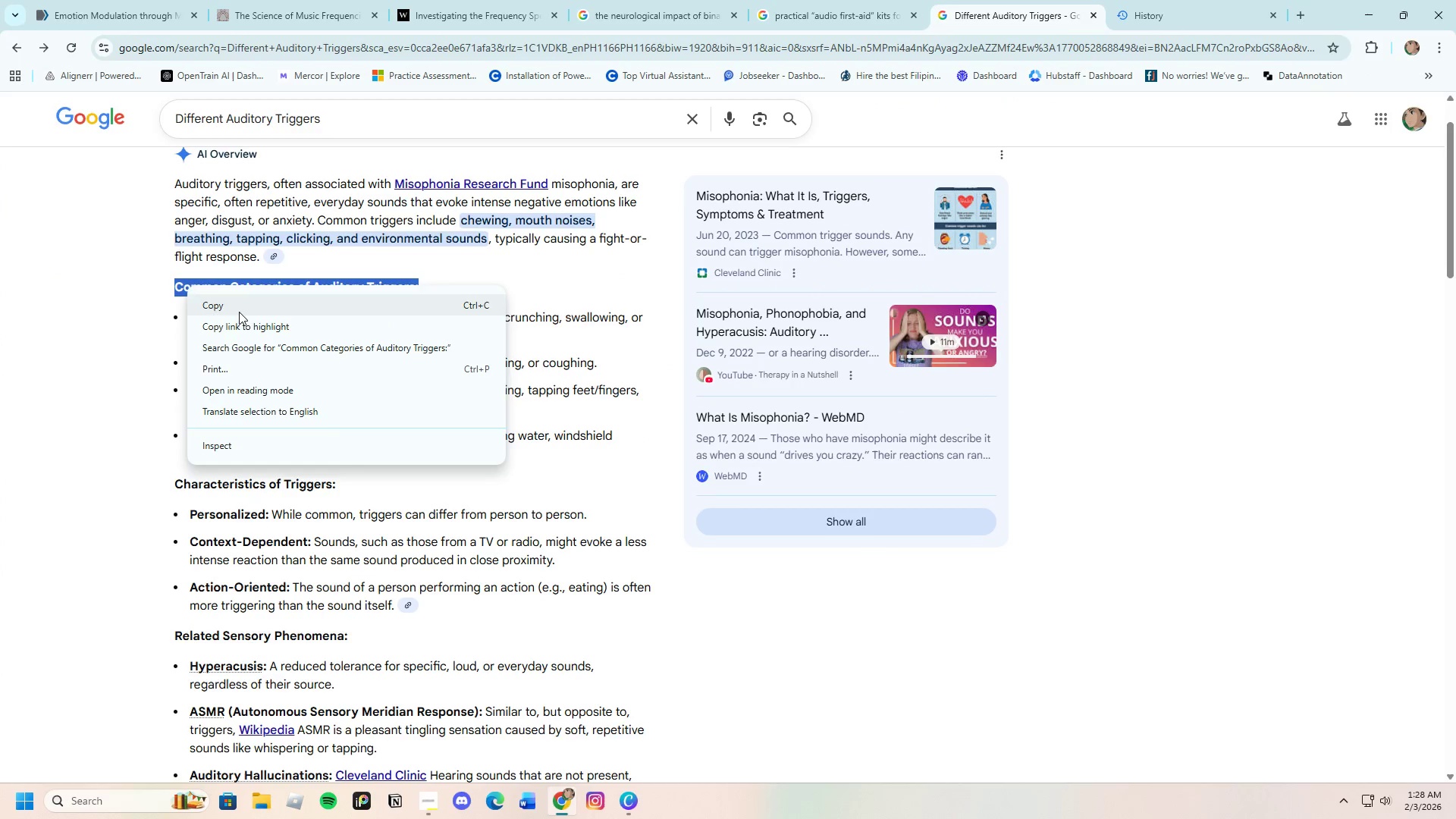 
left_click([237, 308])
 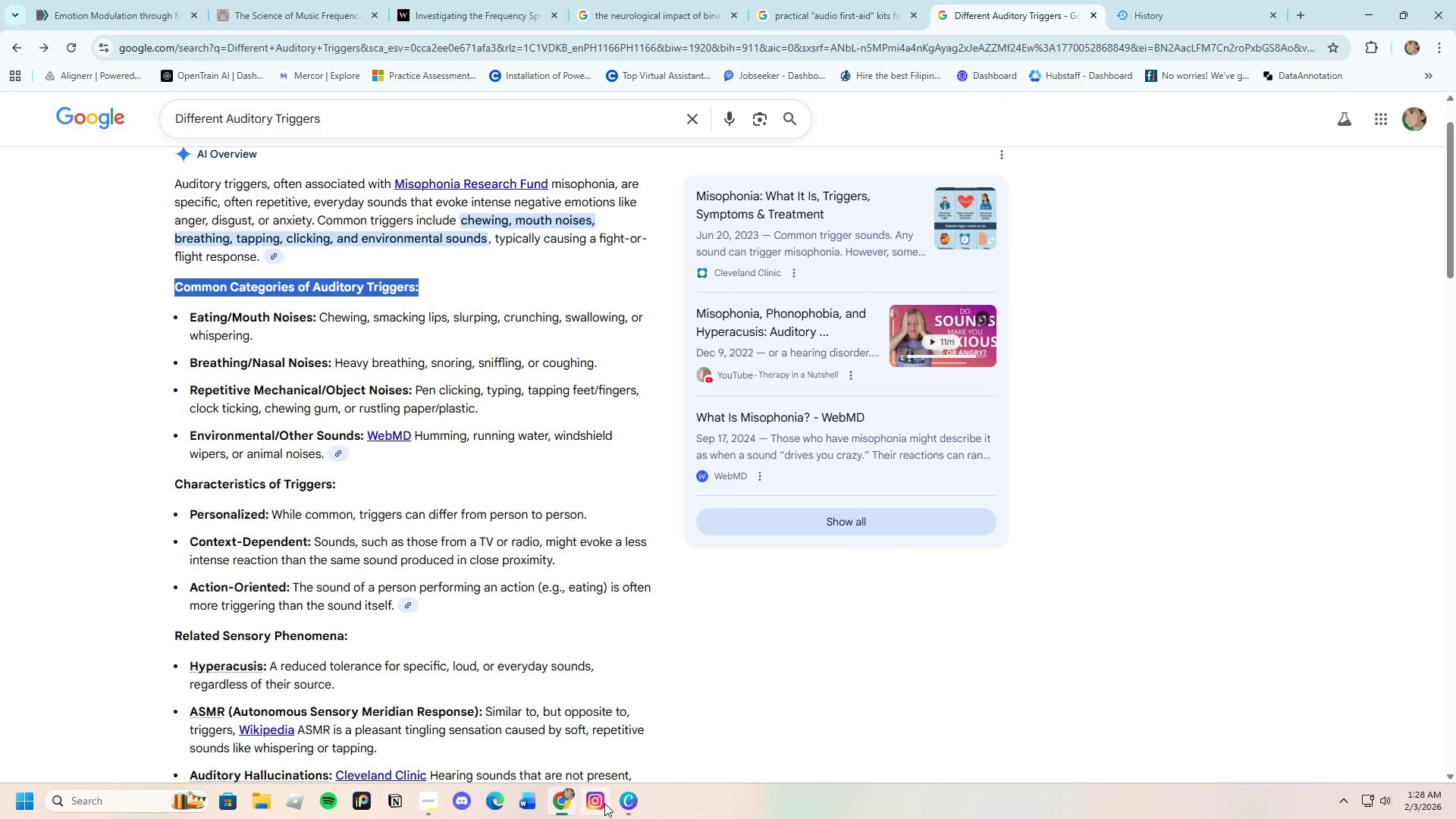 
left_click([625, 805])
 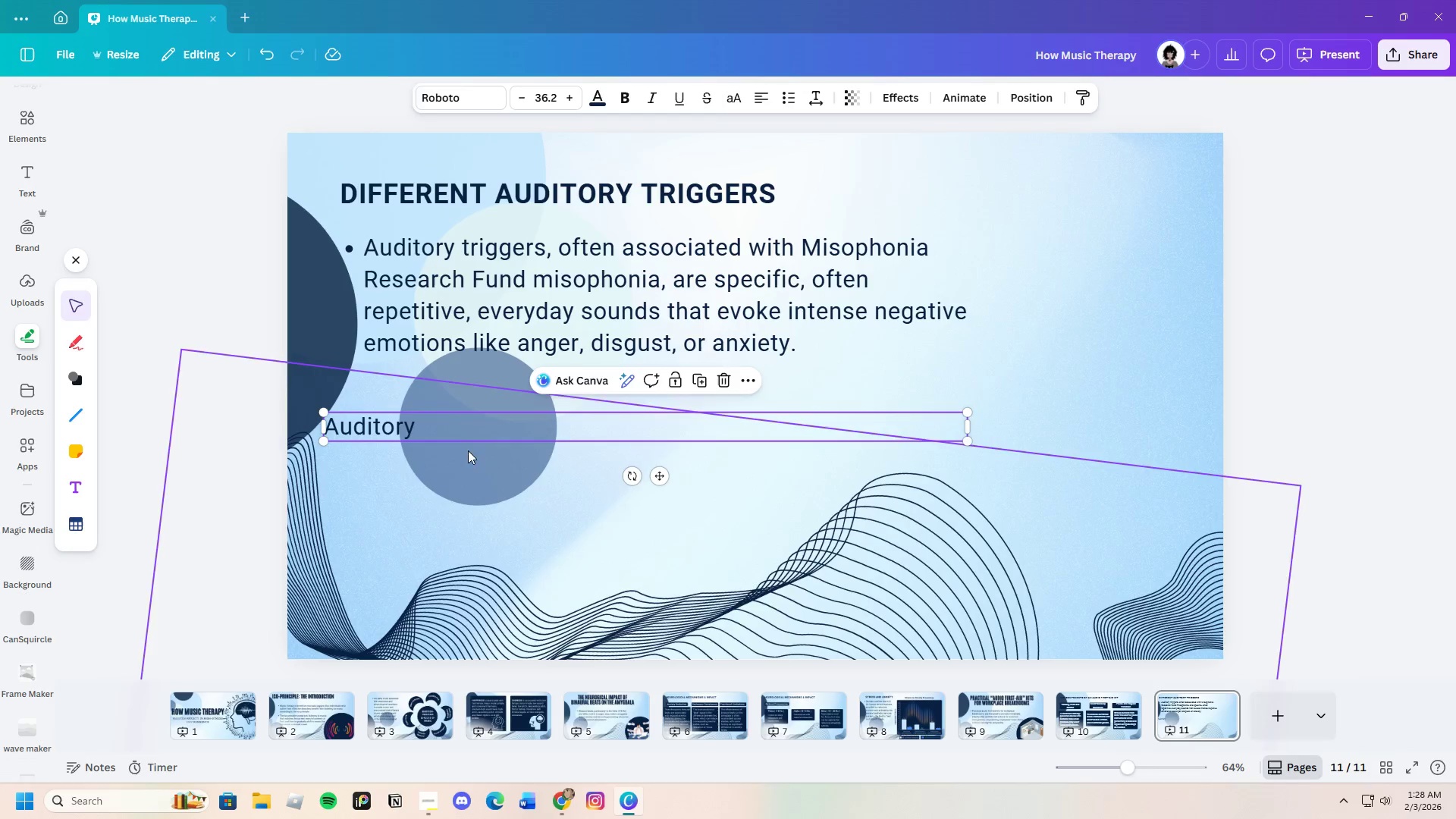 
left_click([447, 424])
 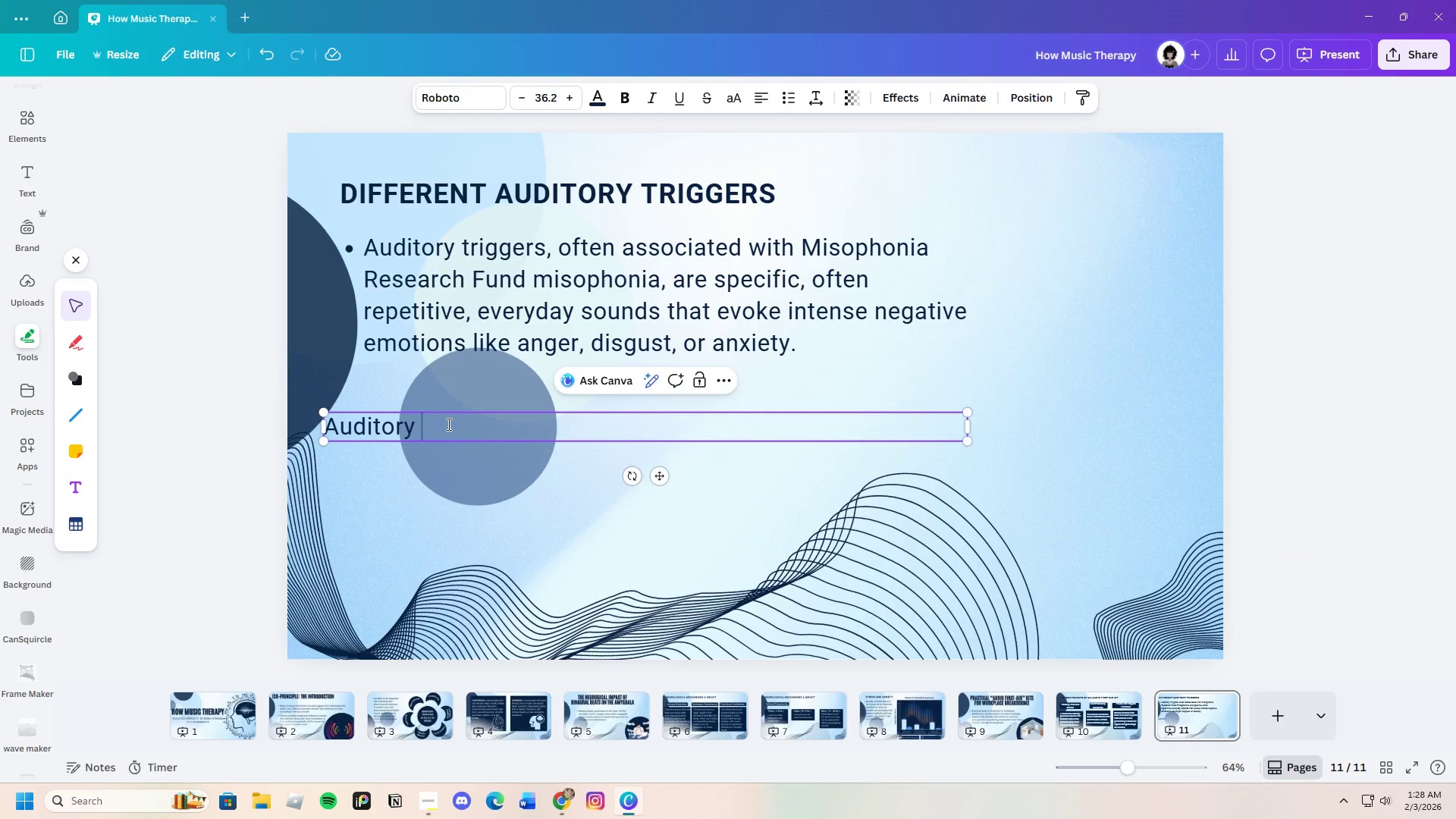 
left_click_drag(start_coordinate=[447, 424], to_coordinate=[315, 426])
 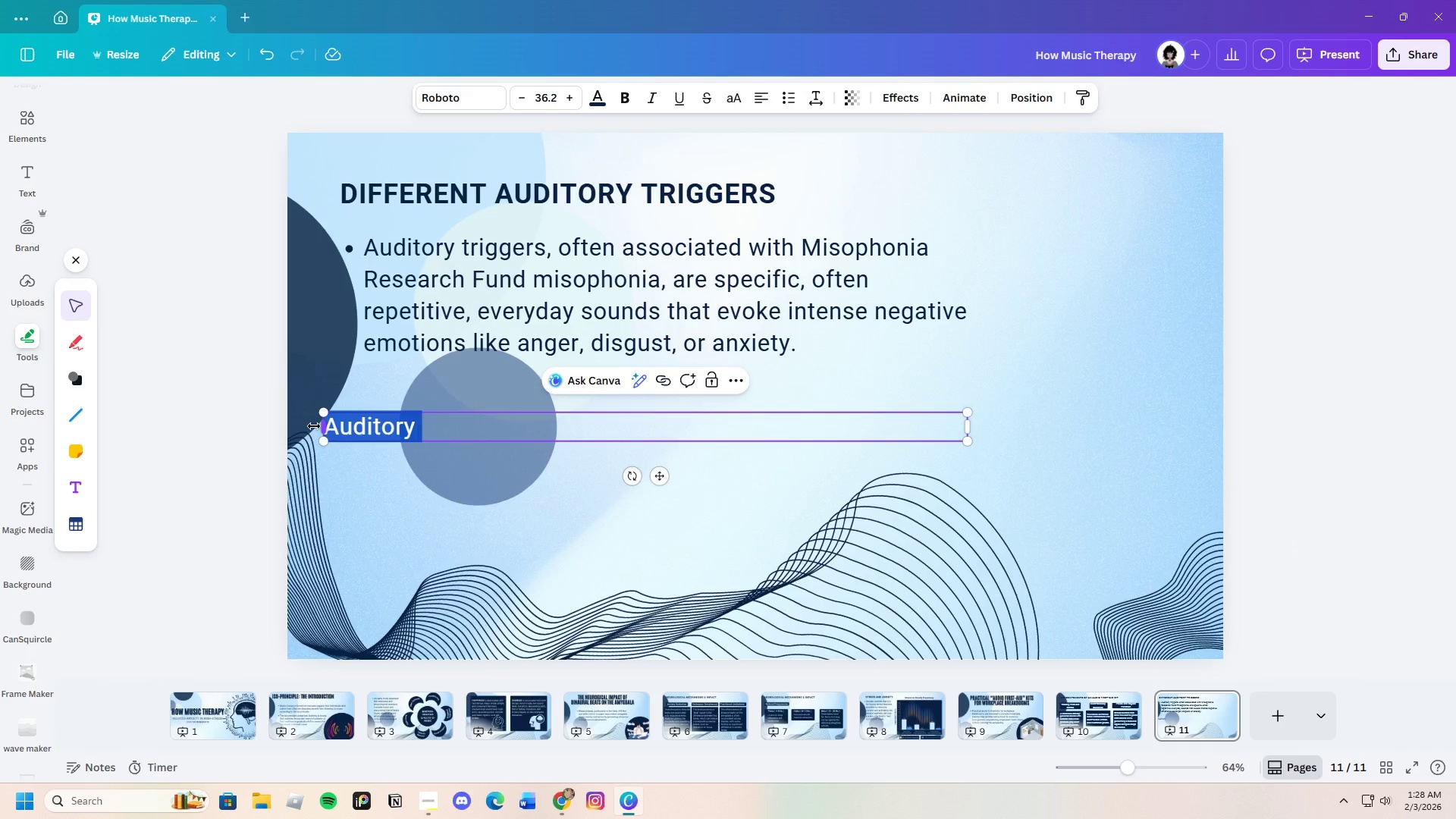 
key(Backspace)
 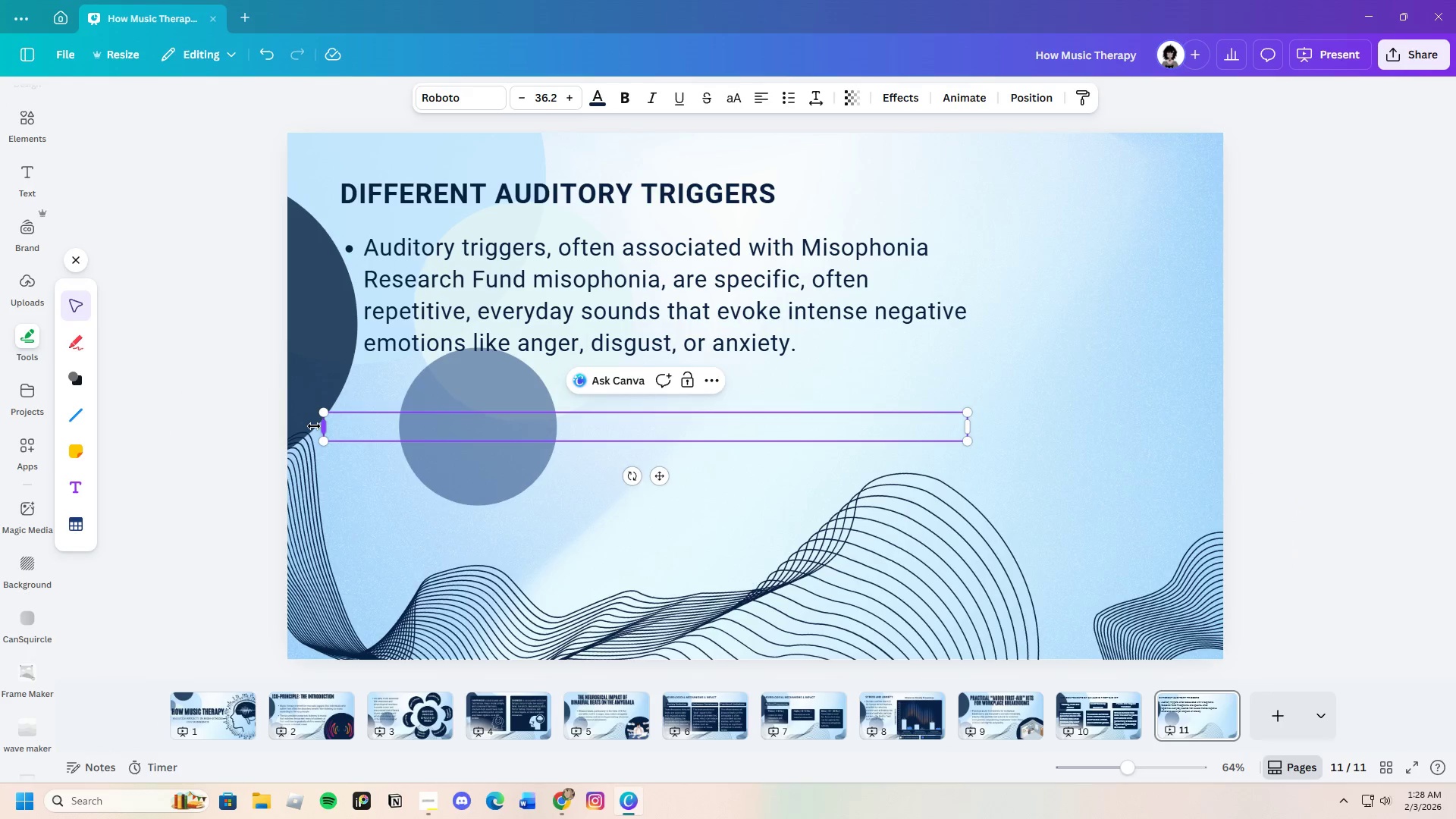 
key(Control+V)
 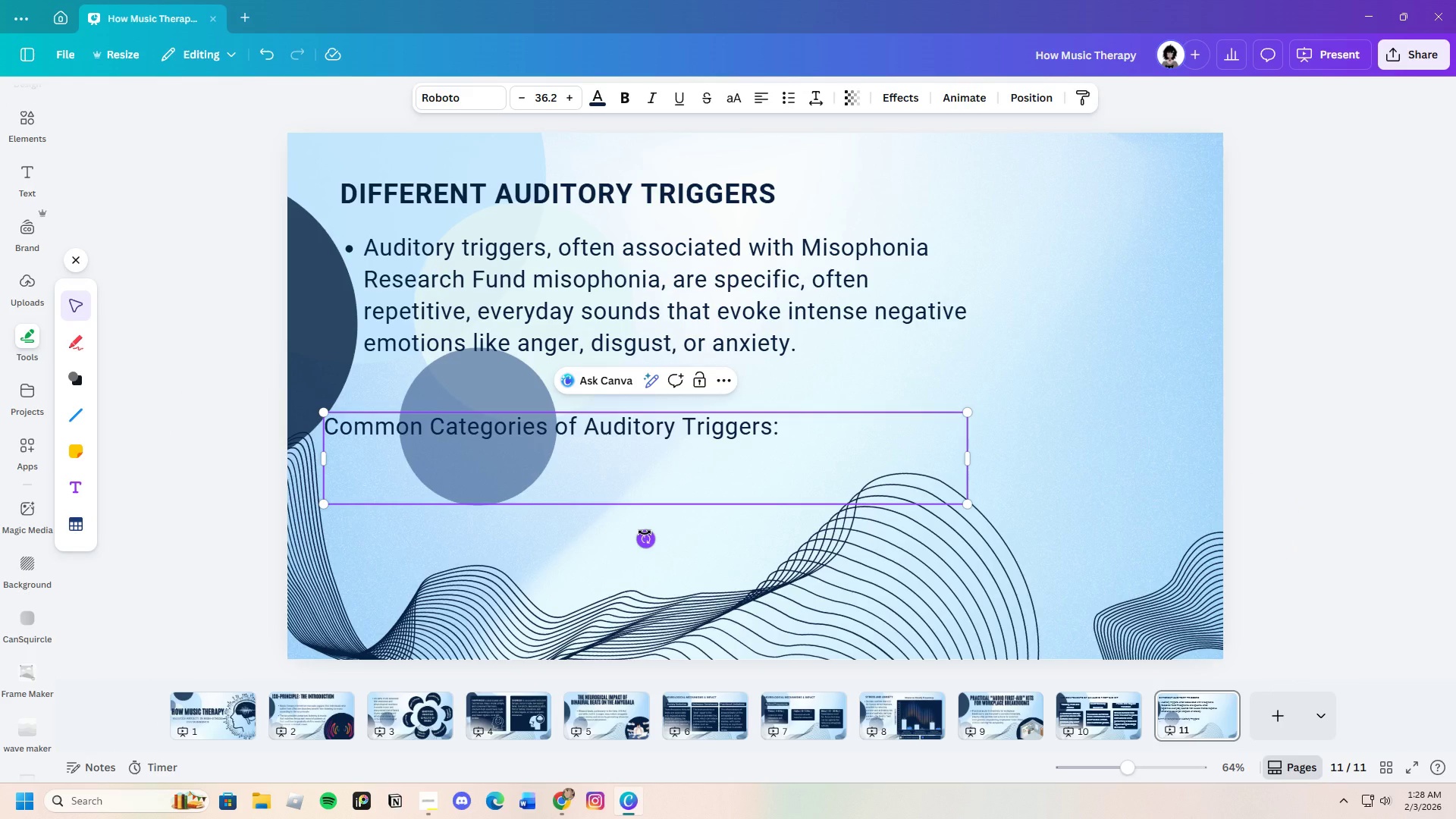 
key(Backspace)
 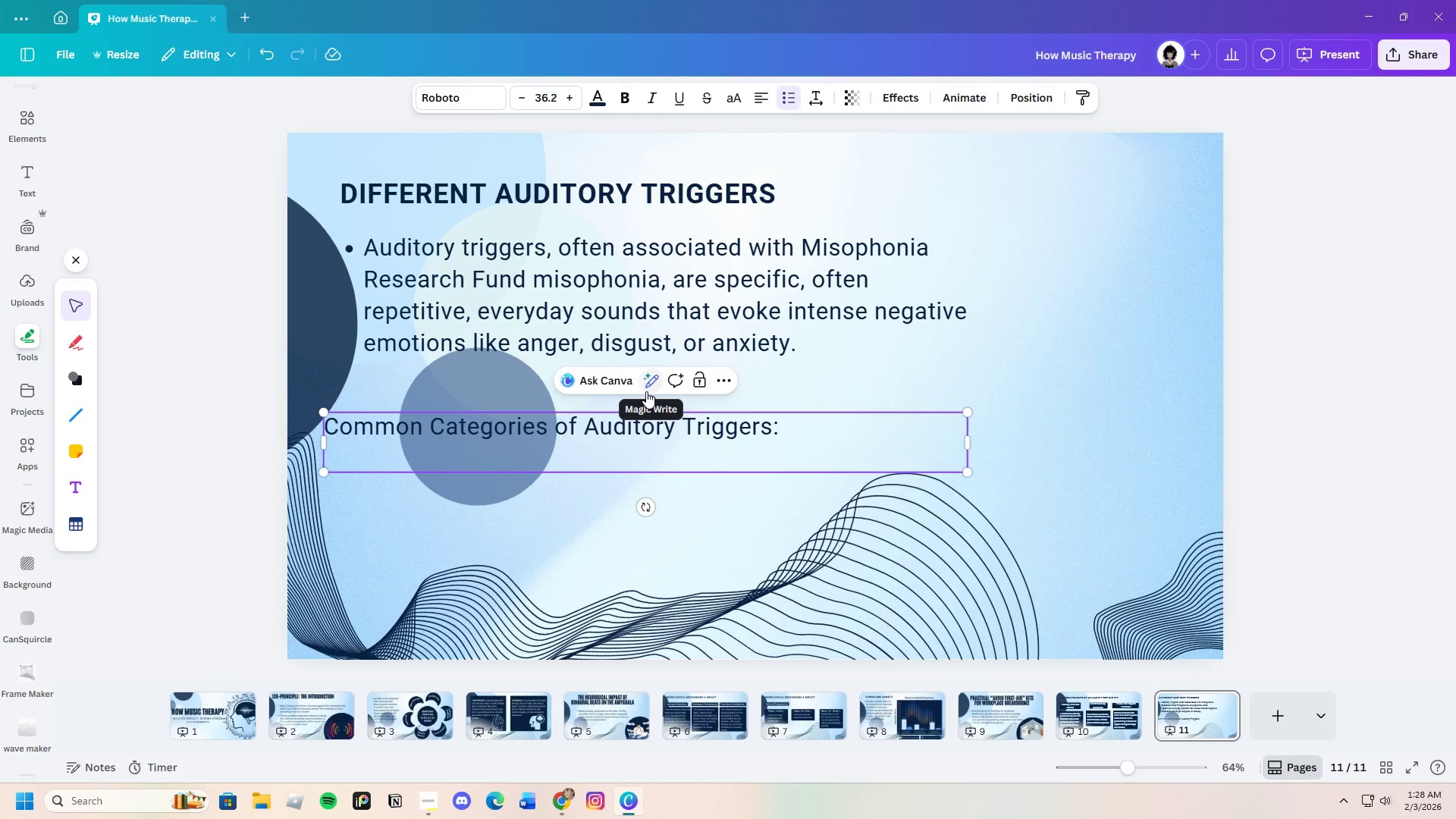 
key(Backspace)
 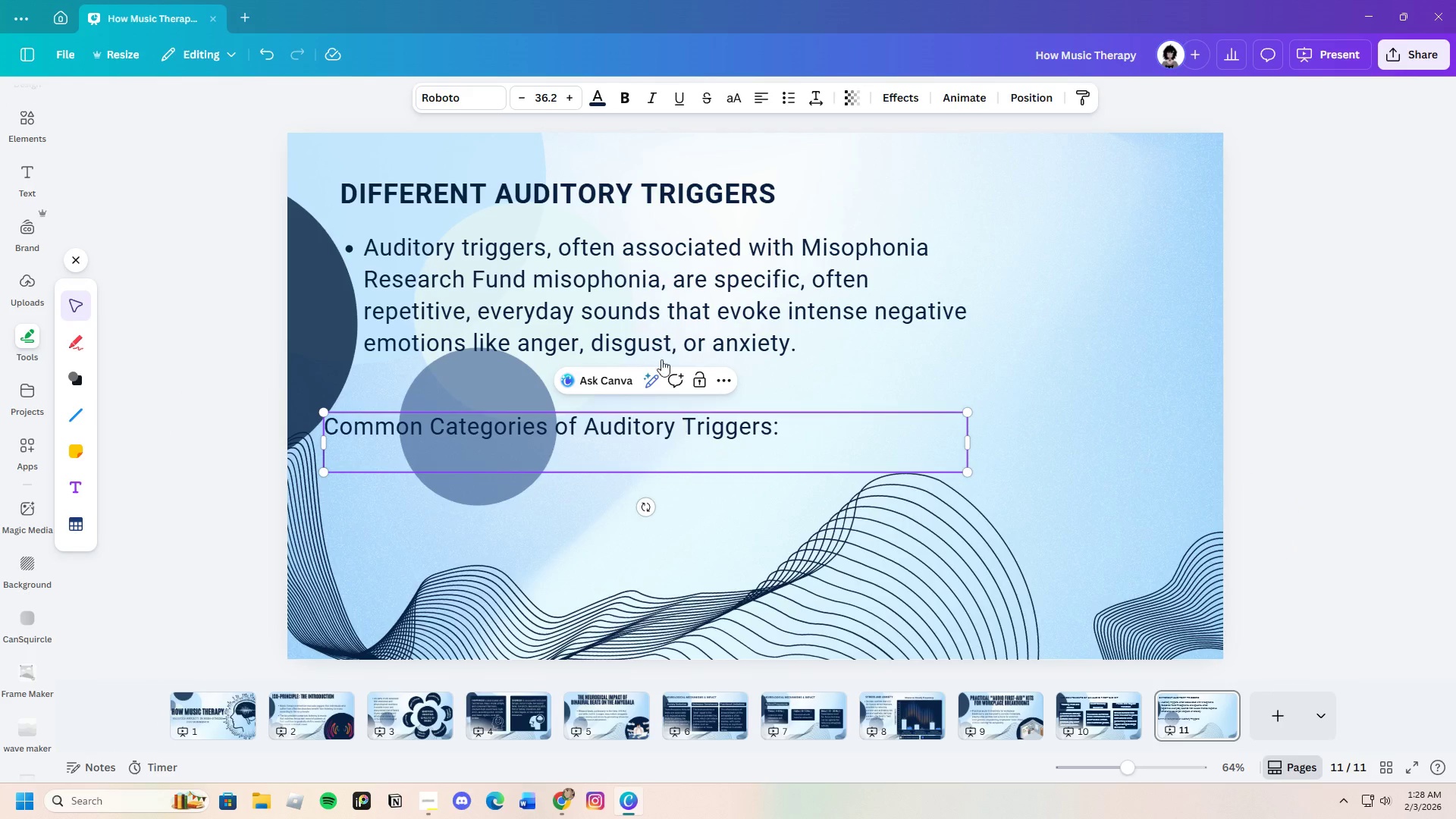 
key(Backspace)
 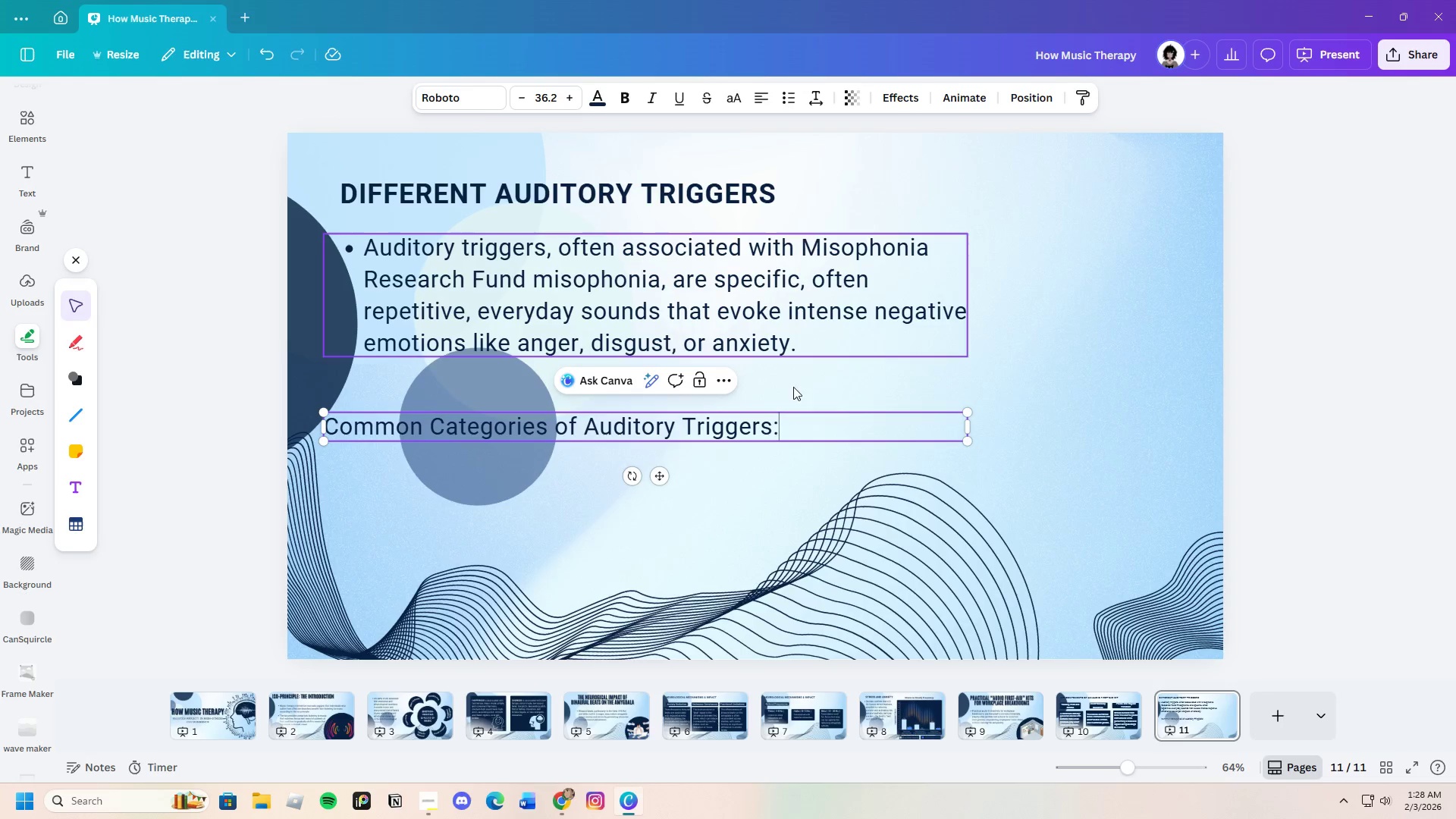 
left_click([818, 459])
 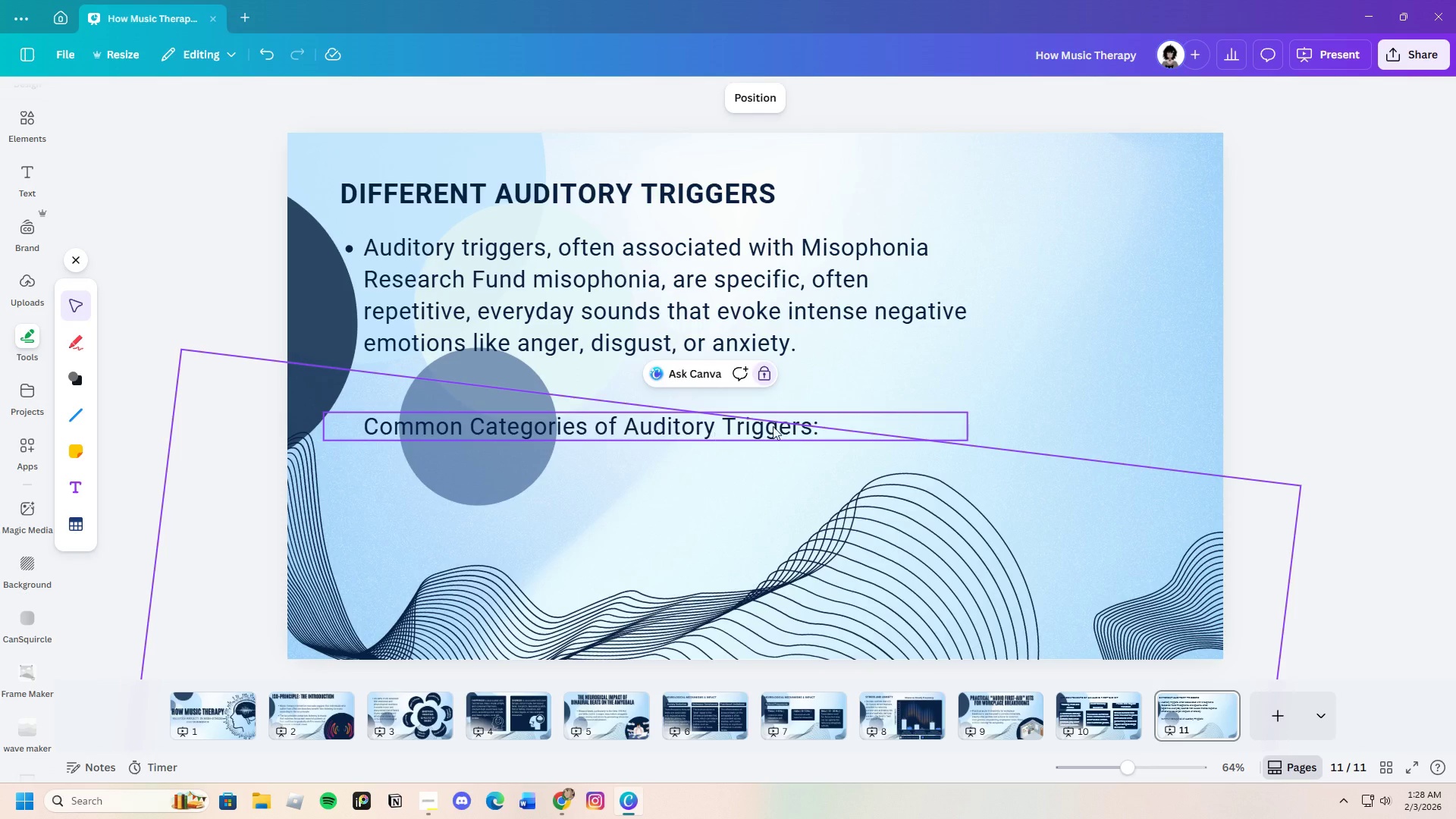 
left_click([833, 423])
 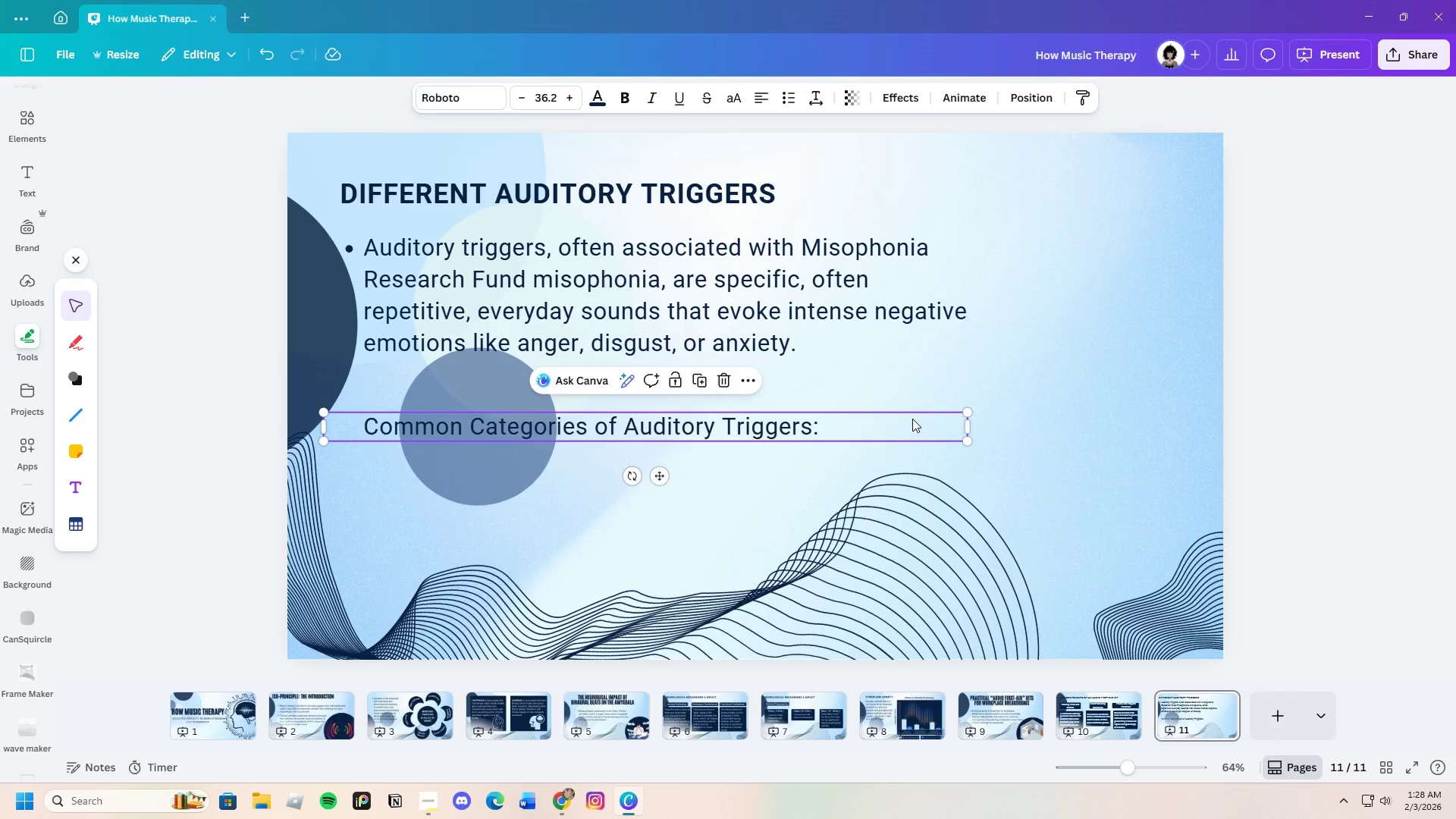 
left_click([836, 424])
 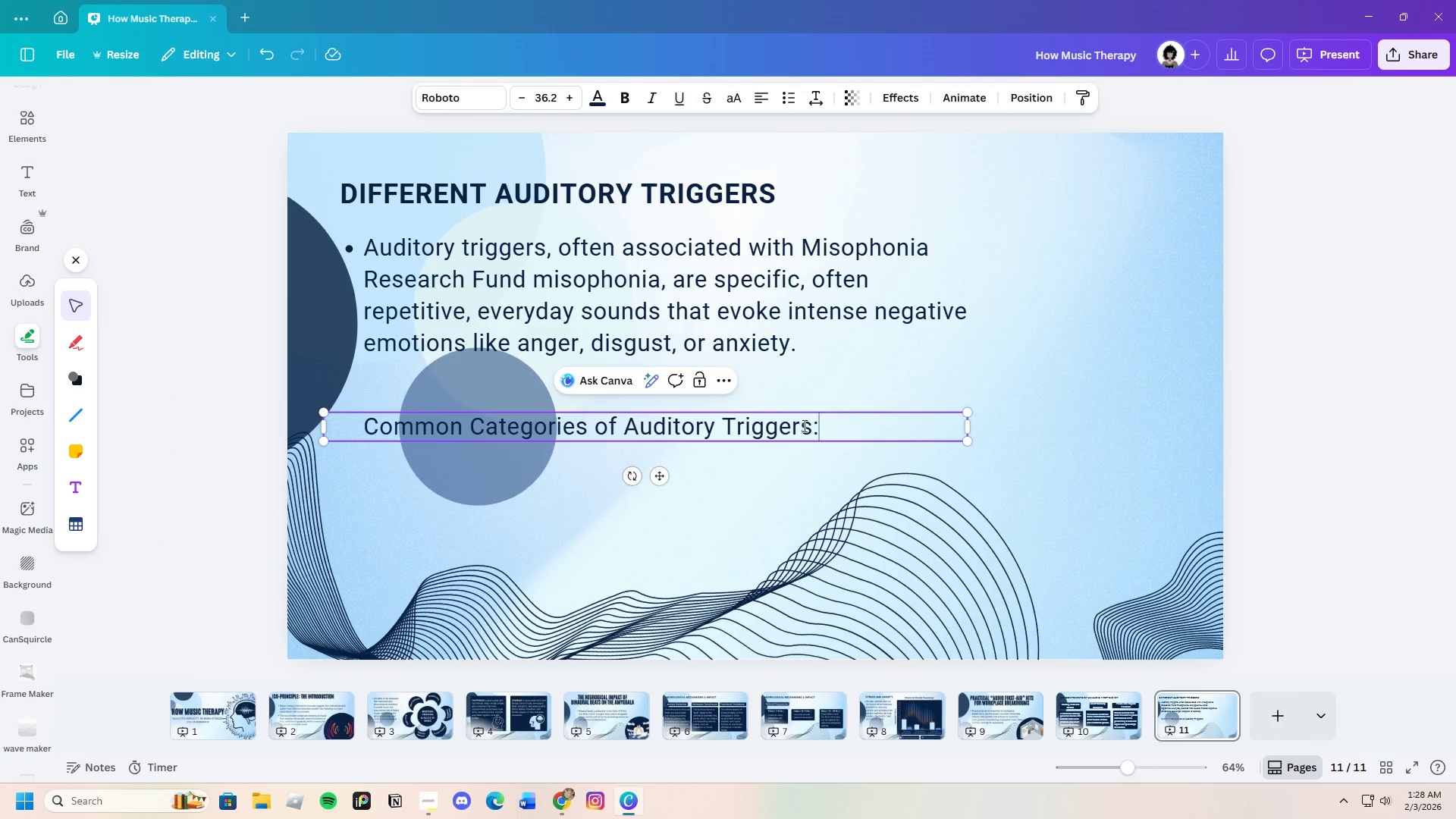 
left_click_drag(start_coordinate=[836, 424], to_coordinate=[362, 428])
 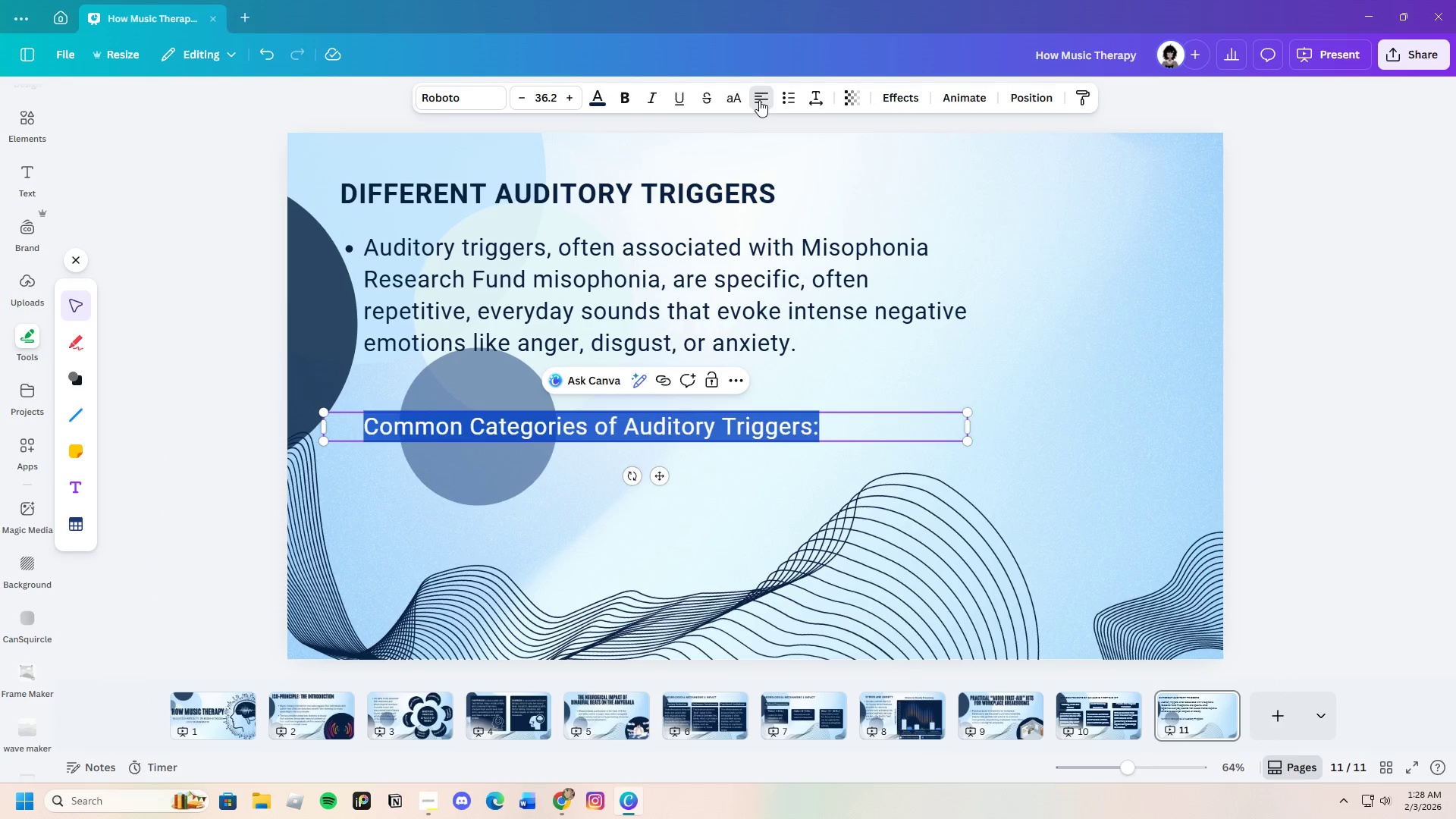 
double_click([759, 100])
 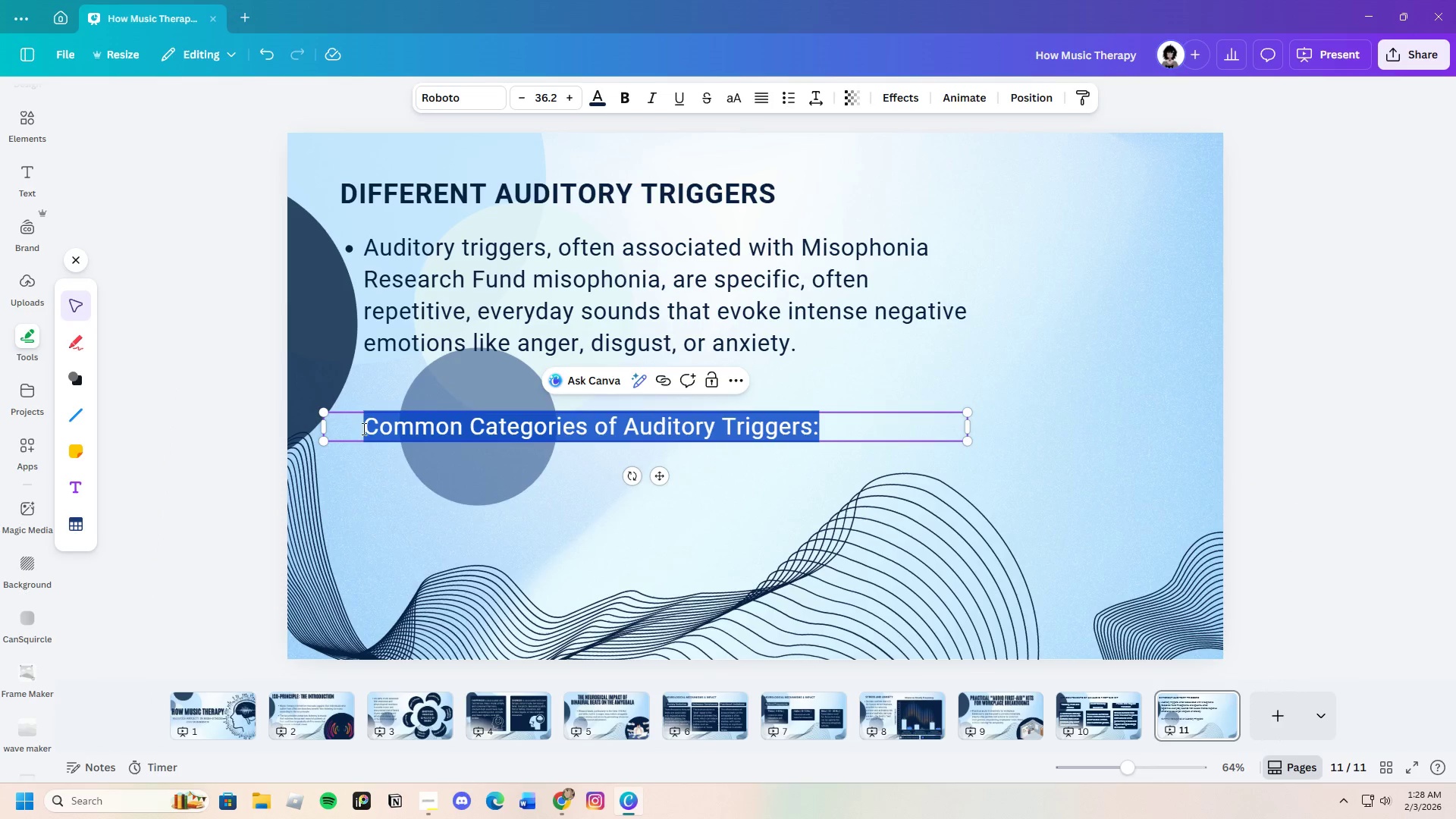 
double_click([373, 432])
 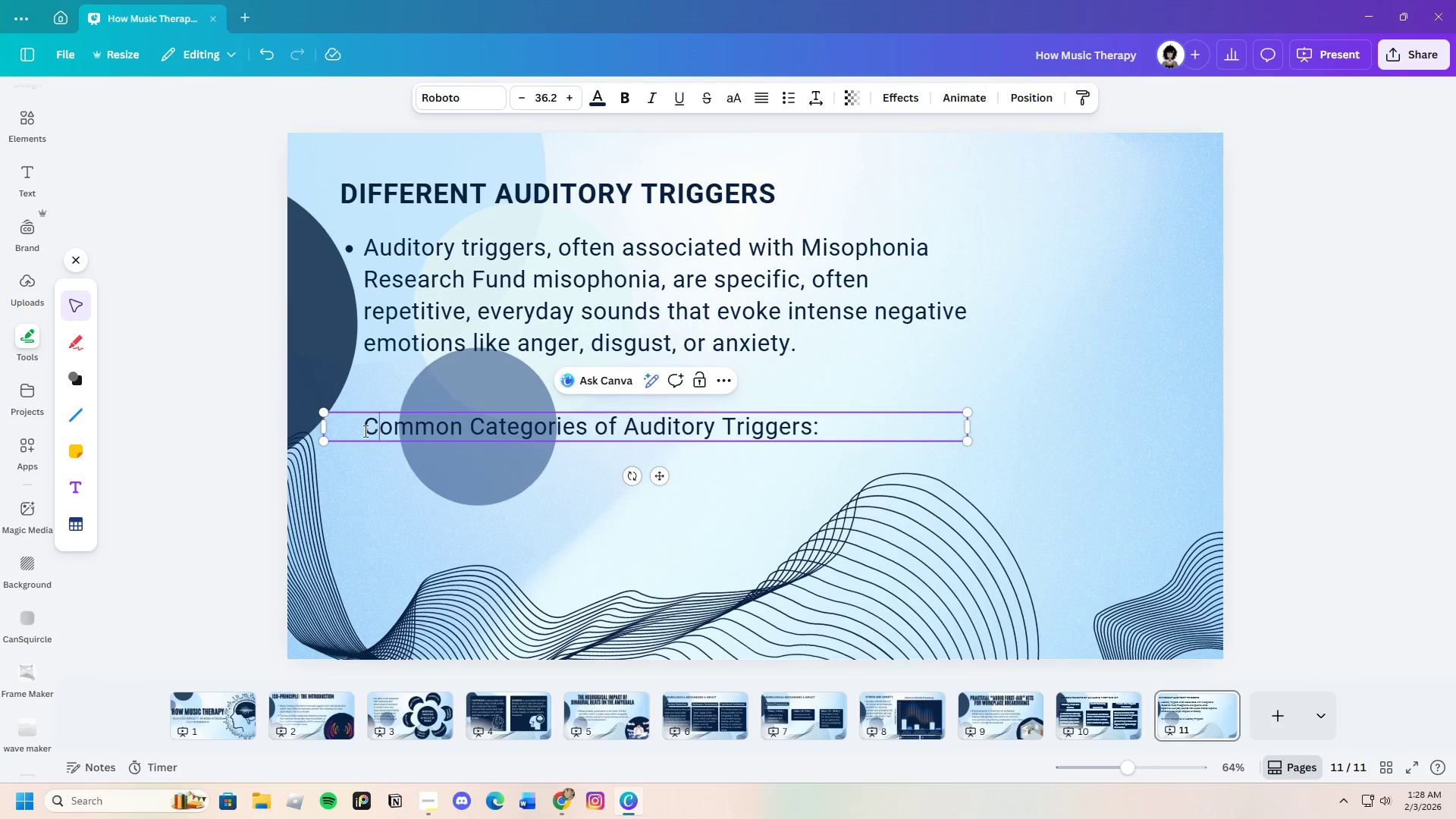 
left_click([361, 429])
 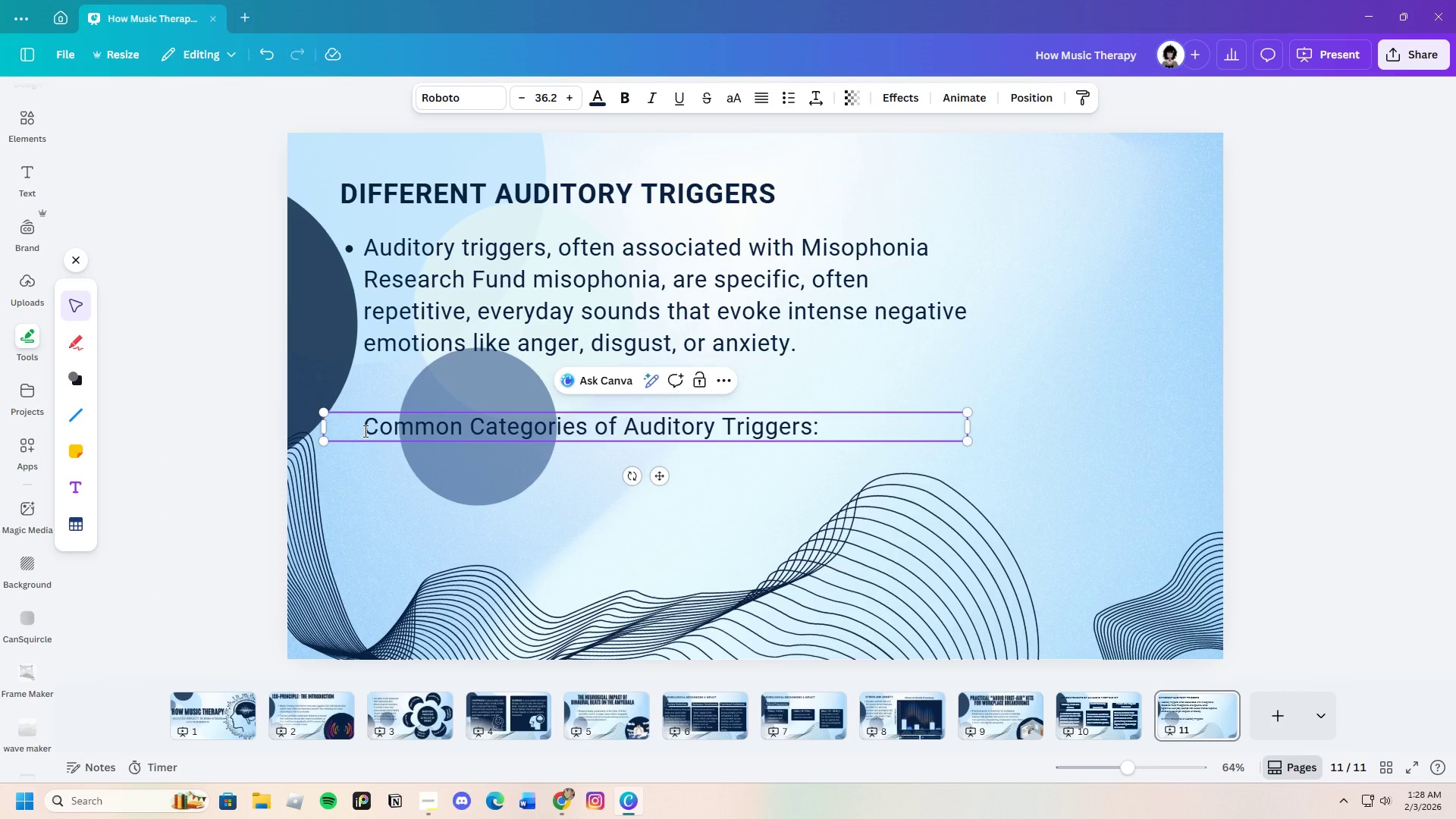 
key(Backspace)
 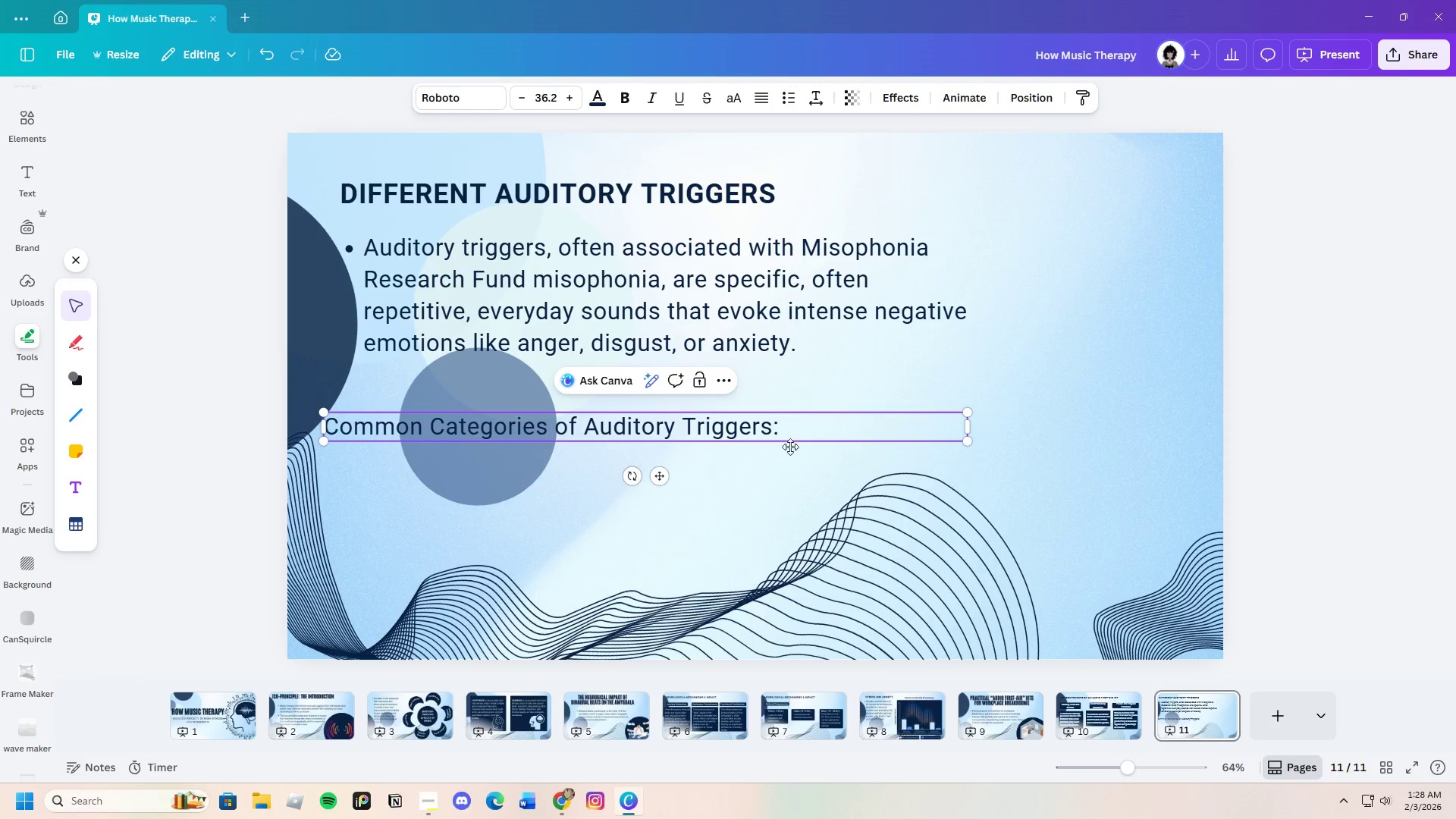 
left_click_drag(start_coordinate=[795, 428], to_coordinate=[322, 422])
 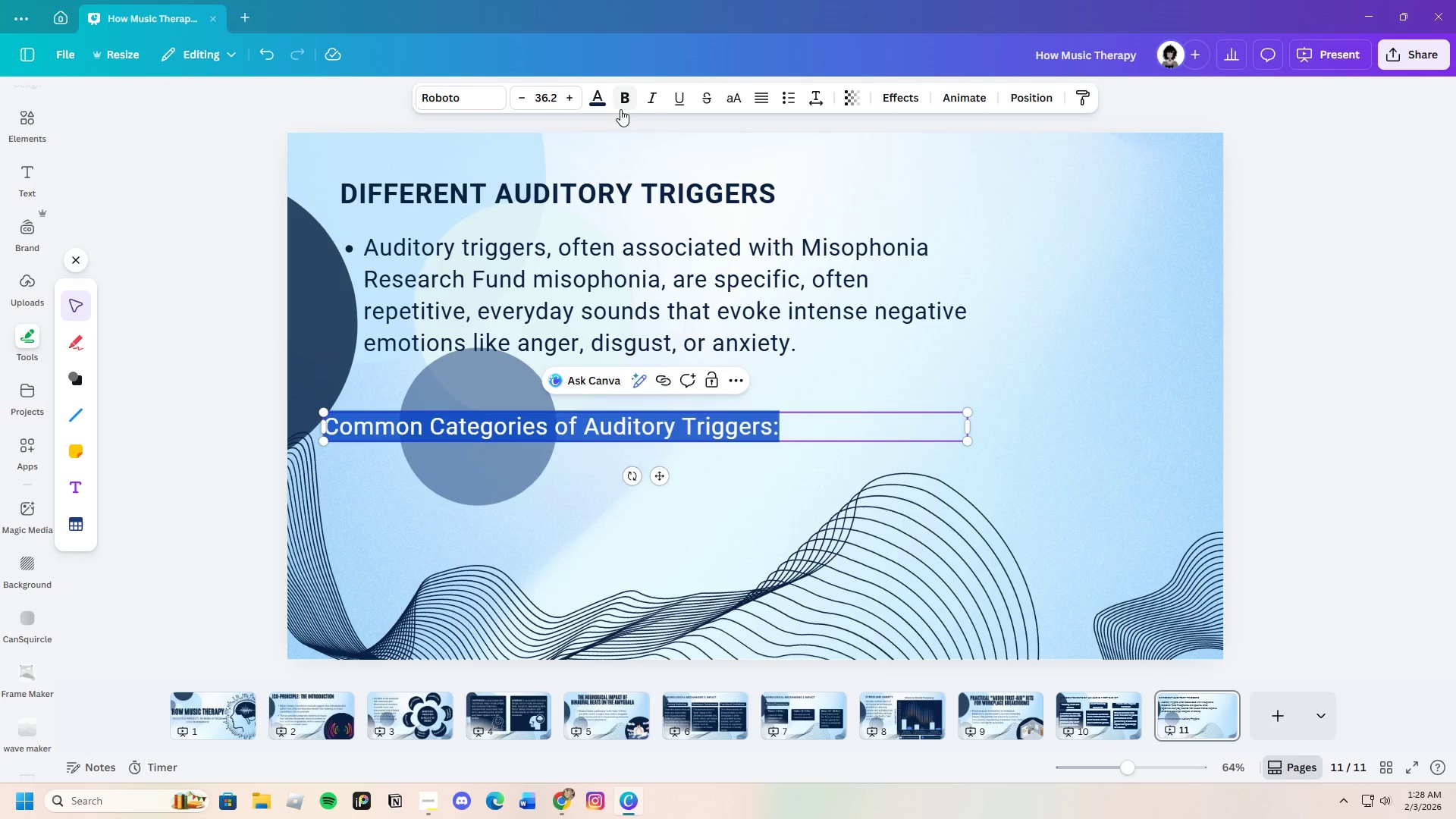 
left_click([625, 104])
 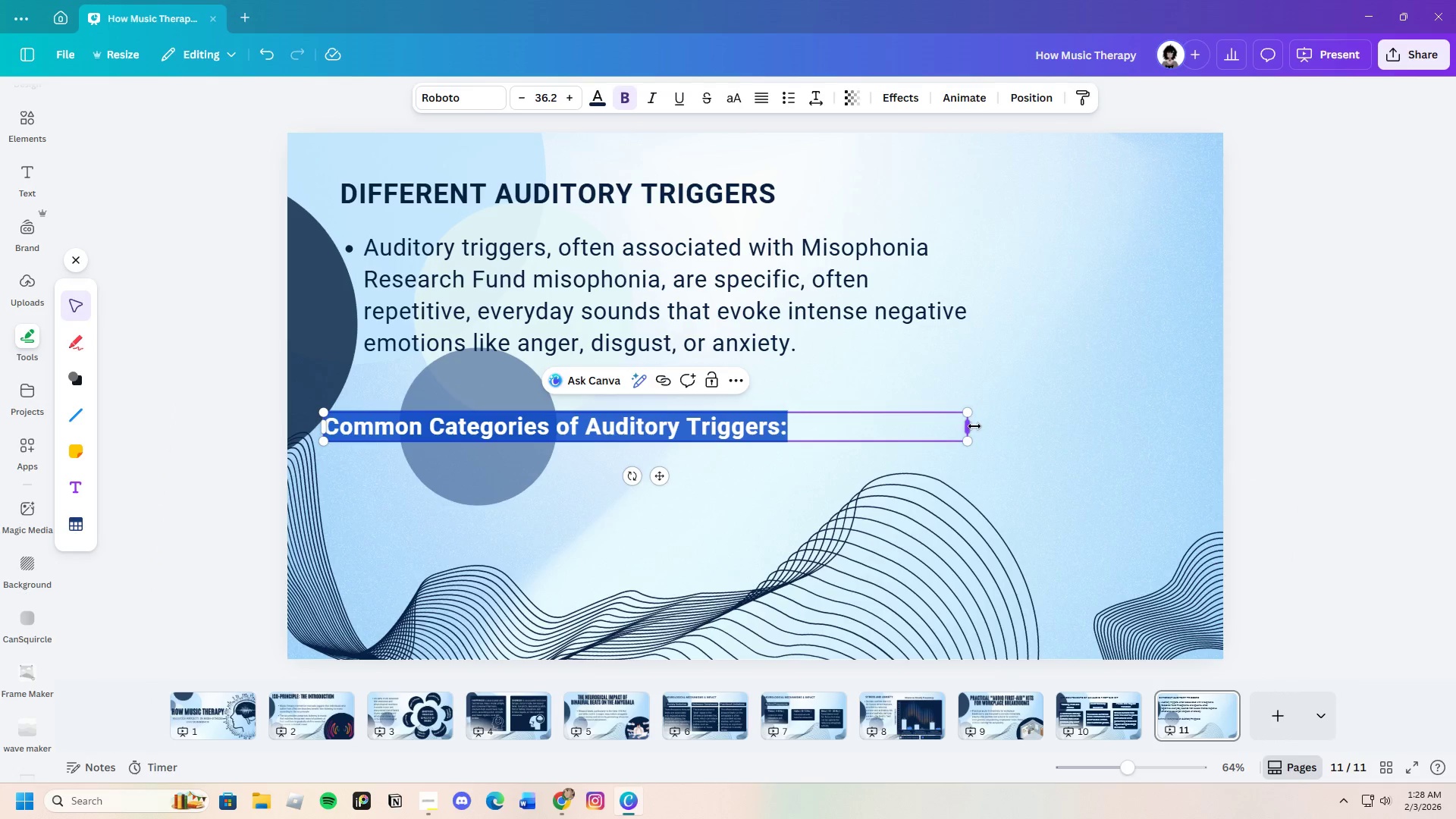 
left_click_drag(start_coordinate=[972, 426], to_coordinate=[805, 405])
 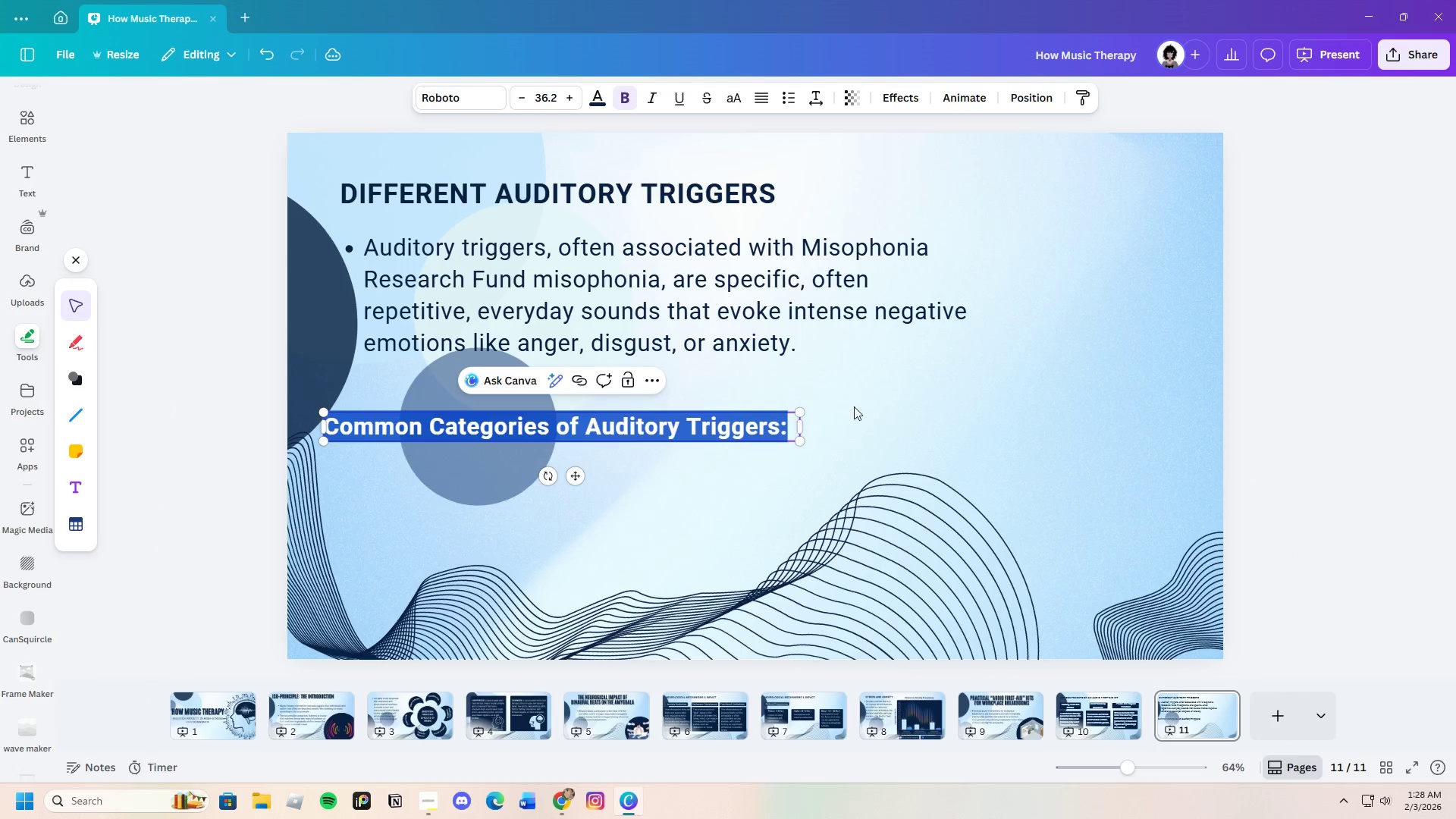 
left_click([854, 406])
 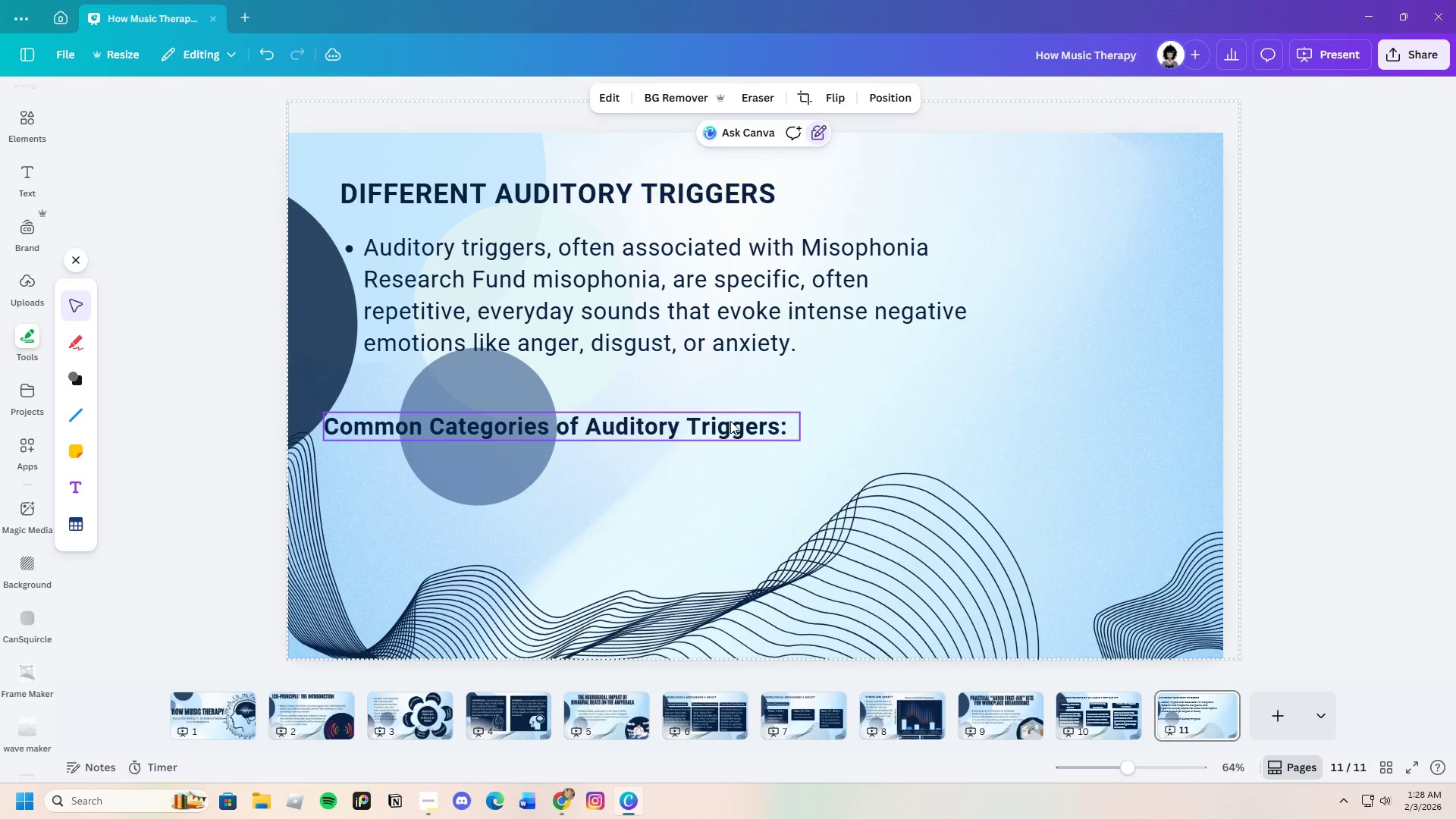 
left_click_drag(start_coordinate=[730, 423], to_coordinate=[750, 392])
 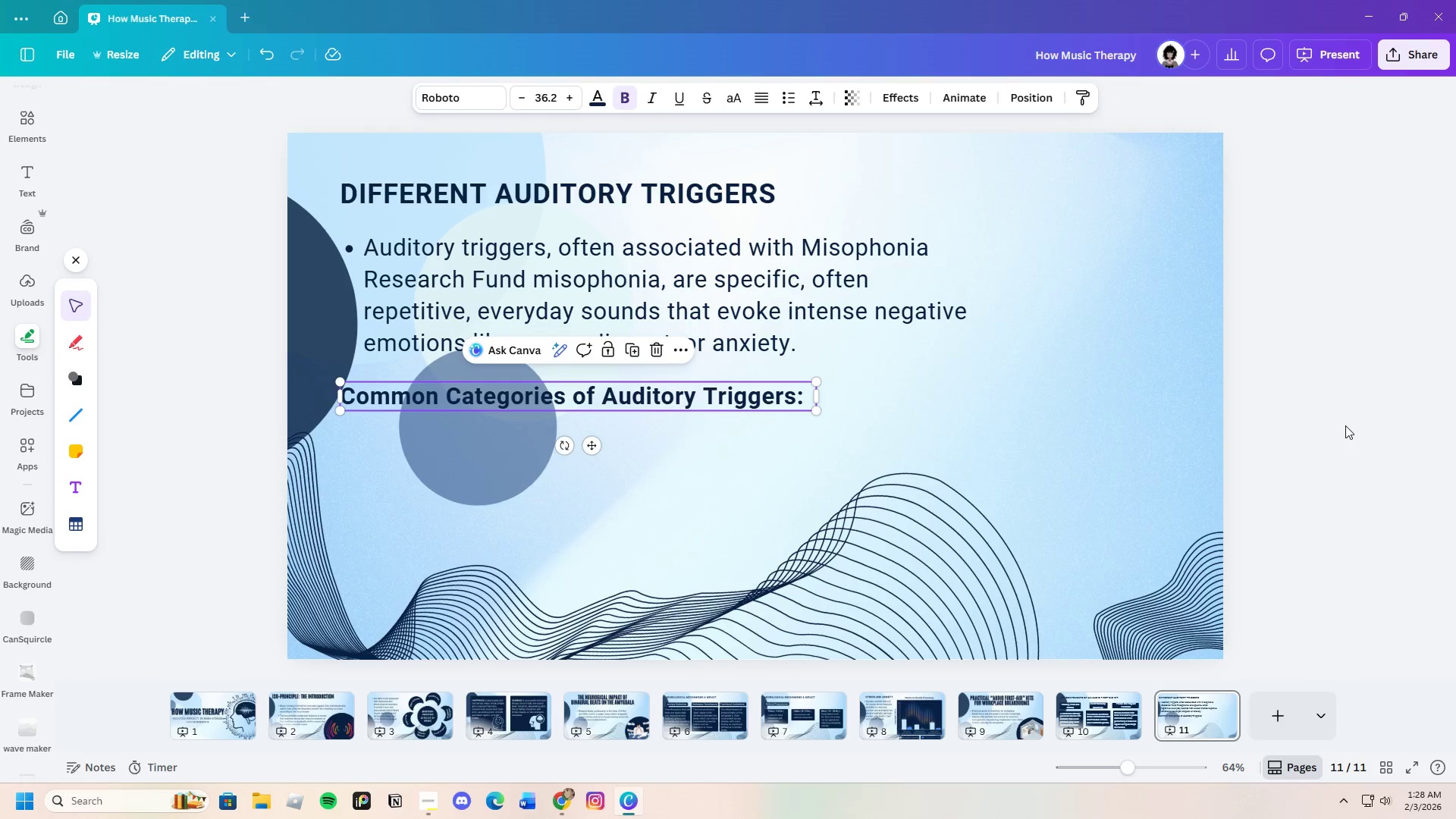 
left_click([1345, 425])
 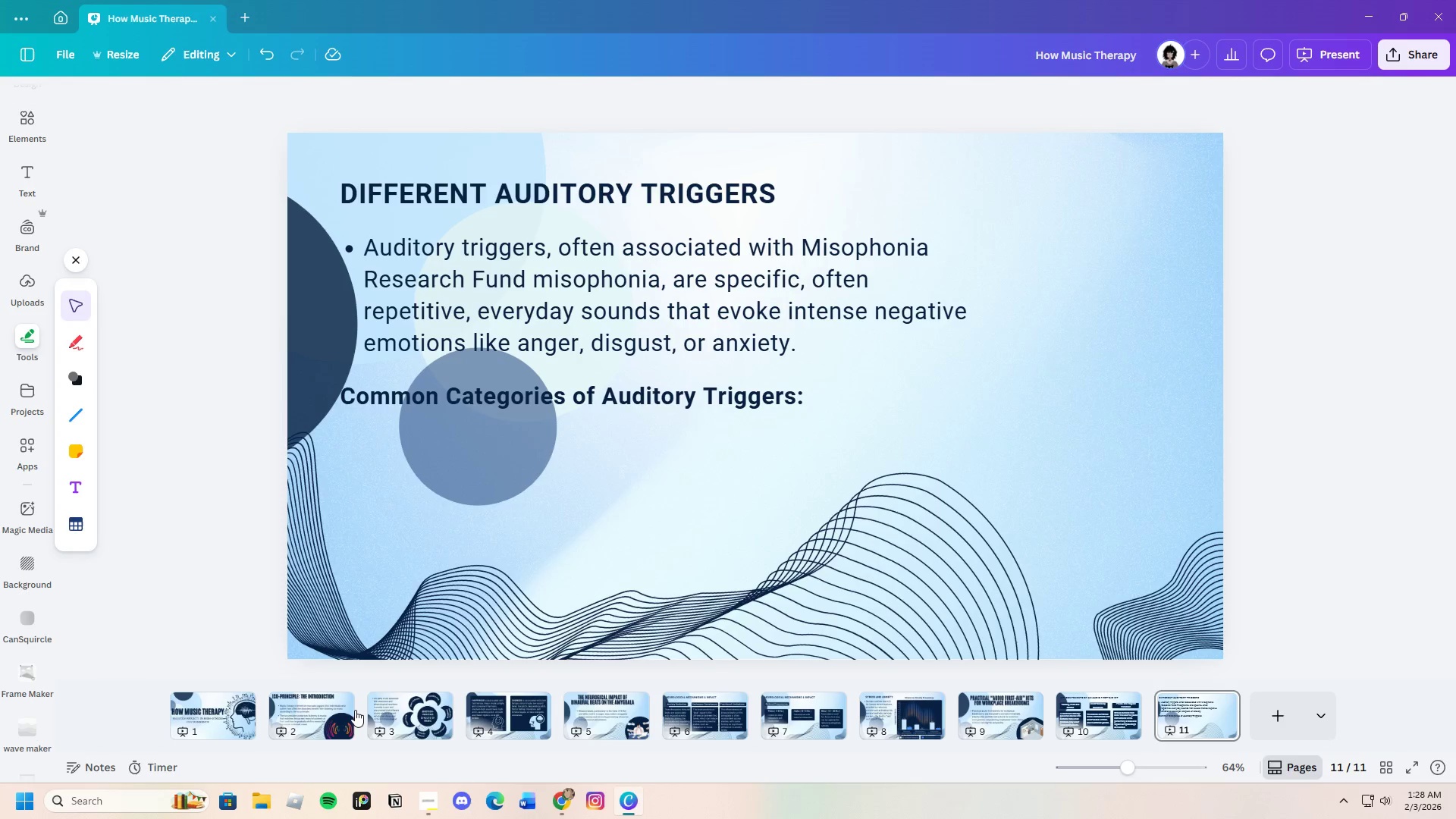 
wait(5.3)
 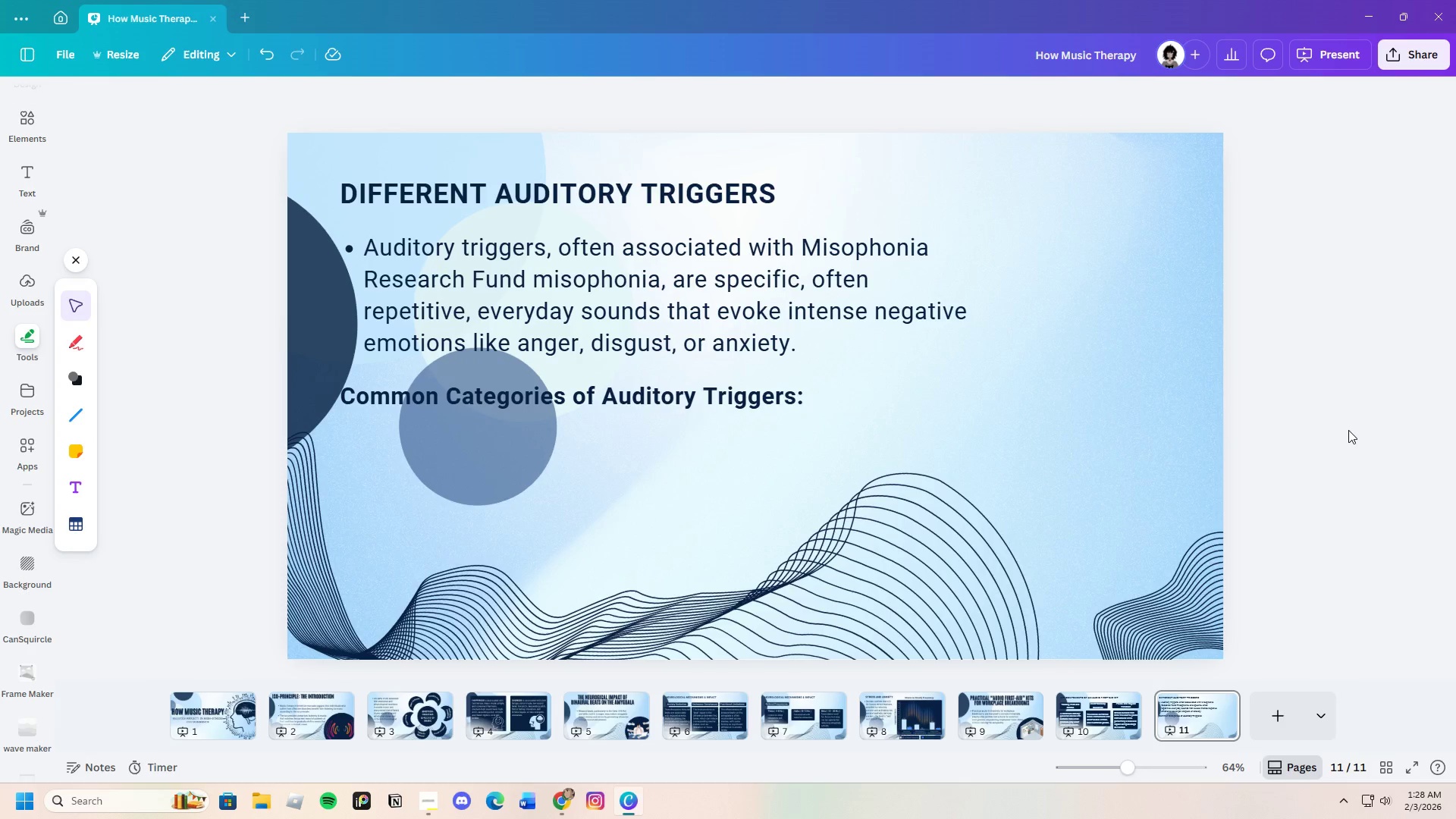 
left_click([564, 796])
 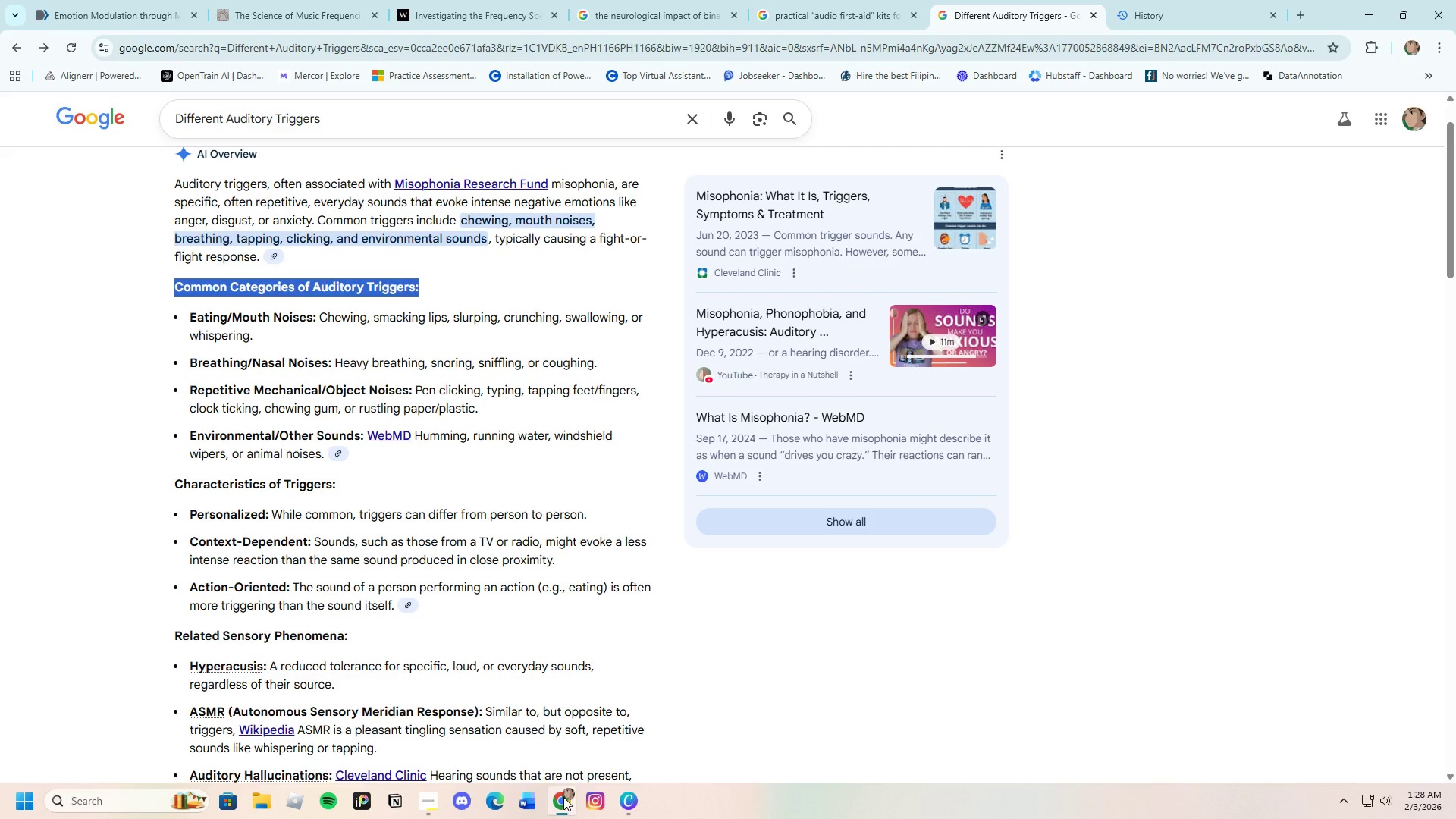 
left_click([563, 797])
 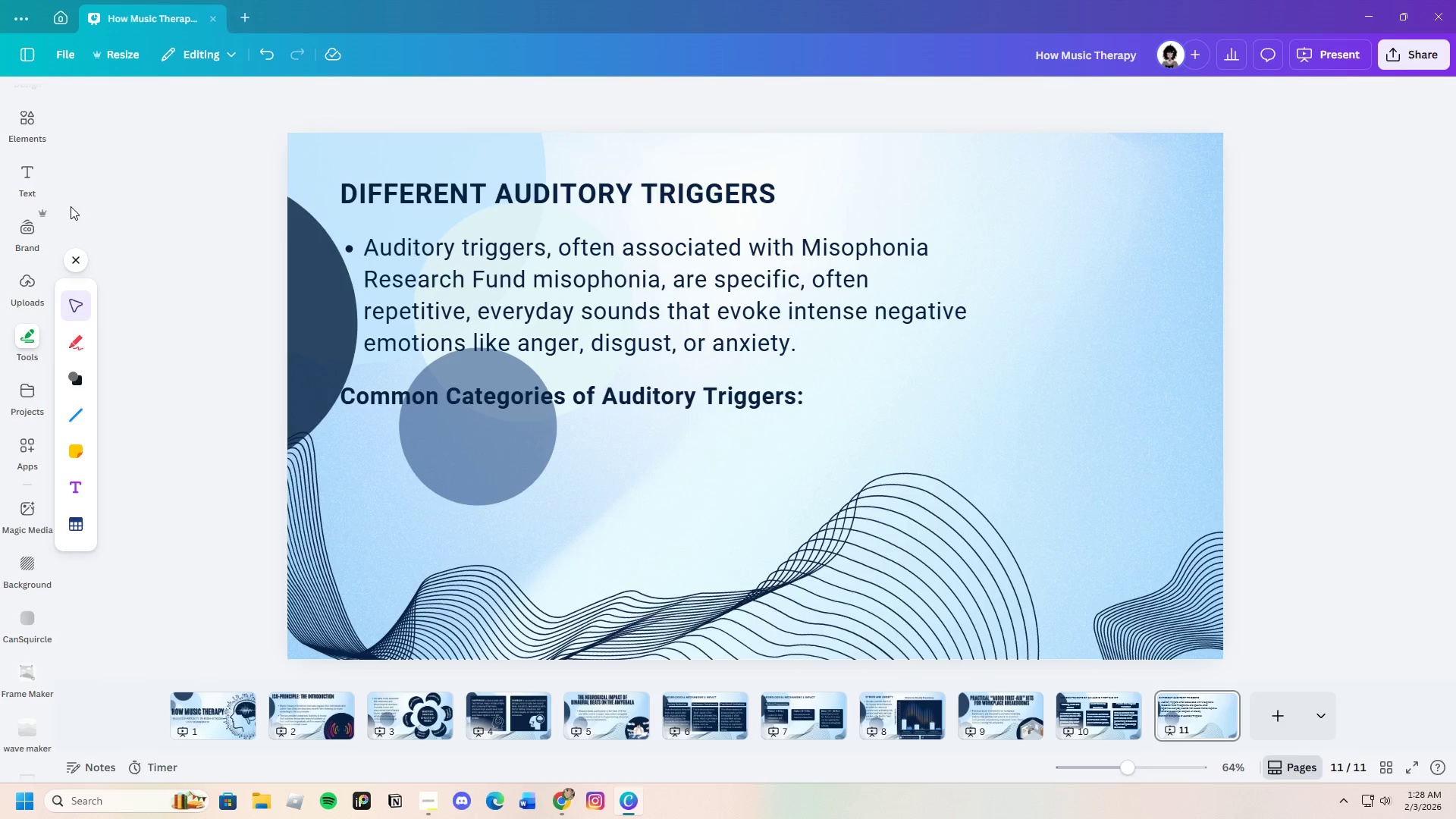 
wait(5.91)
 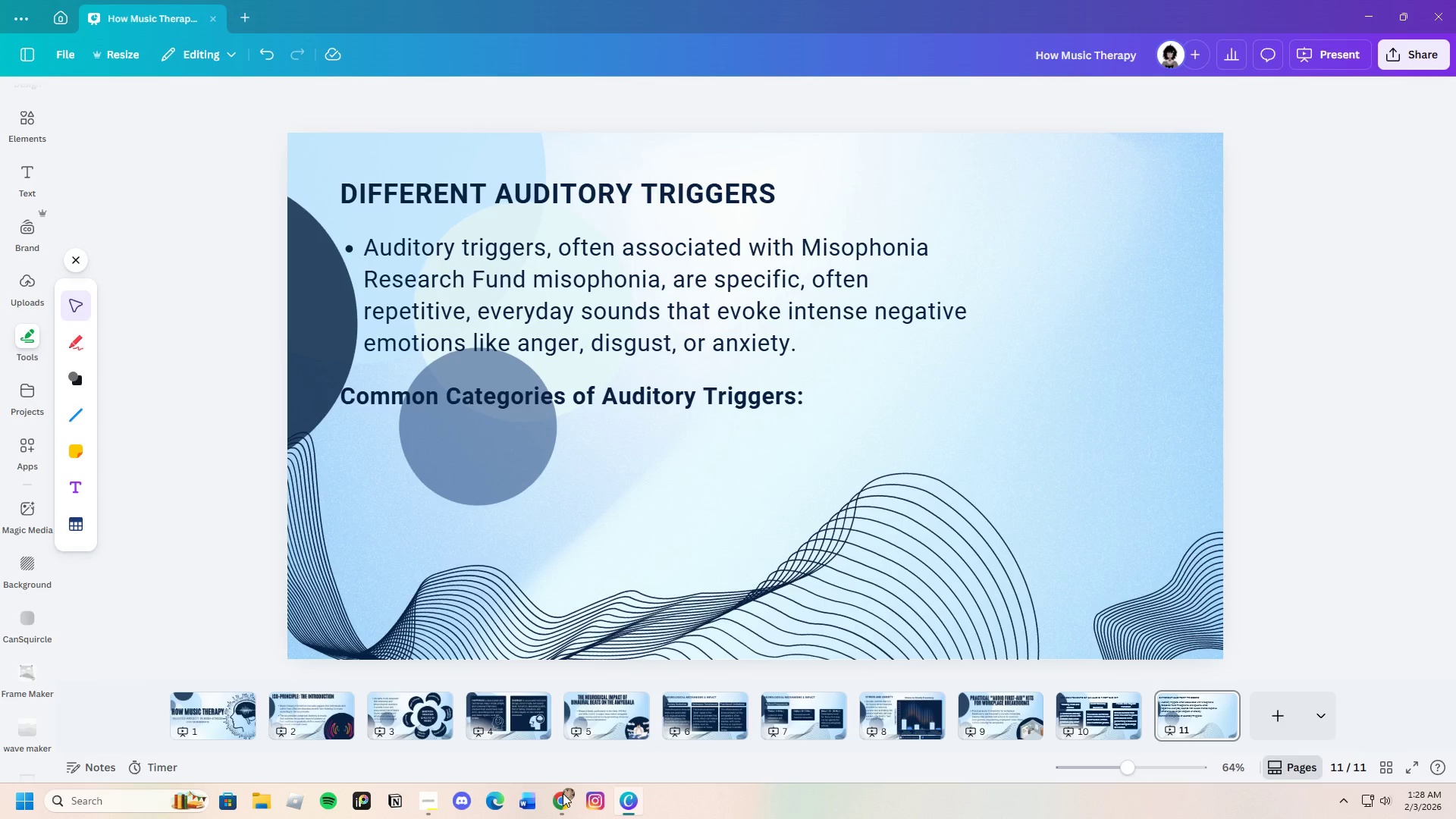 
left_click([36, 133])
 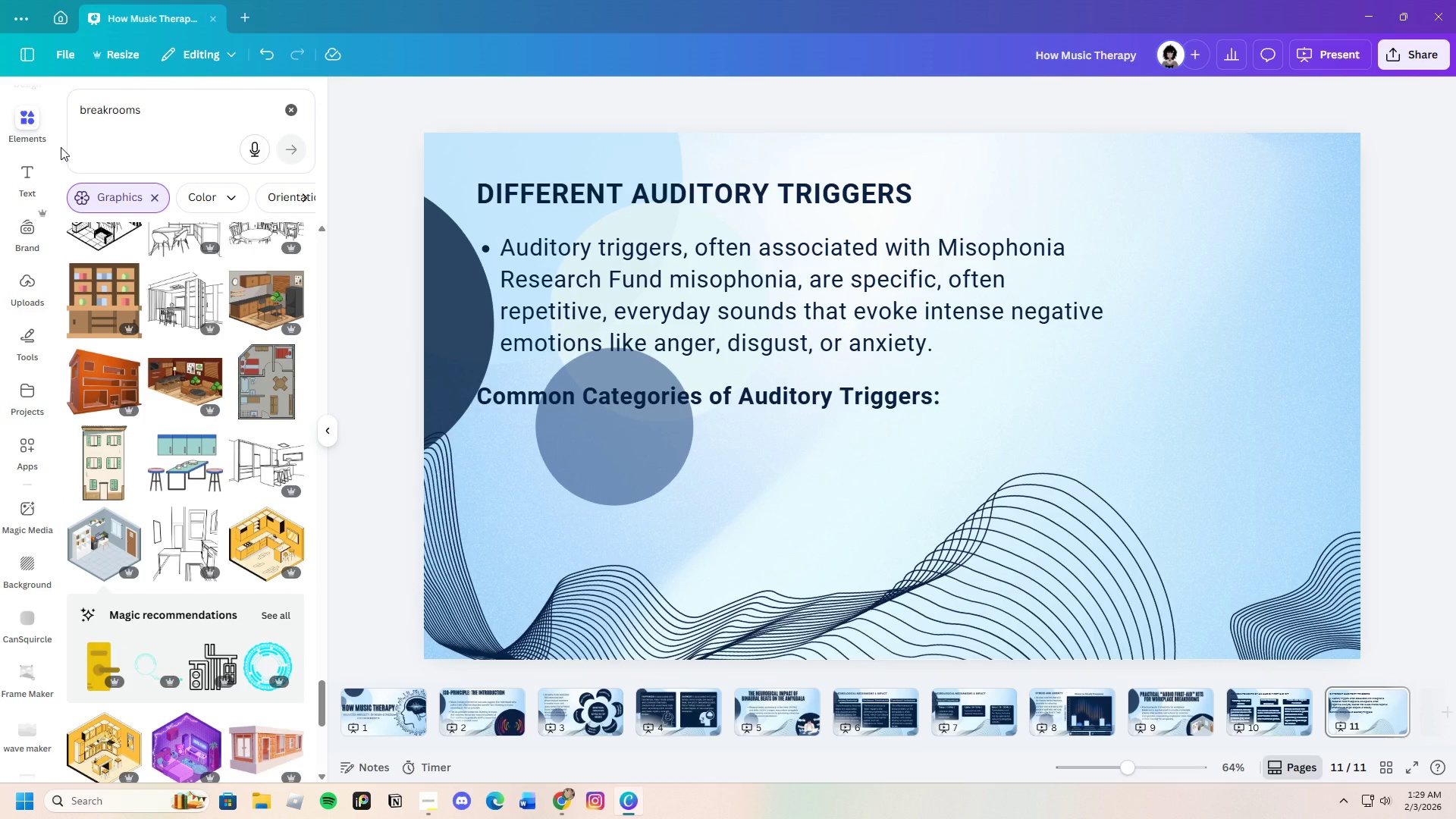 
wait(11.98)
 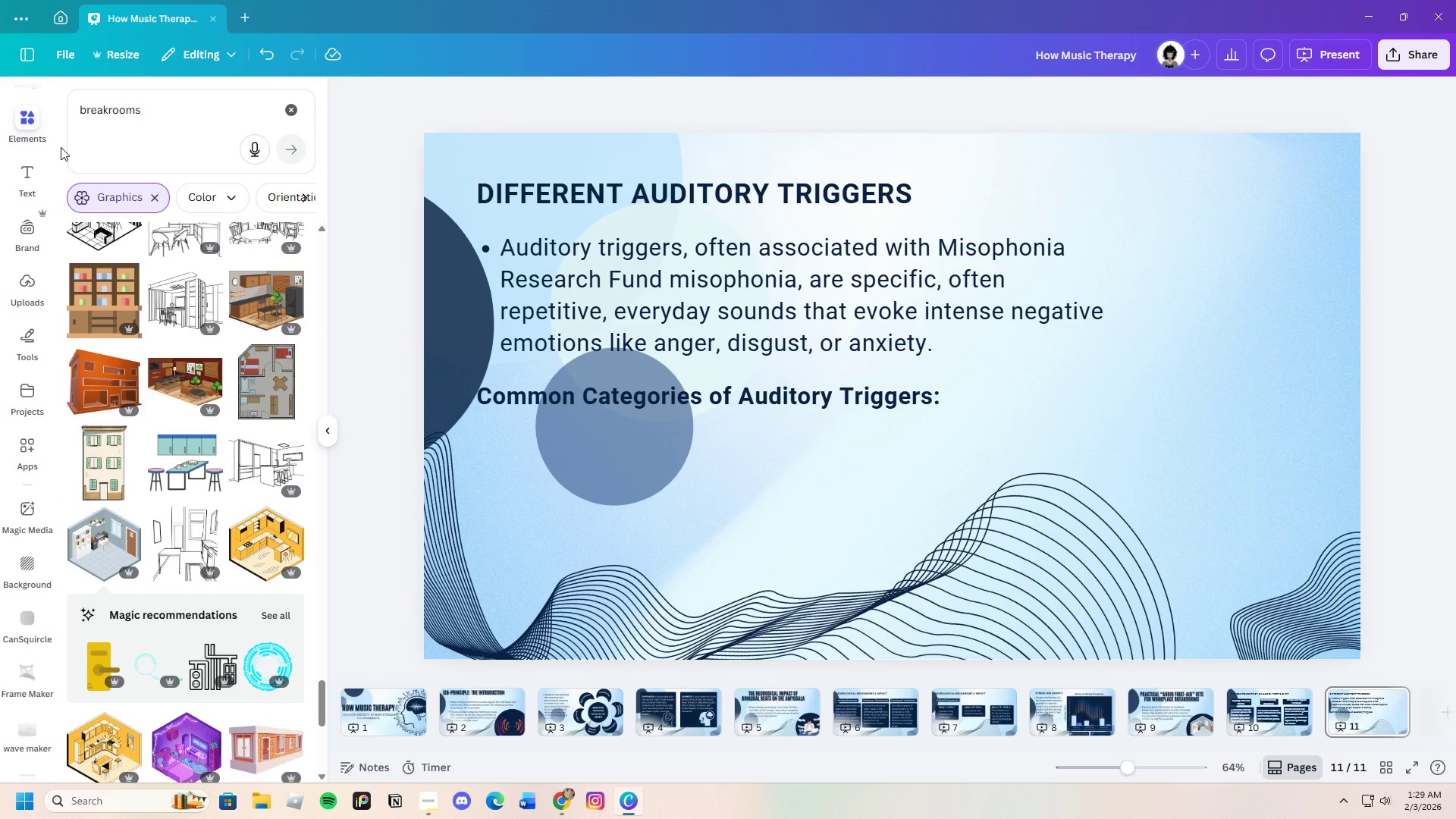 
left_click_drag(start_coordinate=[177, 119], to_coordinate=[33, 105])
 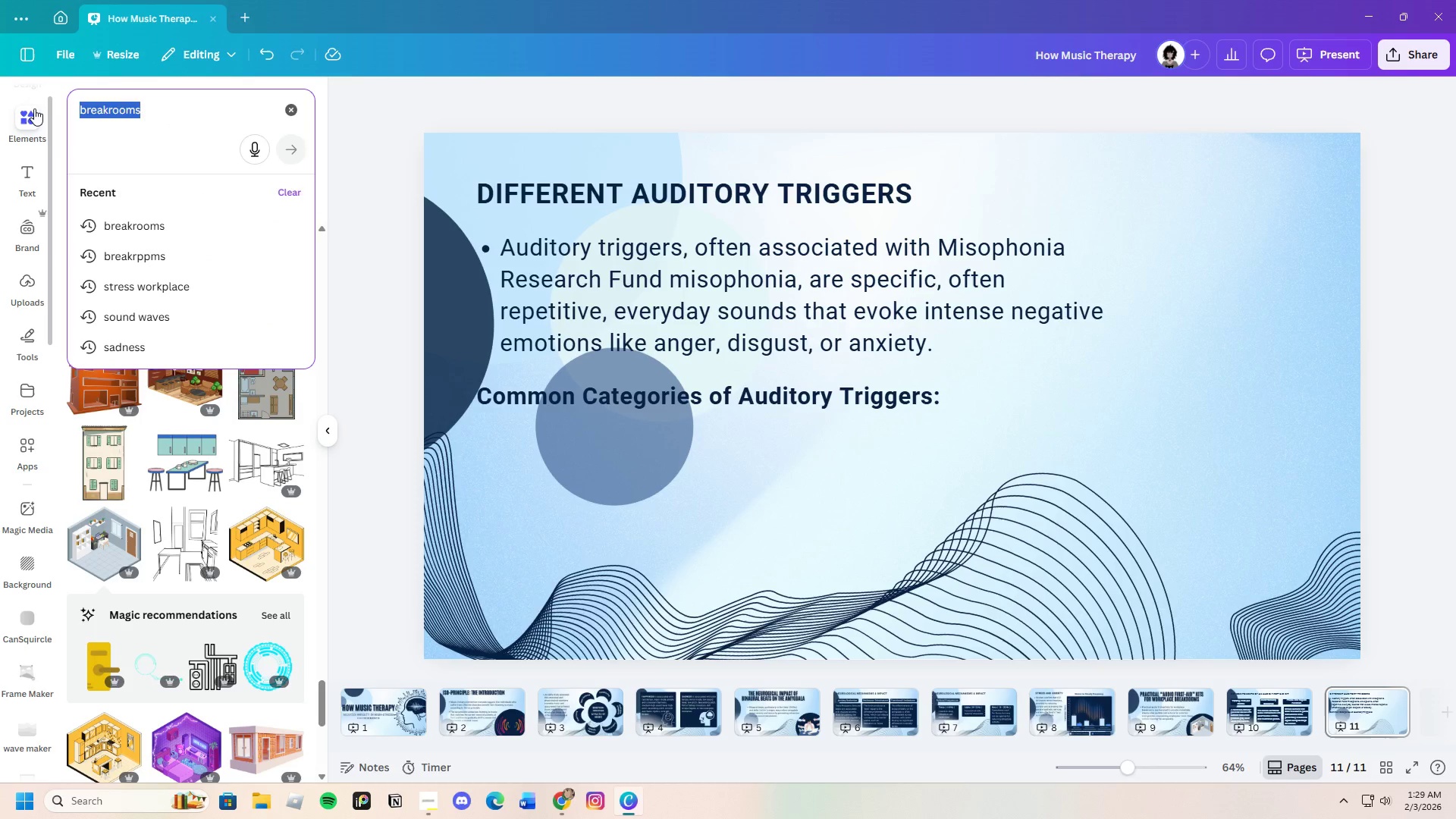 
key(Backspace)
type(chewing)
 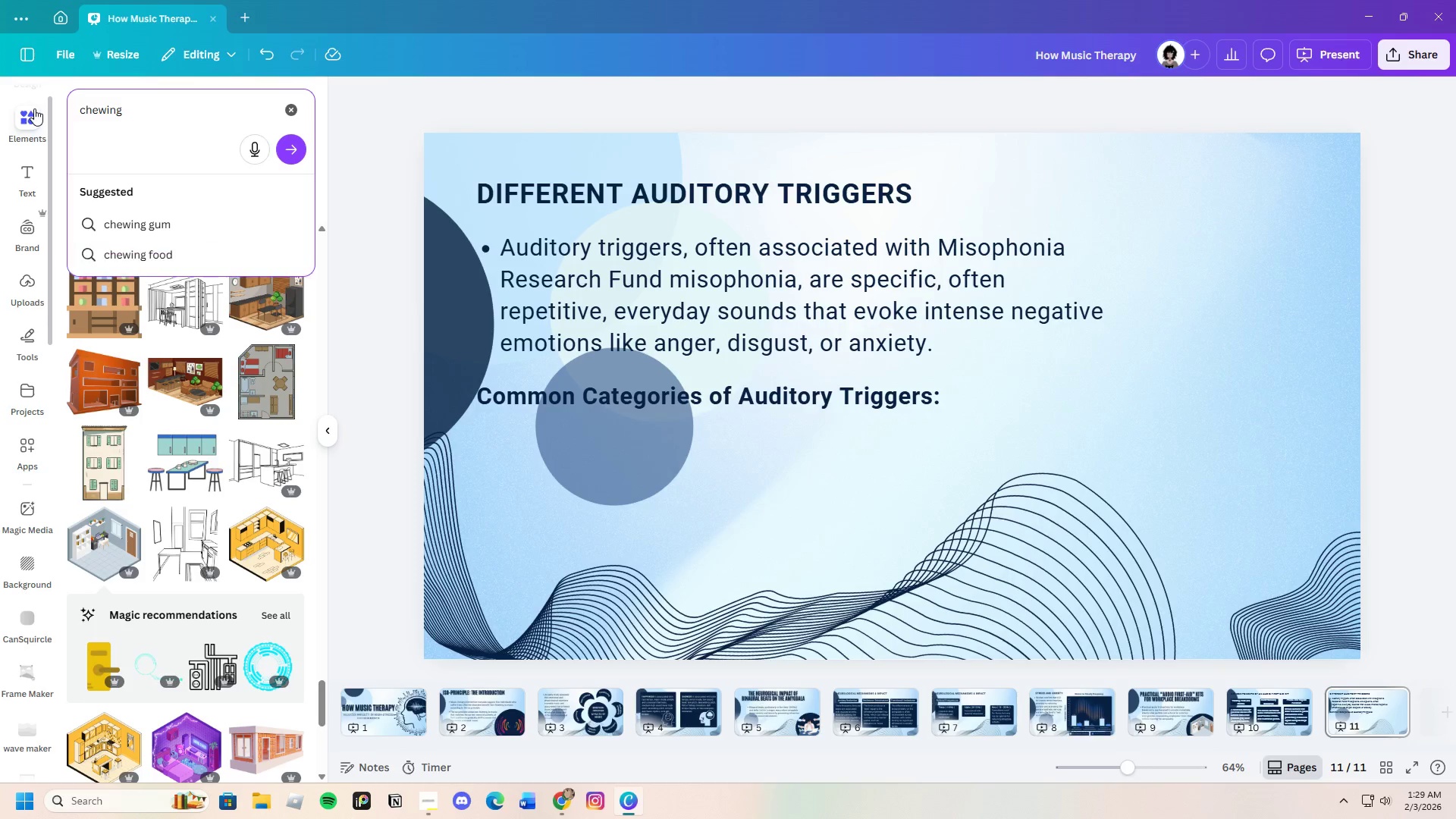 
key(Enter)
 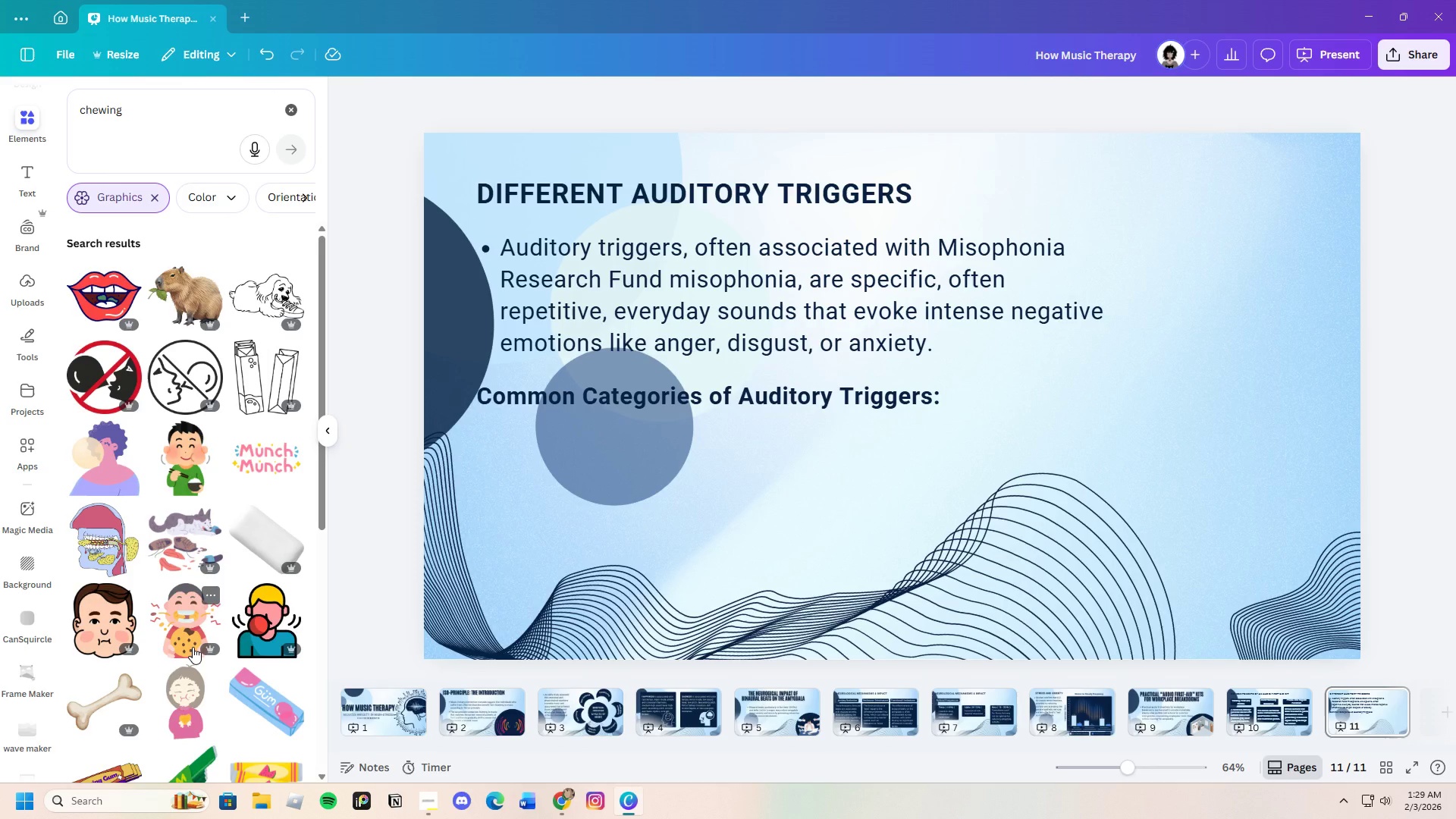 
scroll: coordinate [193, 647], scroll_direction: down, amount: 2.0
 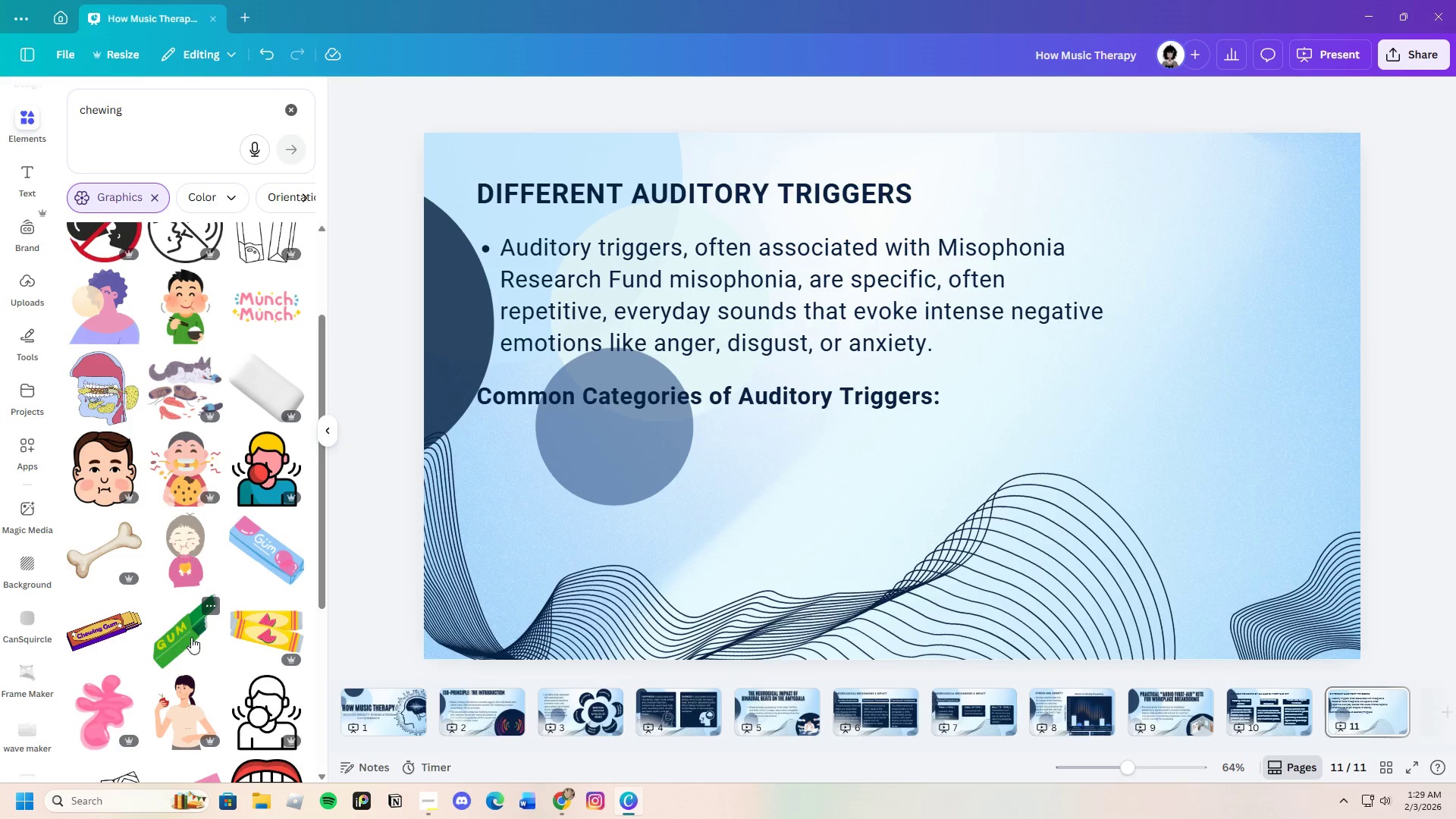 
mouse_move([186, 494])
 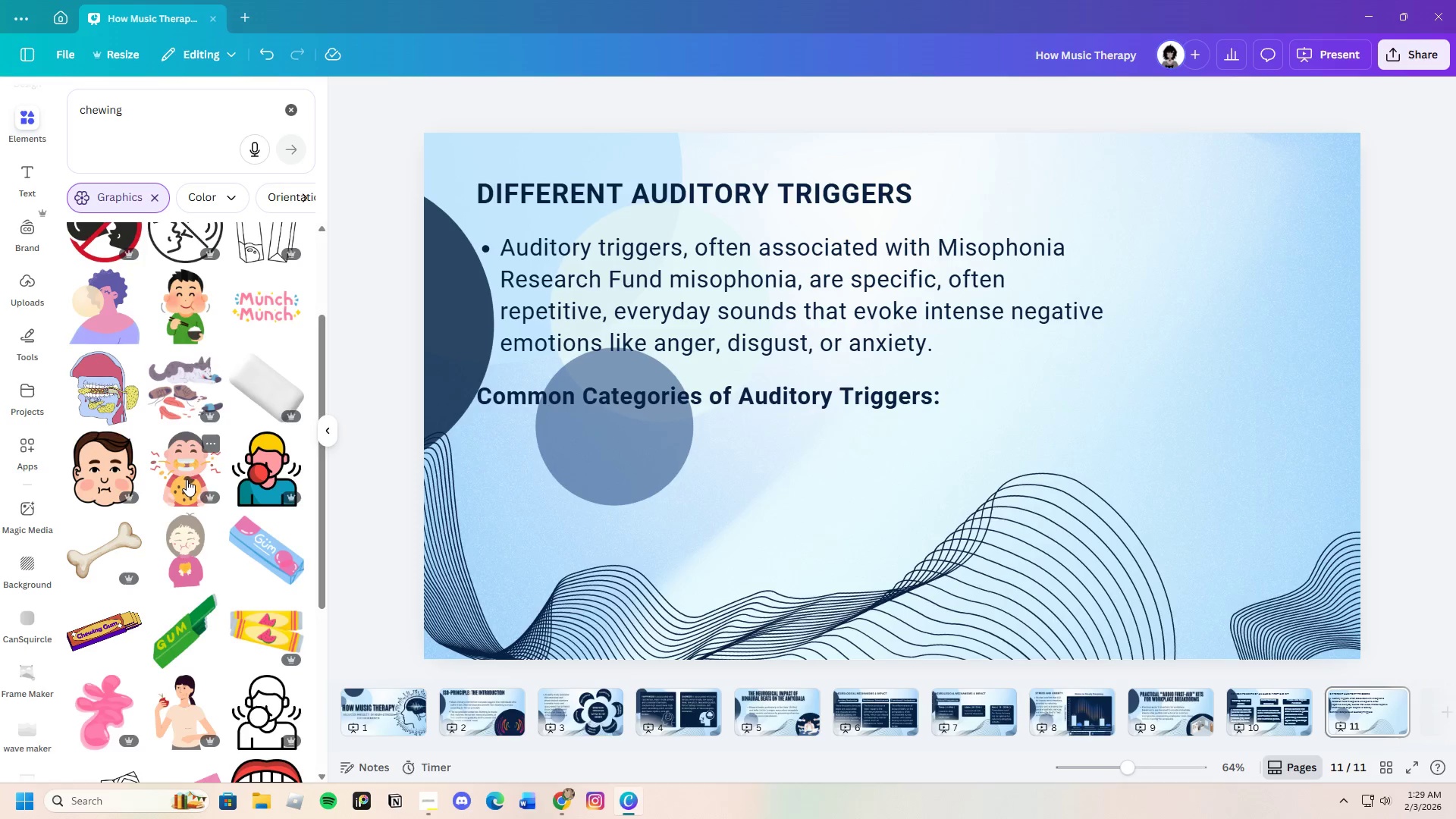 
scroll: coordinate [232, 617], scroll_direction: down, amount: 10.0
 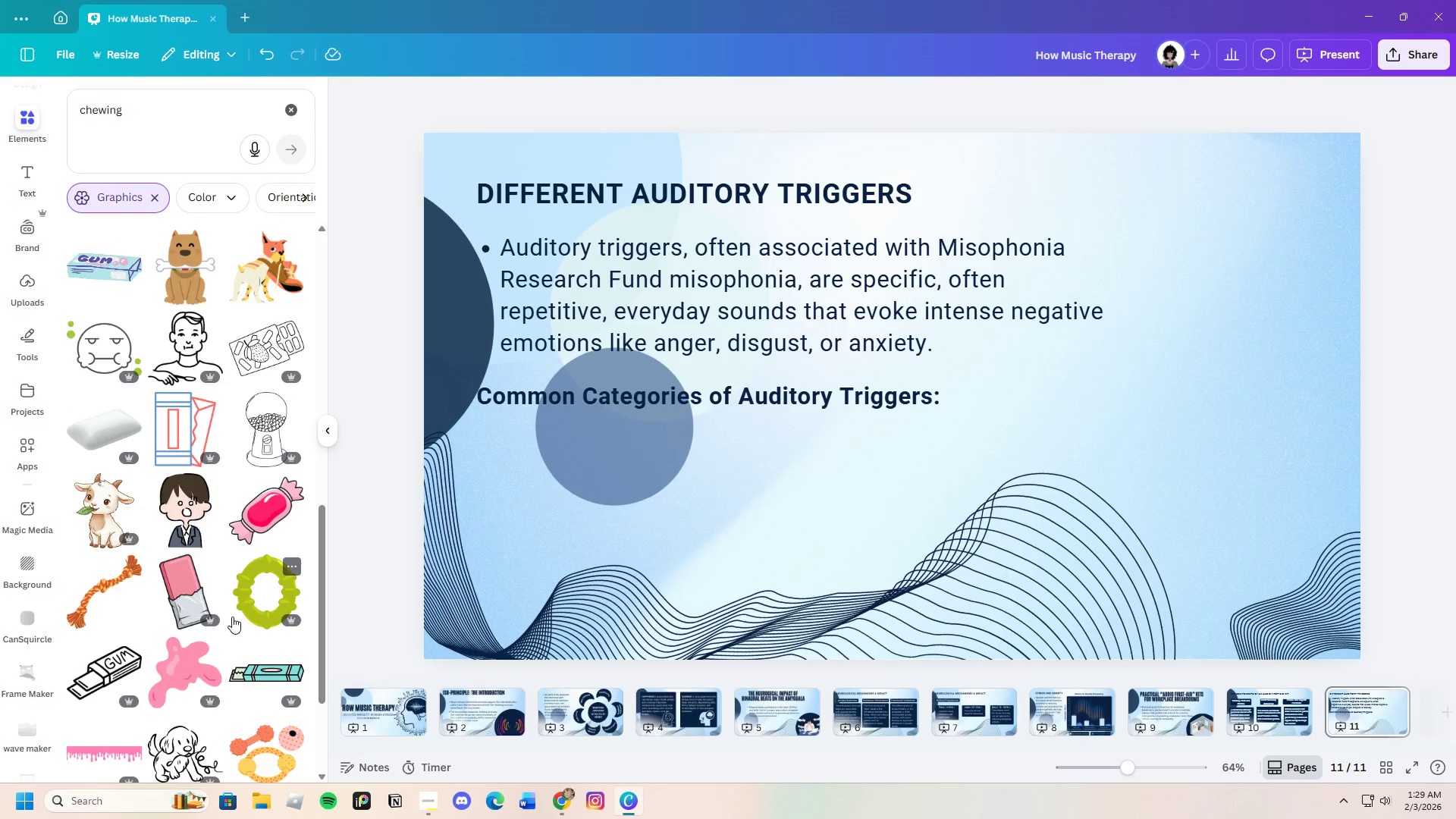 
scroll: coordinate [232, 617], scroll_direction: up, amount: 4.0
 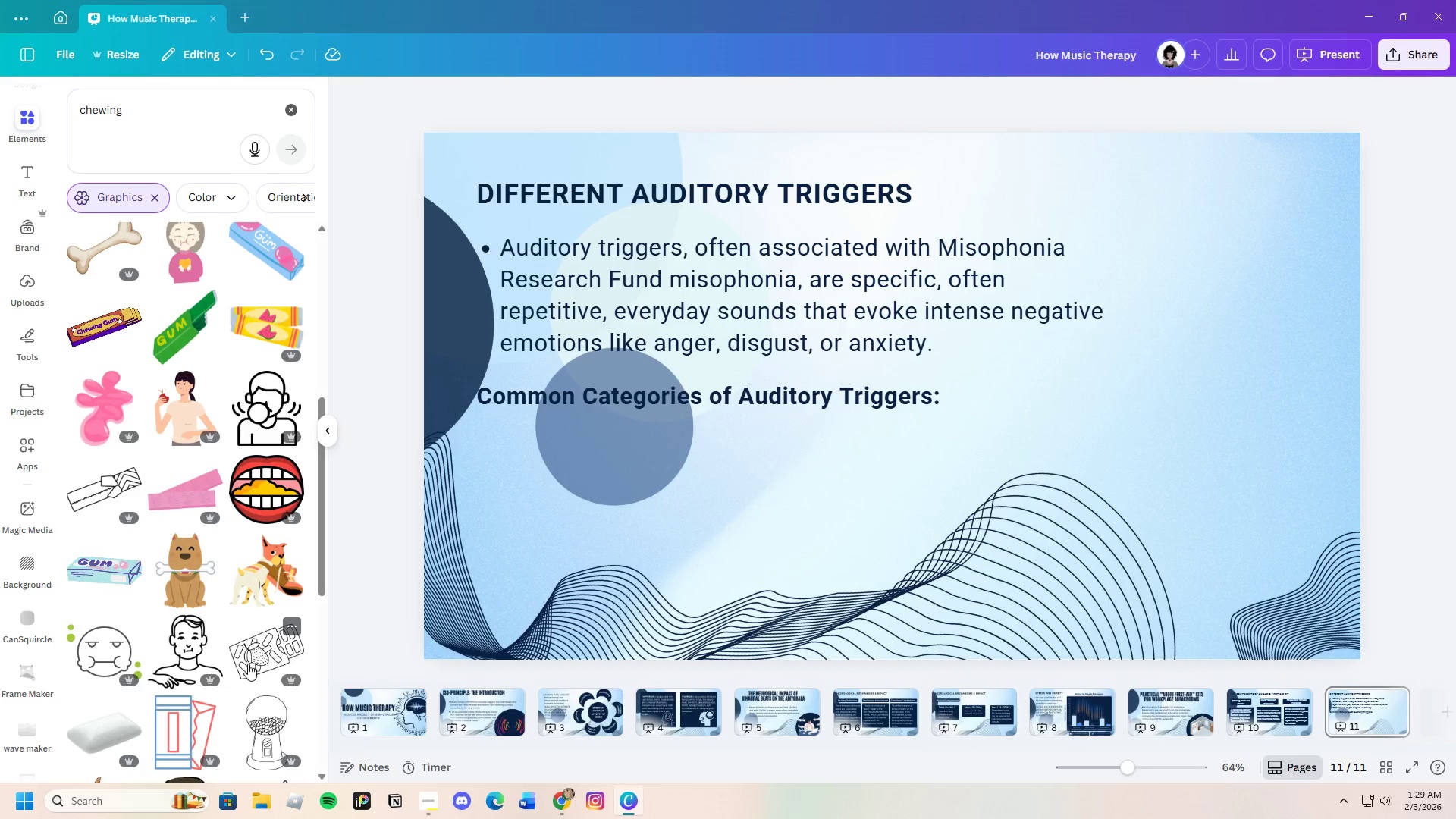 
scroll: coordinate [234, 603], scroll_direction: down, amount: 7.0
 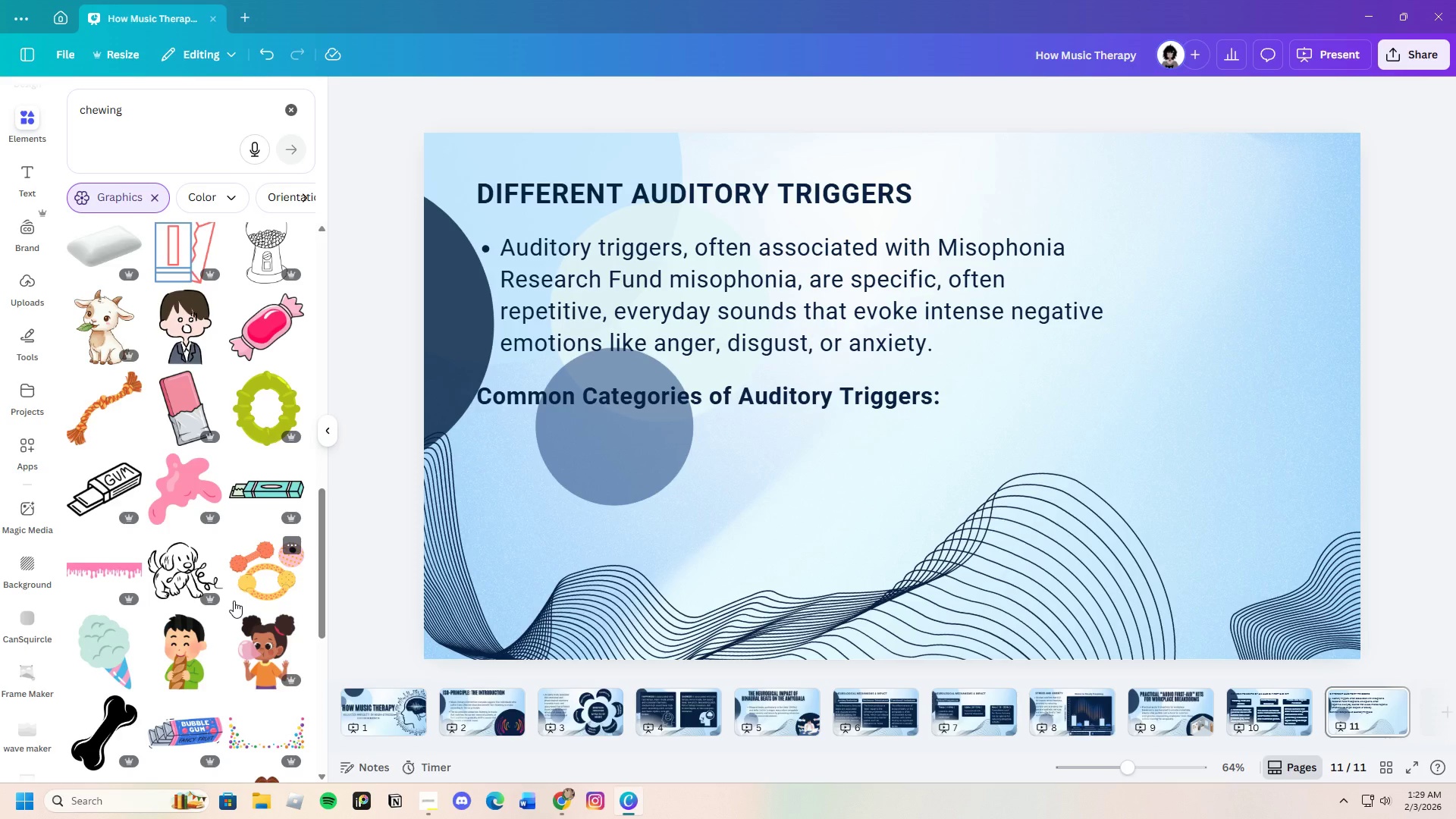 
scroll: coordinate [192, 574], scroll_direction: up, amount: 11.0
 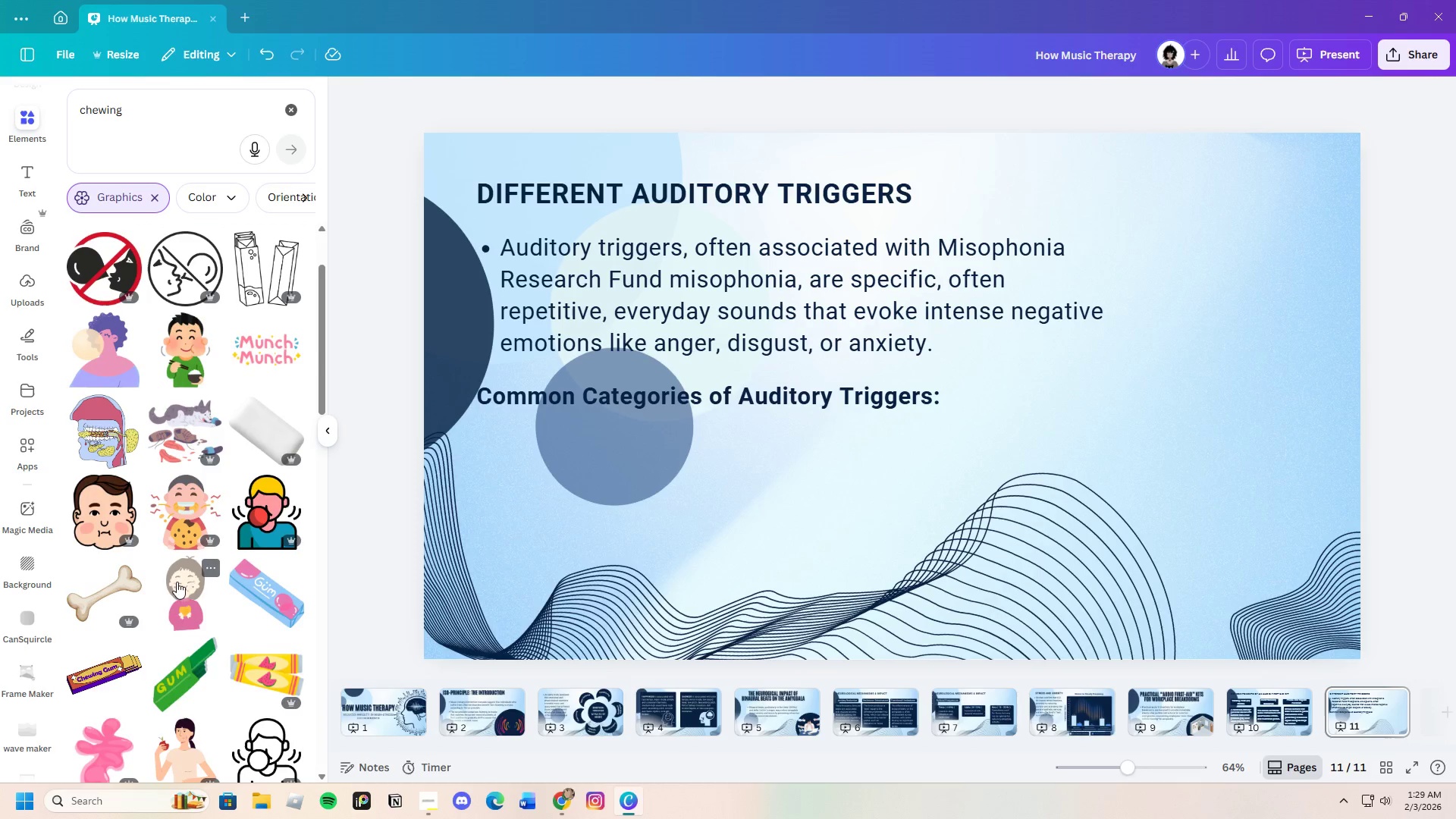 
scroll: coordinate [157, 578], scroll_direction: down, amount: 24.0
 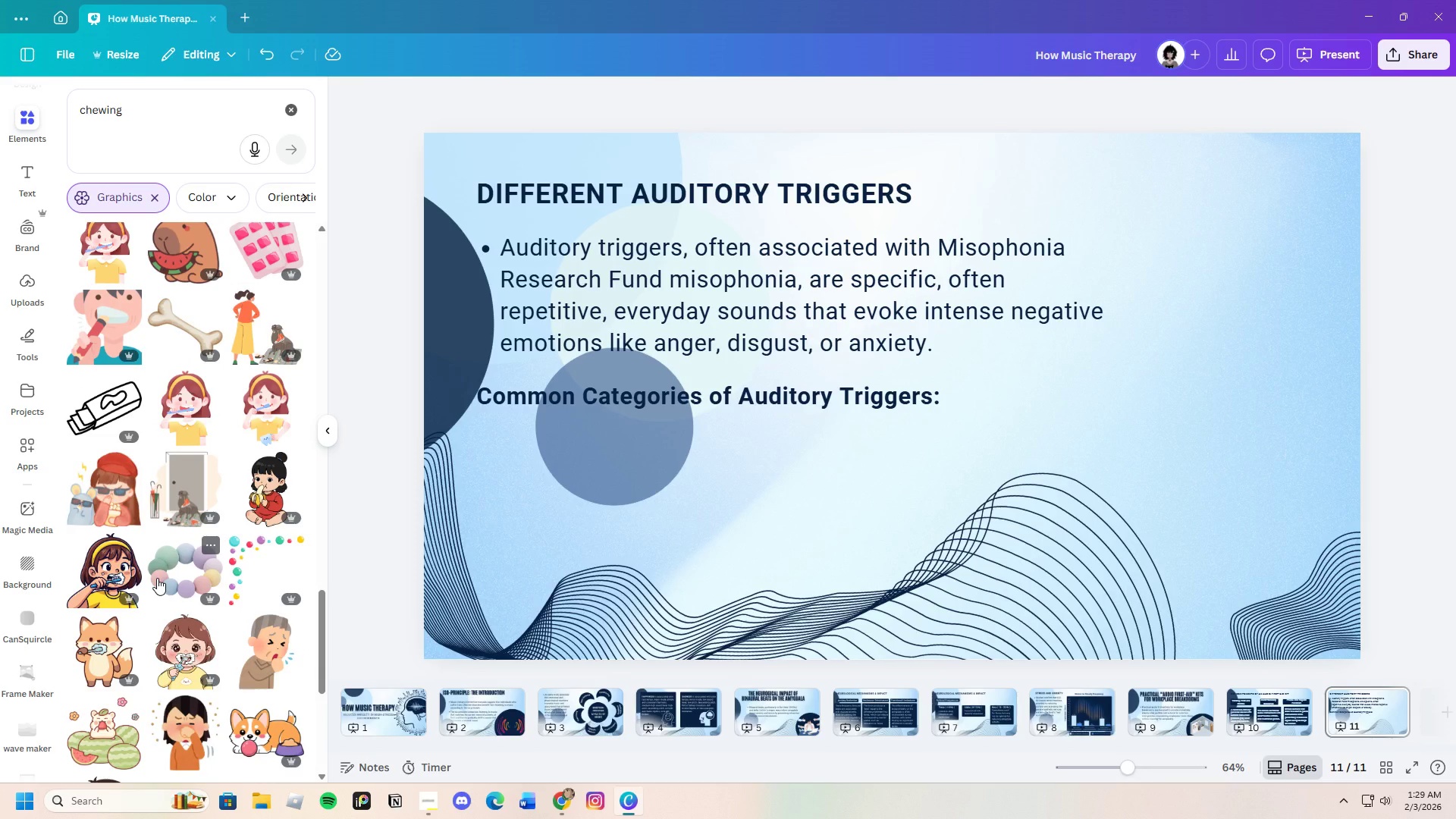 
scroll: coordinate [157, 578], scroll_direction: up, amount: 28.0
 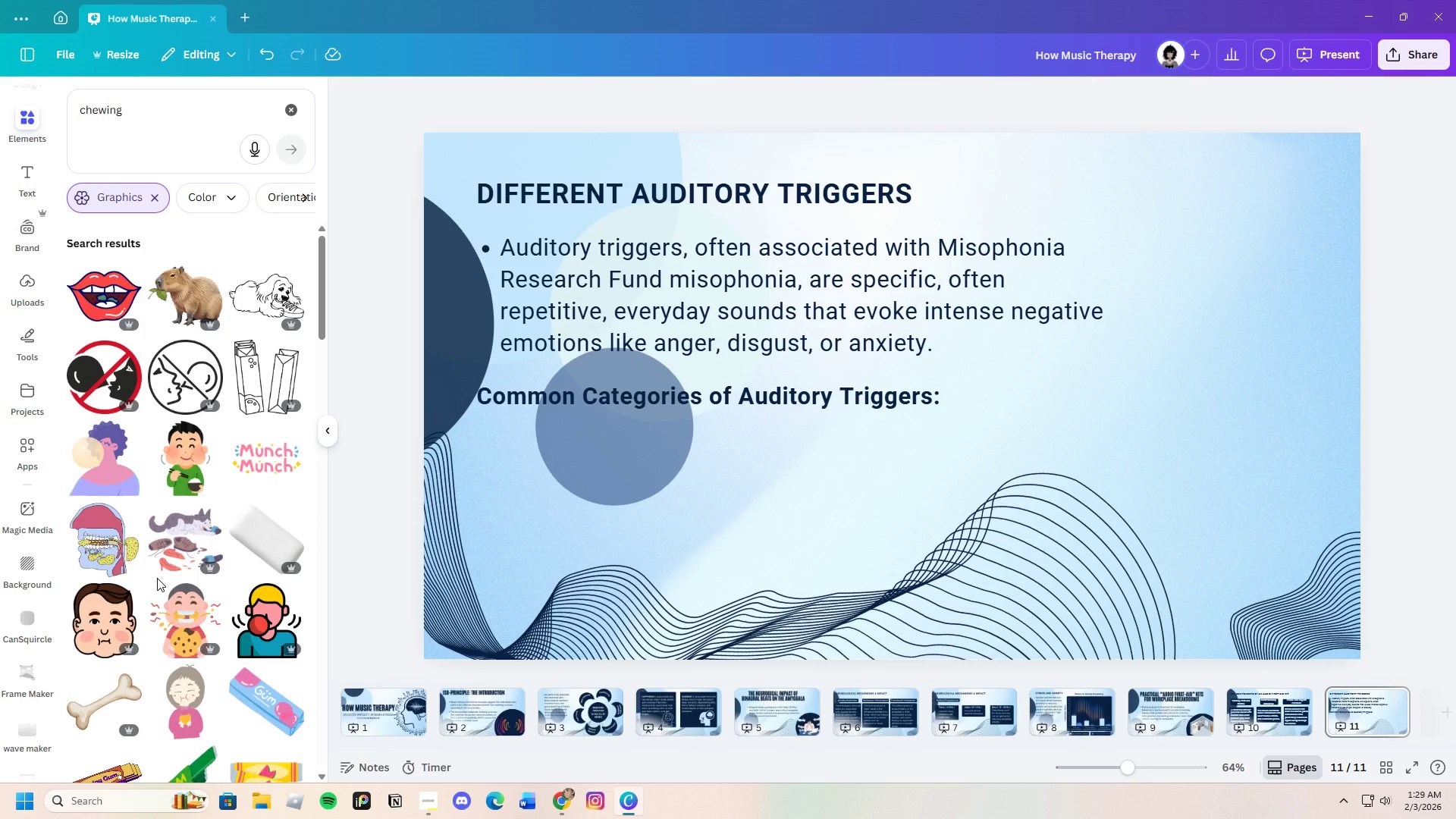 
scroll: coordinate [157, 578], scroll_direction: down, amount: 2.0
 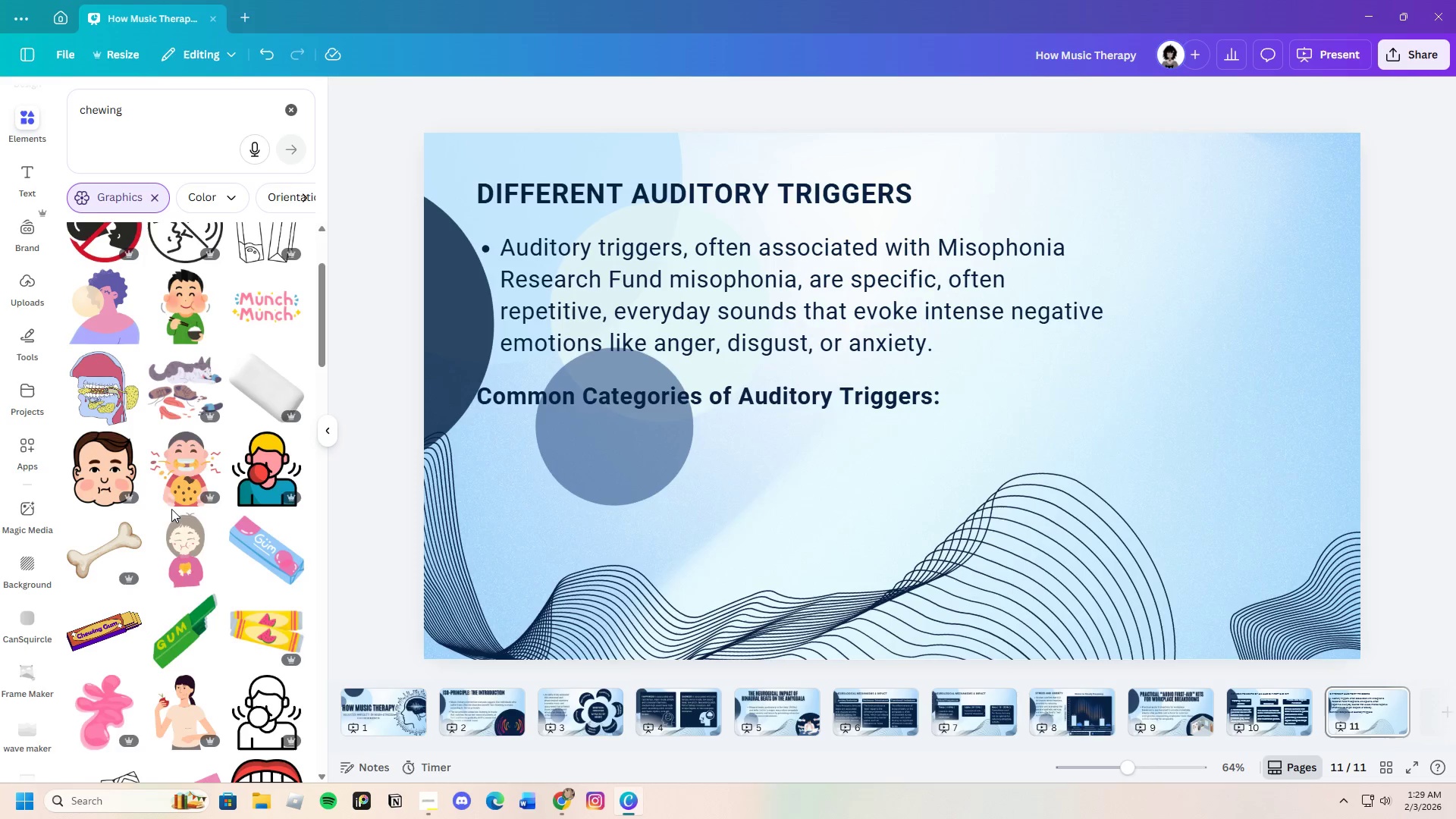 
left_click([182, 491])
 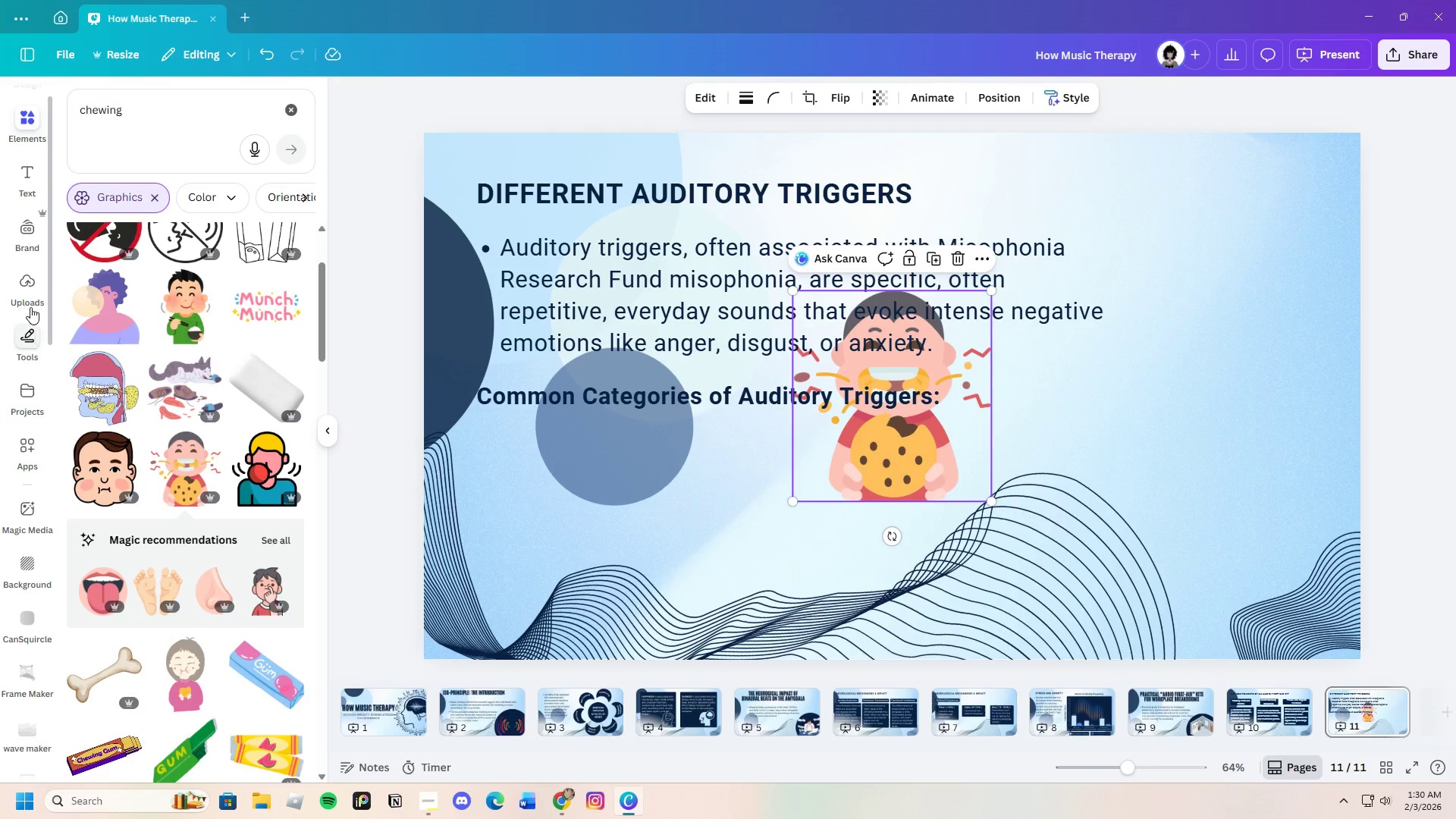 
left_click([27, 339])
 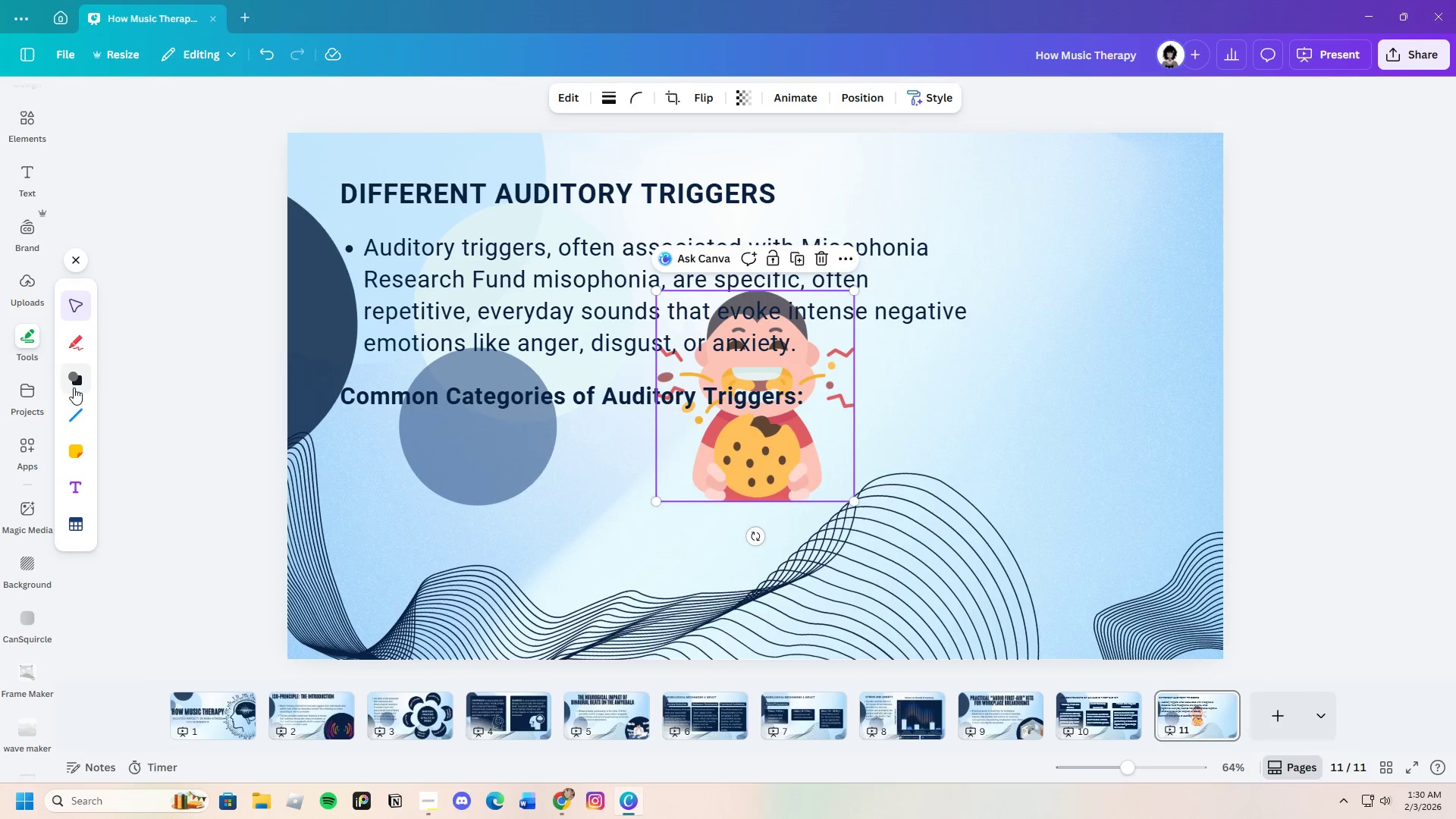 
left_click([77, 378])
 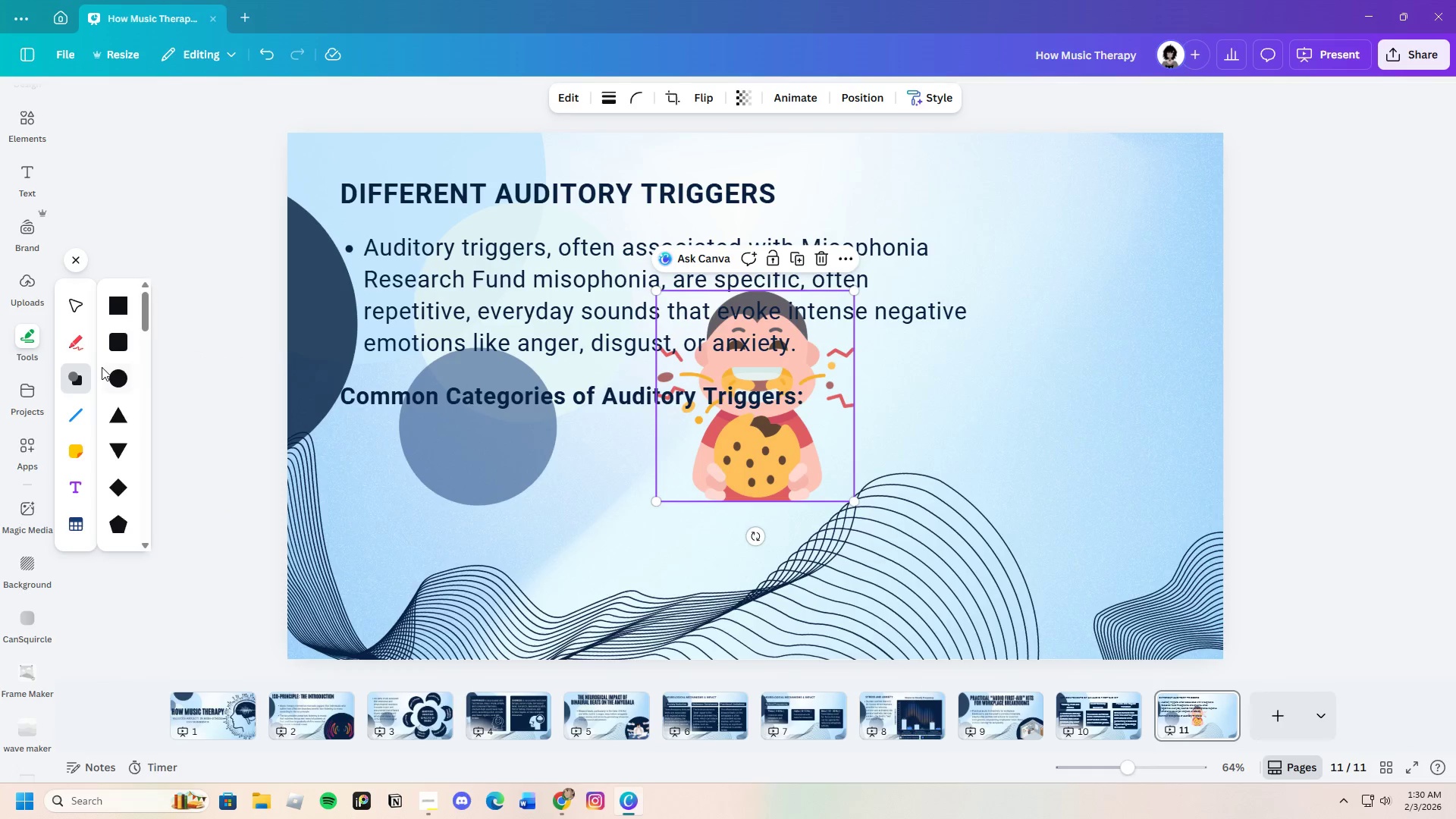 
left_click([113, 379])
 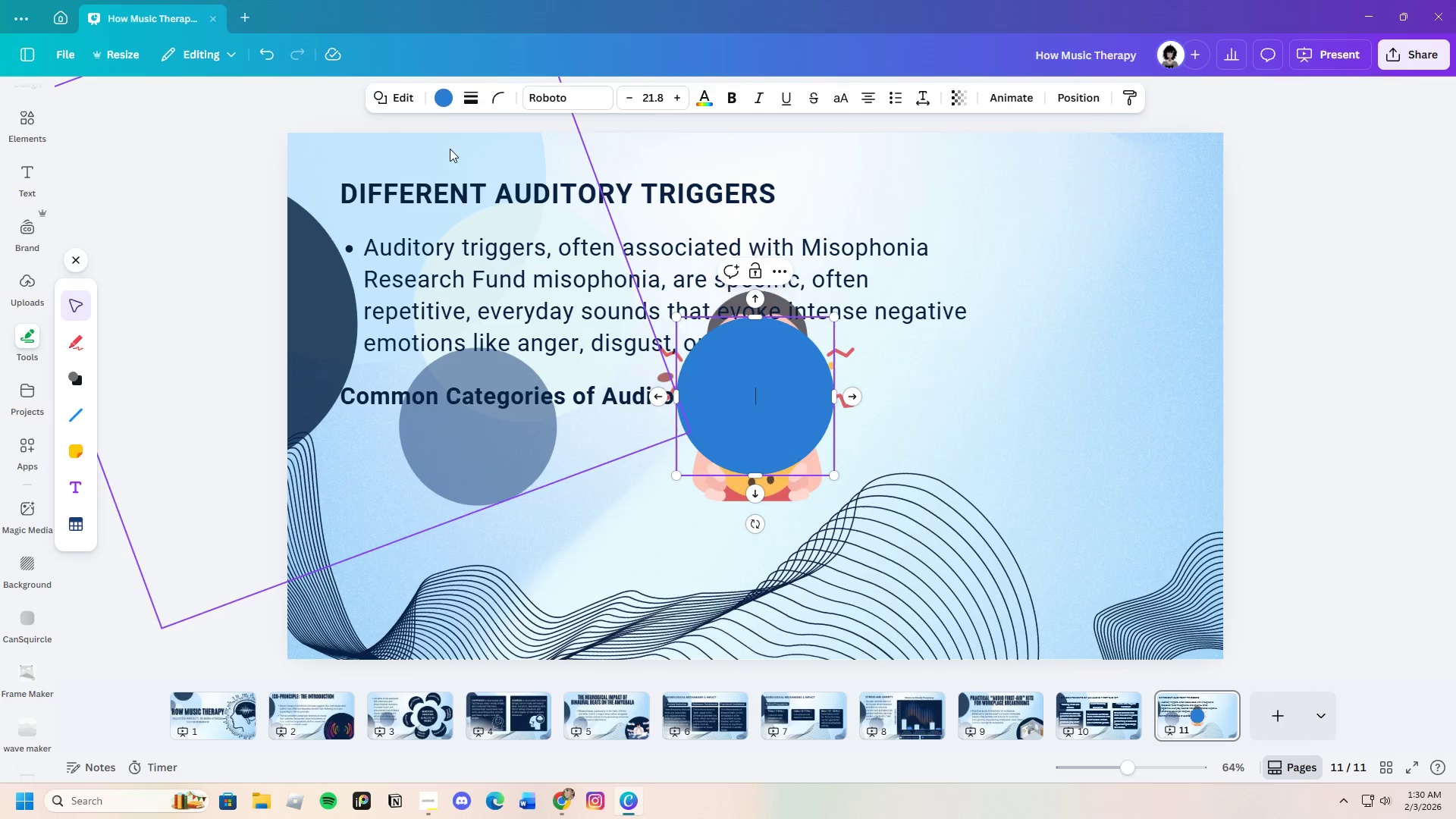 
left_click([444, 96])
 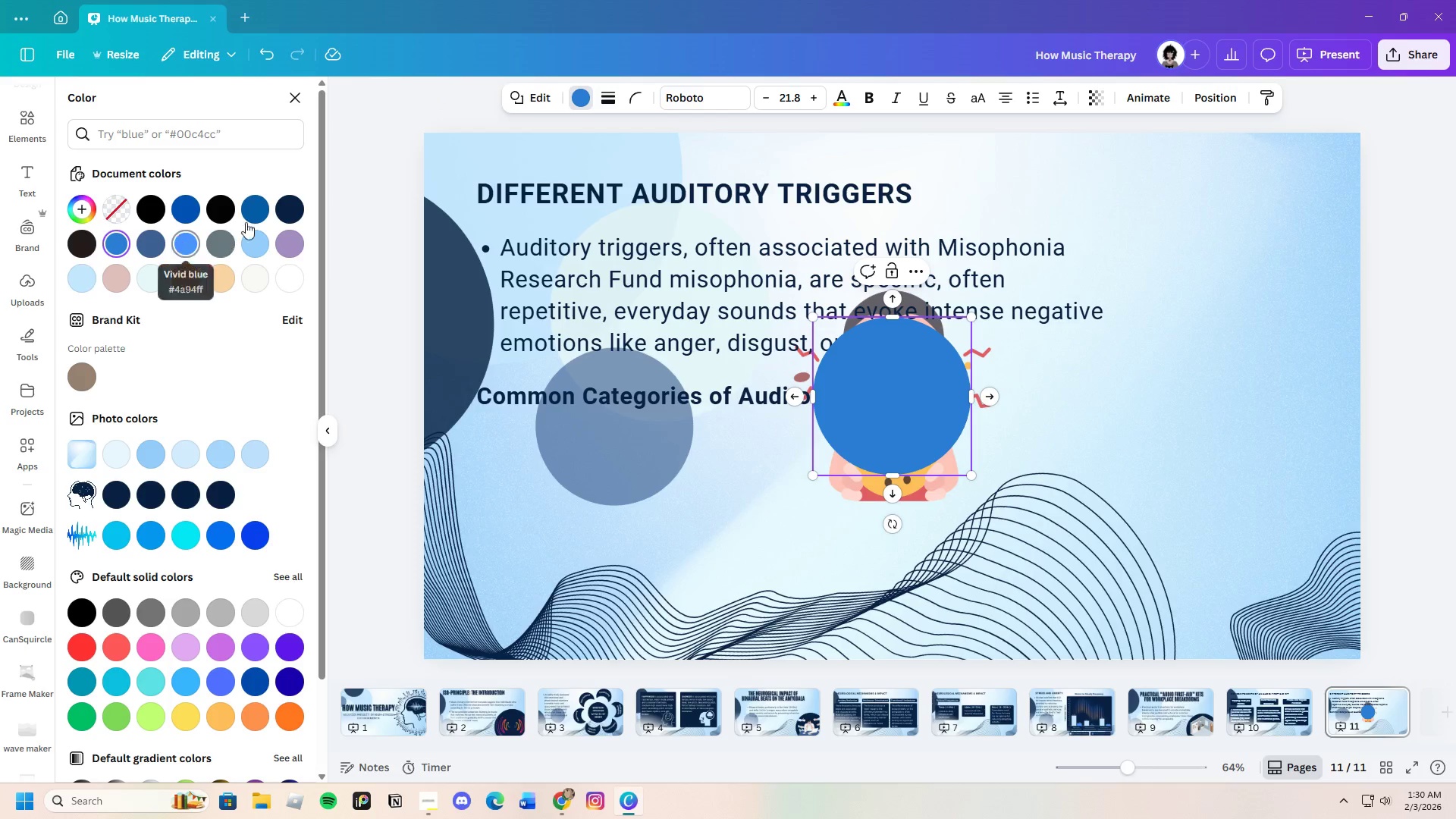 
left_click([288, 207])
 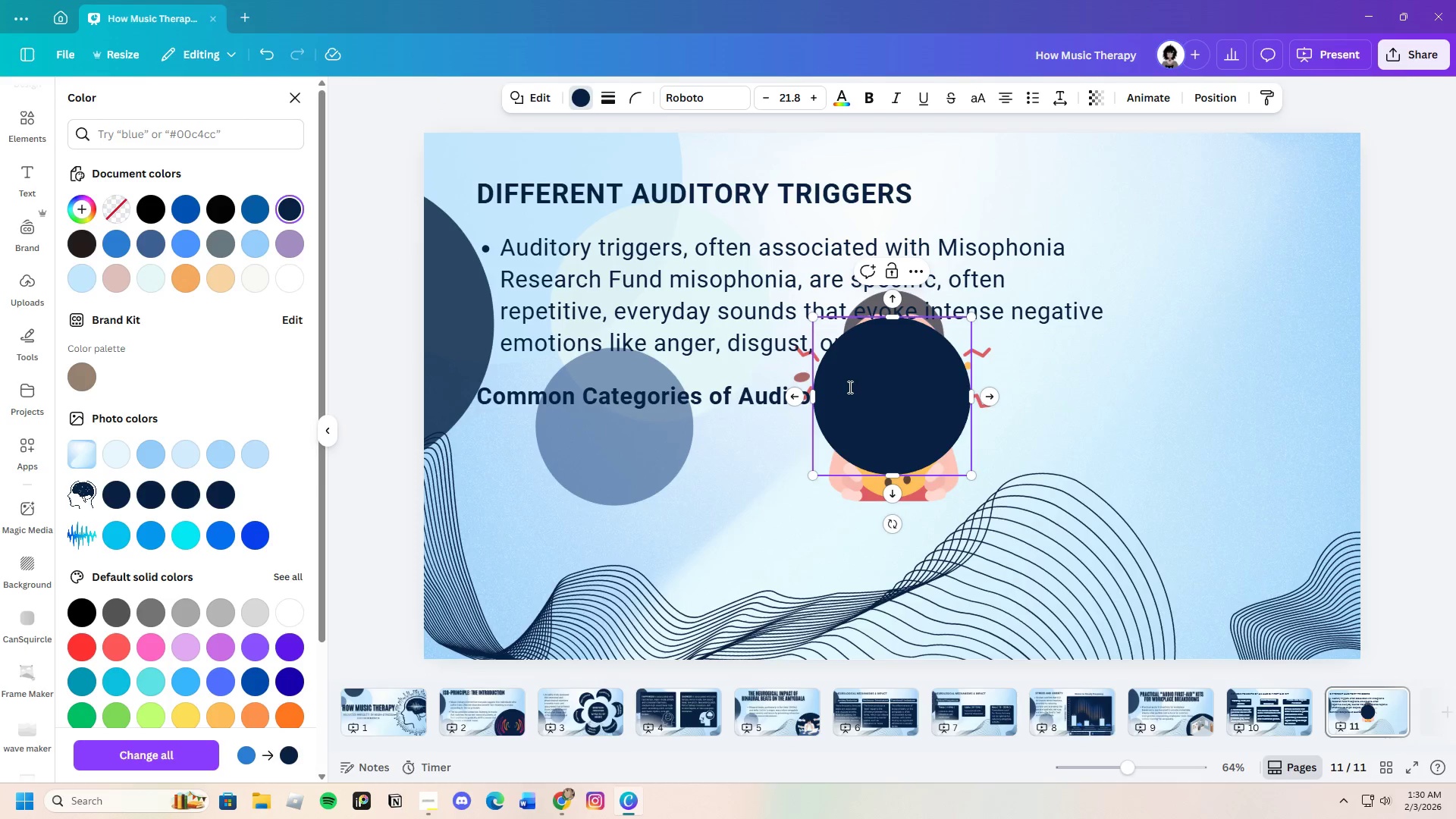 
left_click_drag(start_coordinate=[882, 406], to_coordinate=[577, 510])
 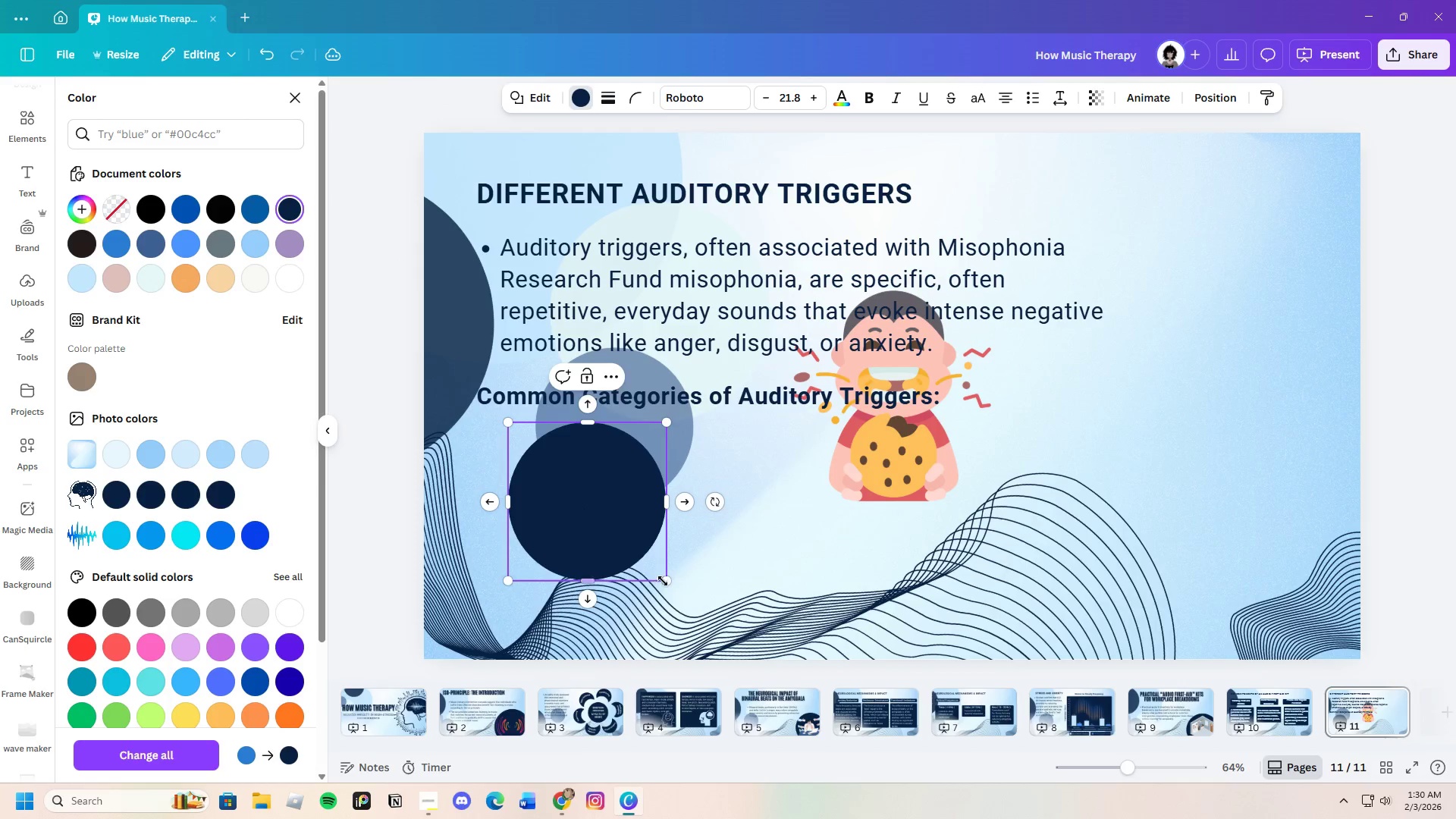 
left_click_drag(start_coordinate=[665, 581], to_coordinate=[689, 594])
 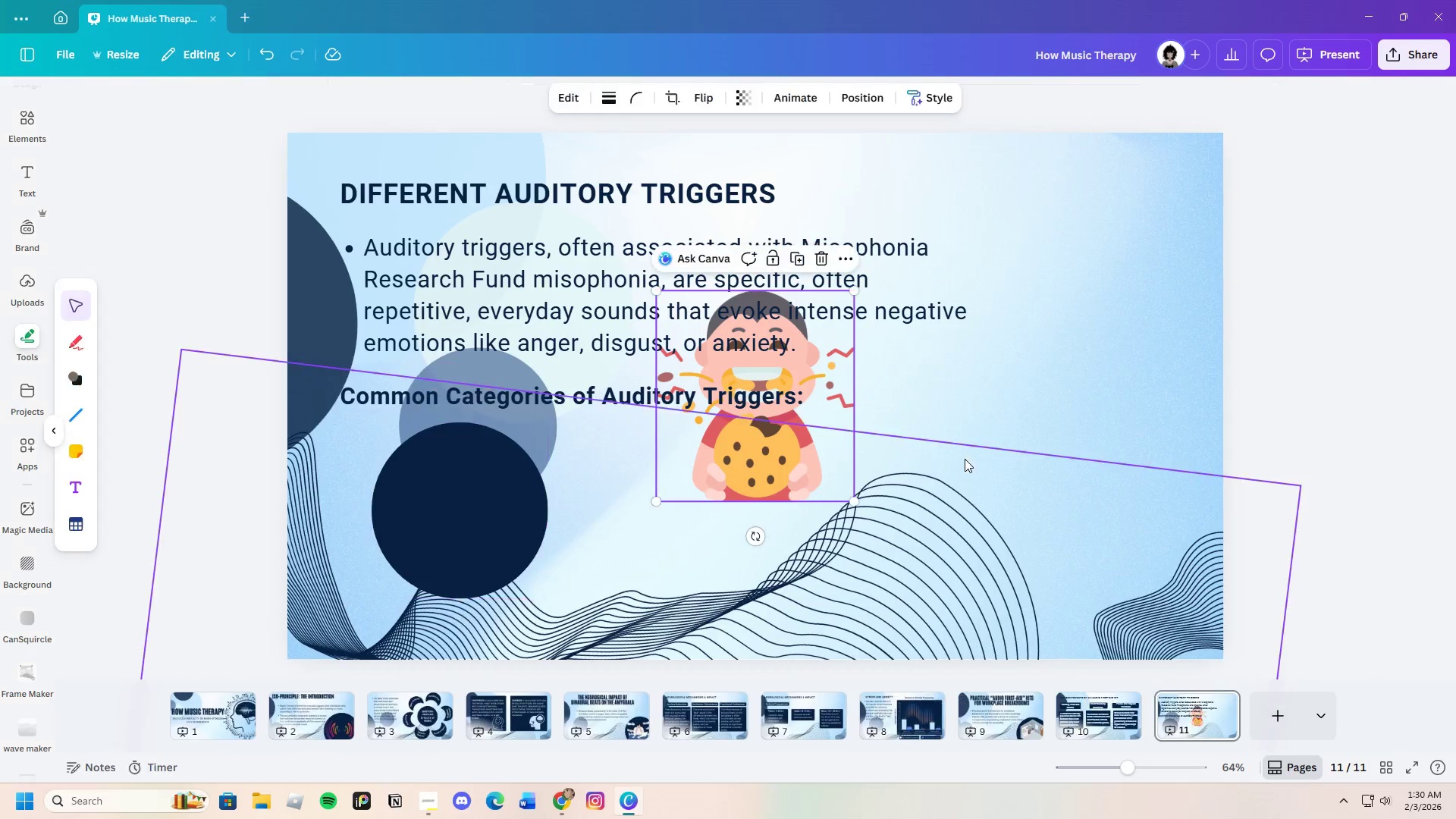 
left_click([791, 468])
 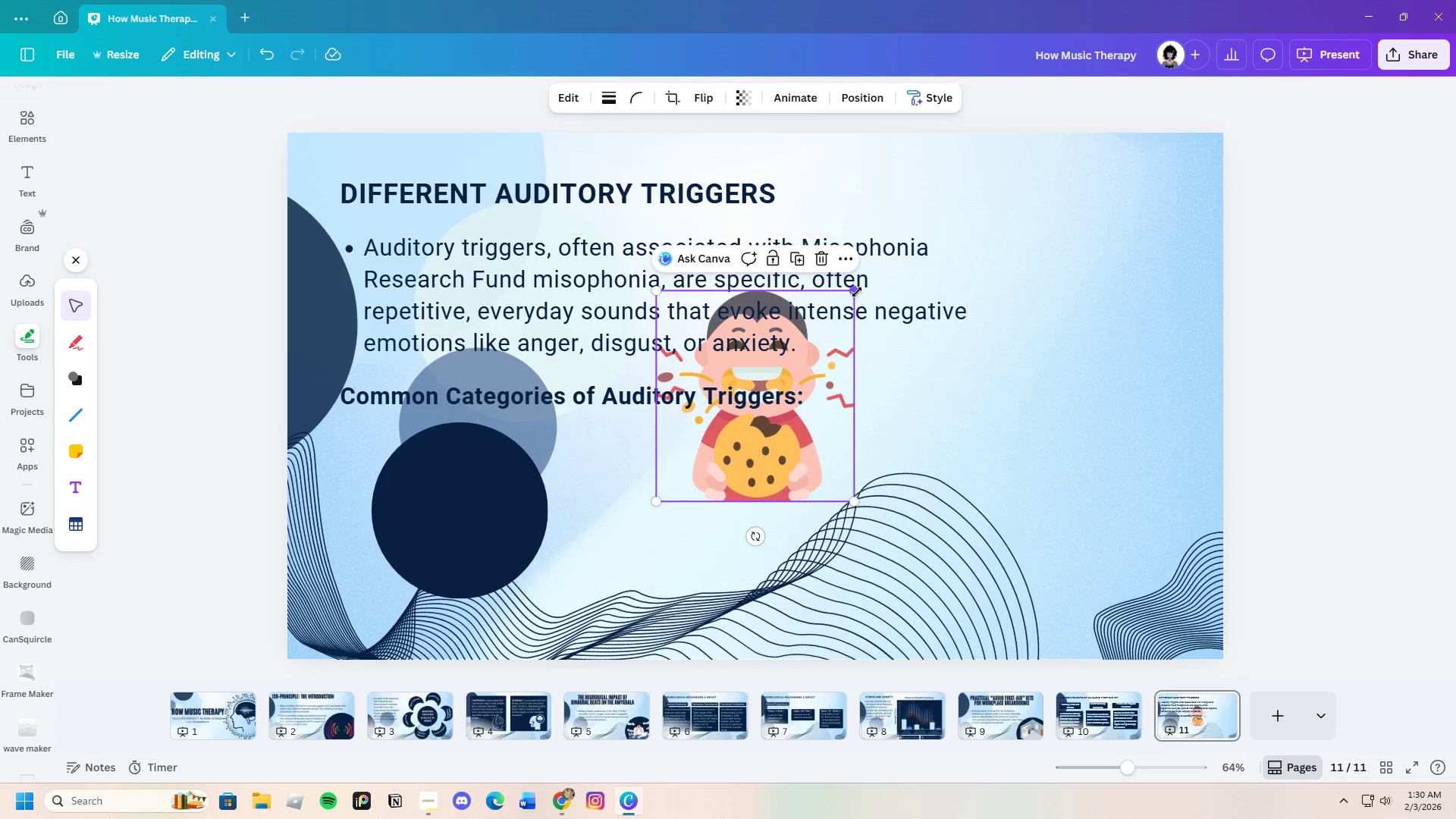 
left_click_drag(start_coordinate=[857, 292], to_coordinate=[830, 408])
 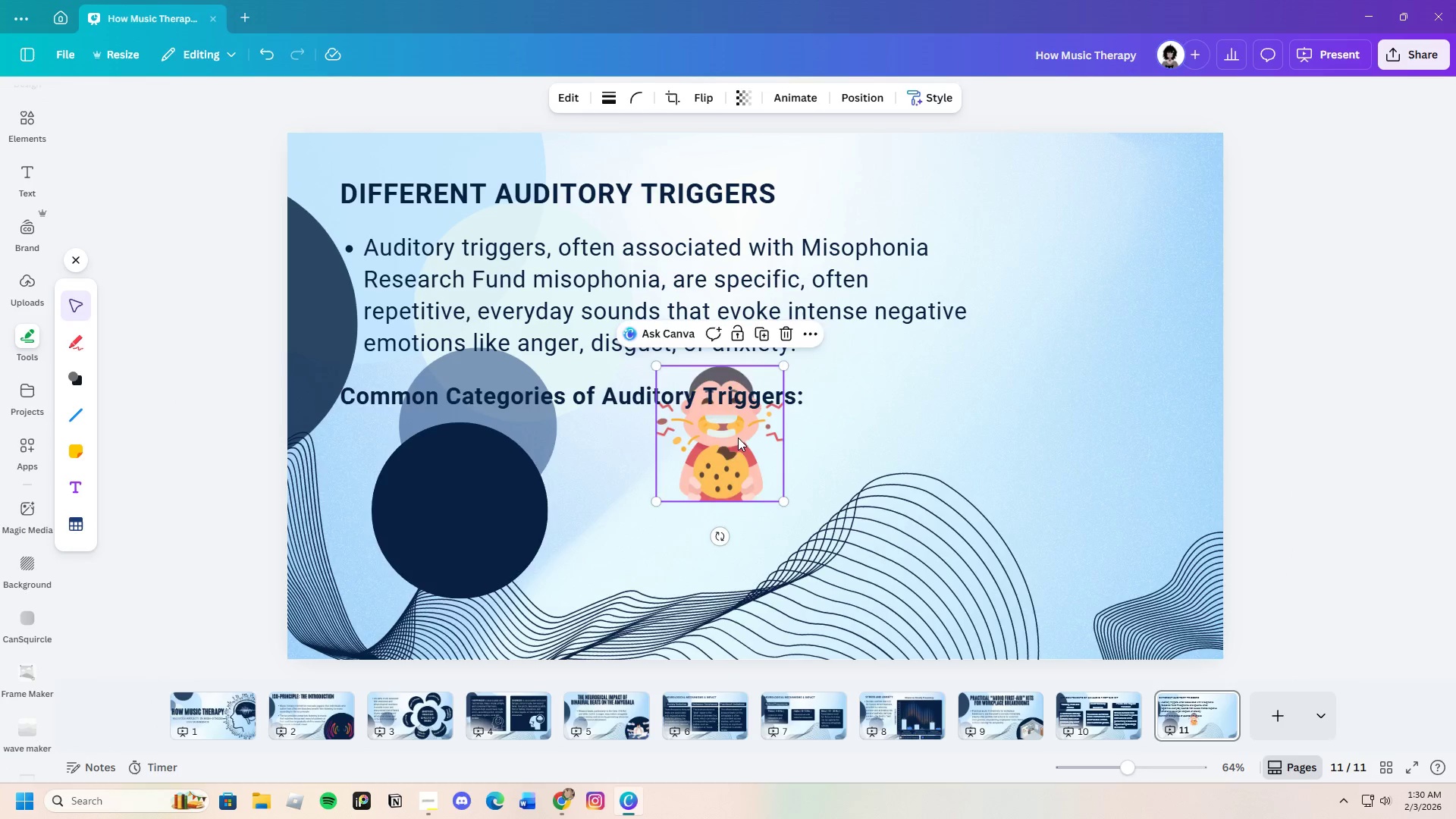 
left_click_drag(start_coordinate=[738, 438], to_coordinate=[538, 513])
 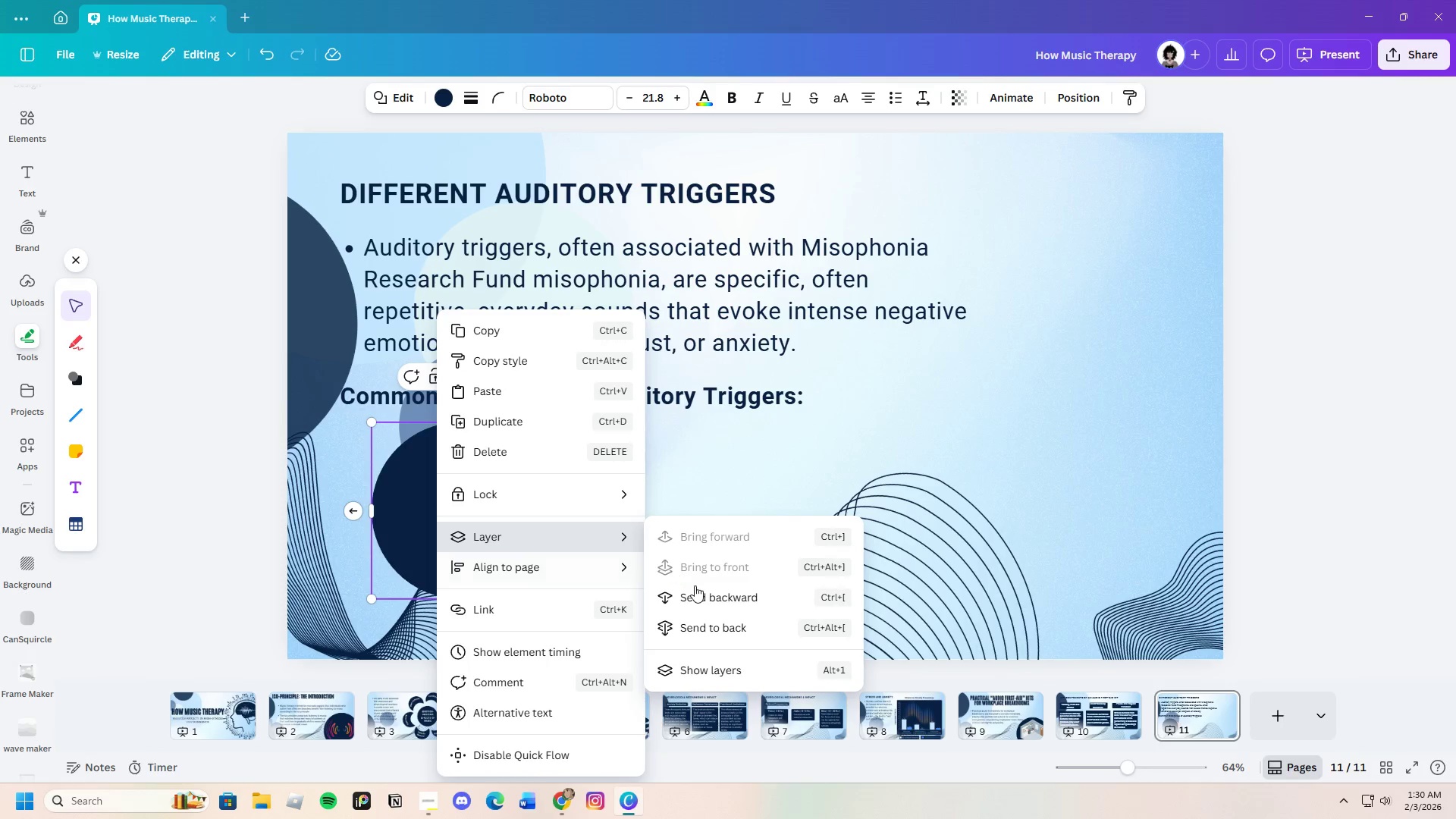 